 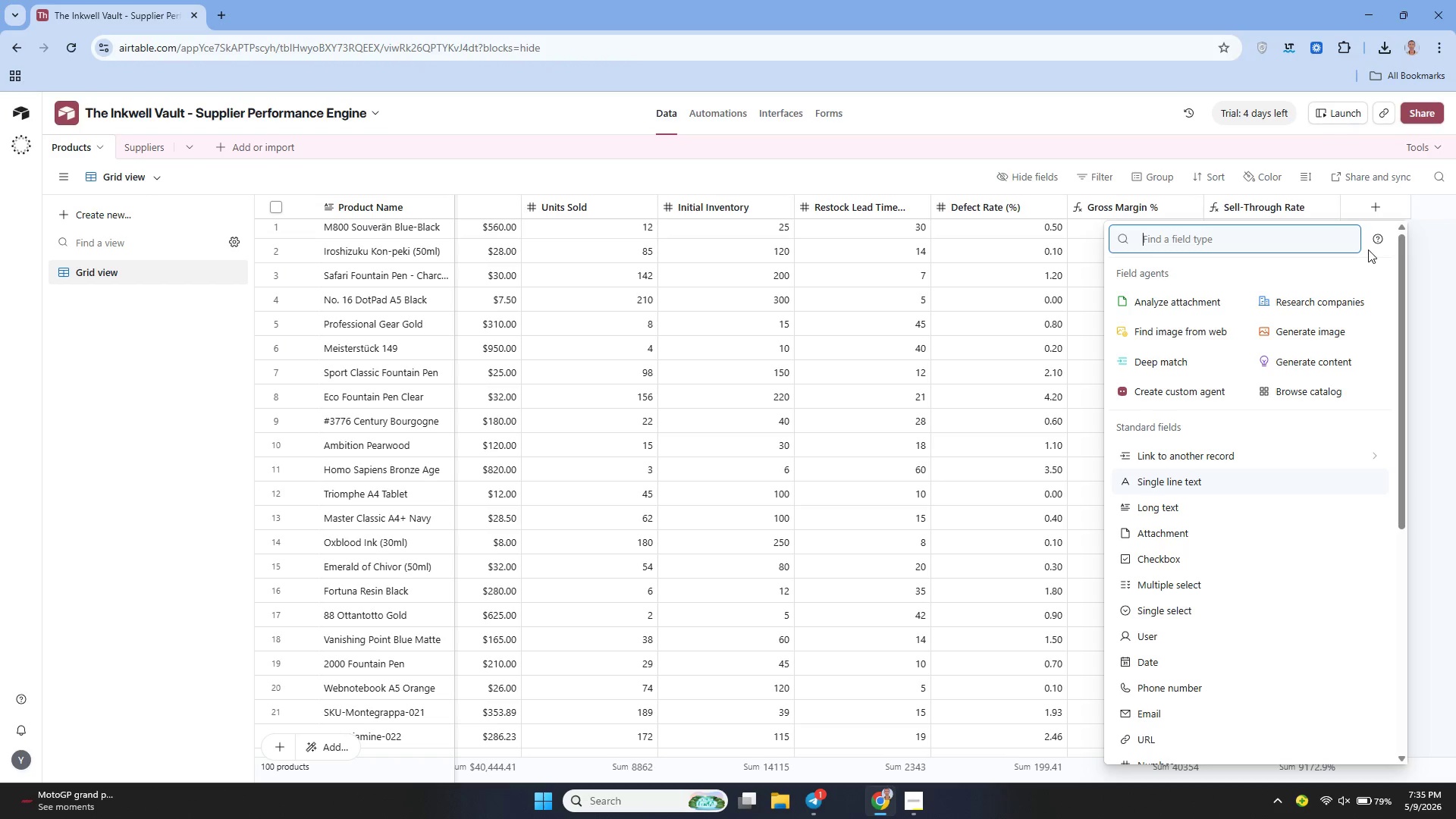 
left_click([1166, 551])
 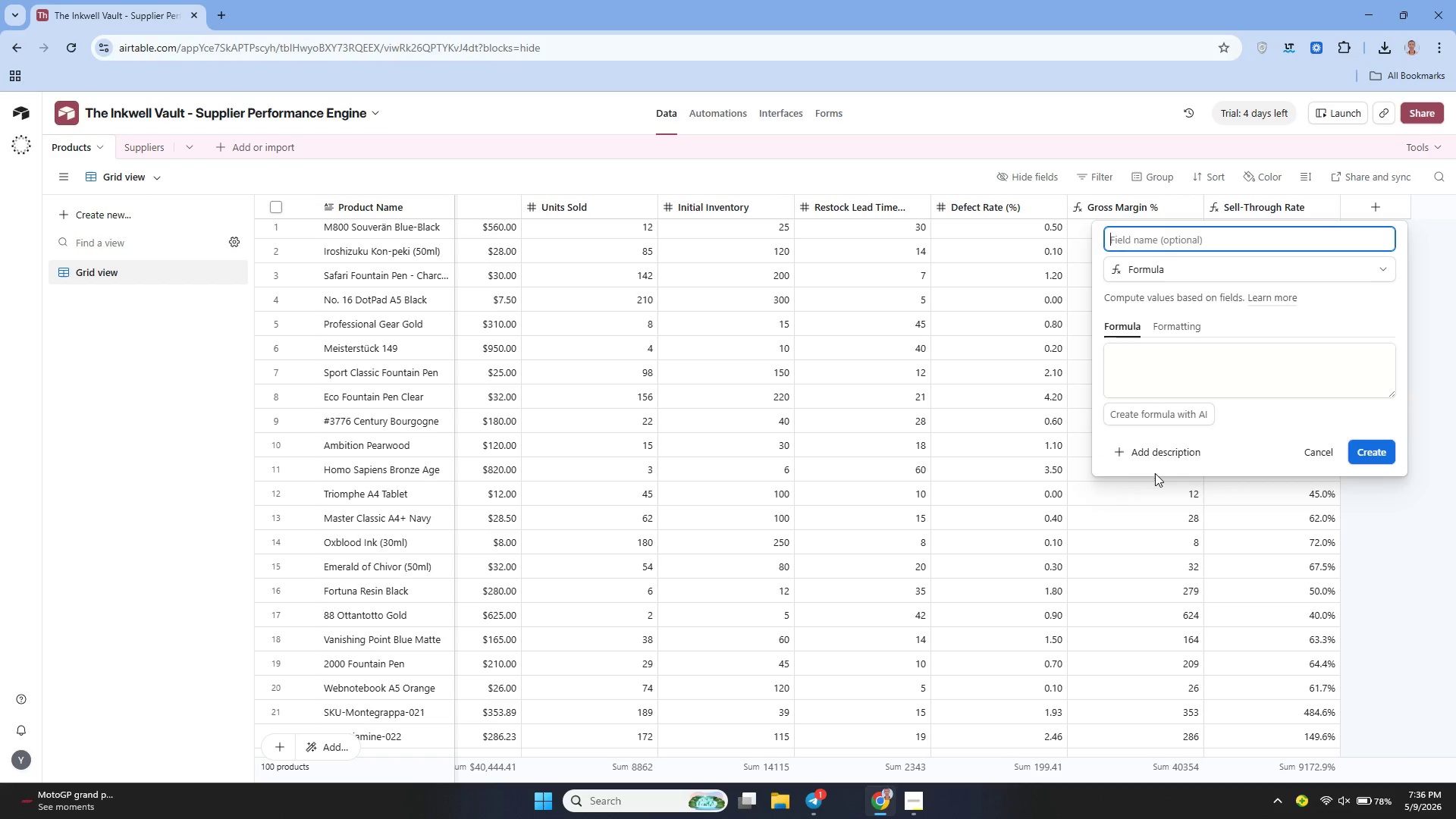 
type(Reliability Score)
 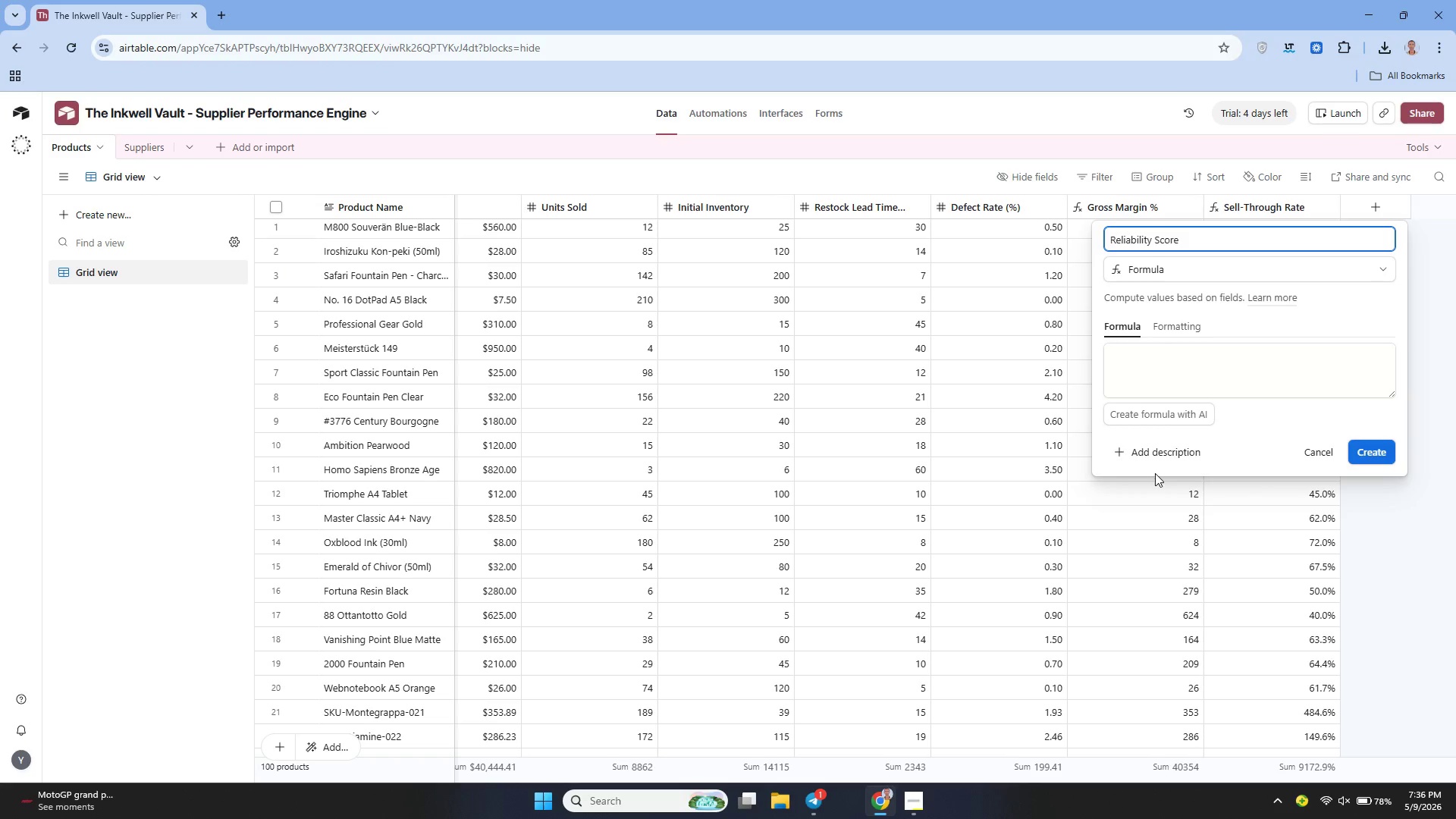 
left_click([1160, 359])
 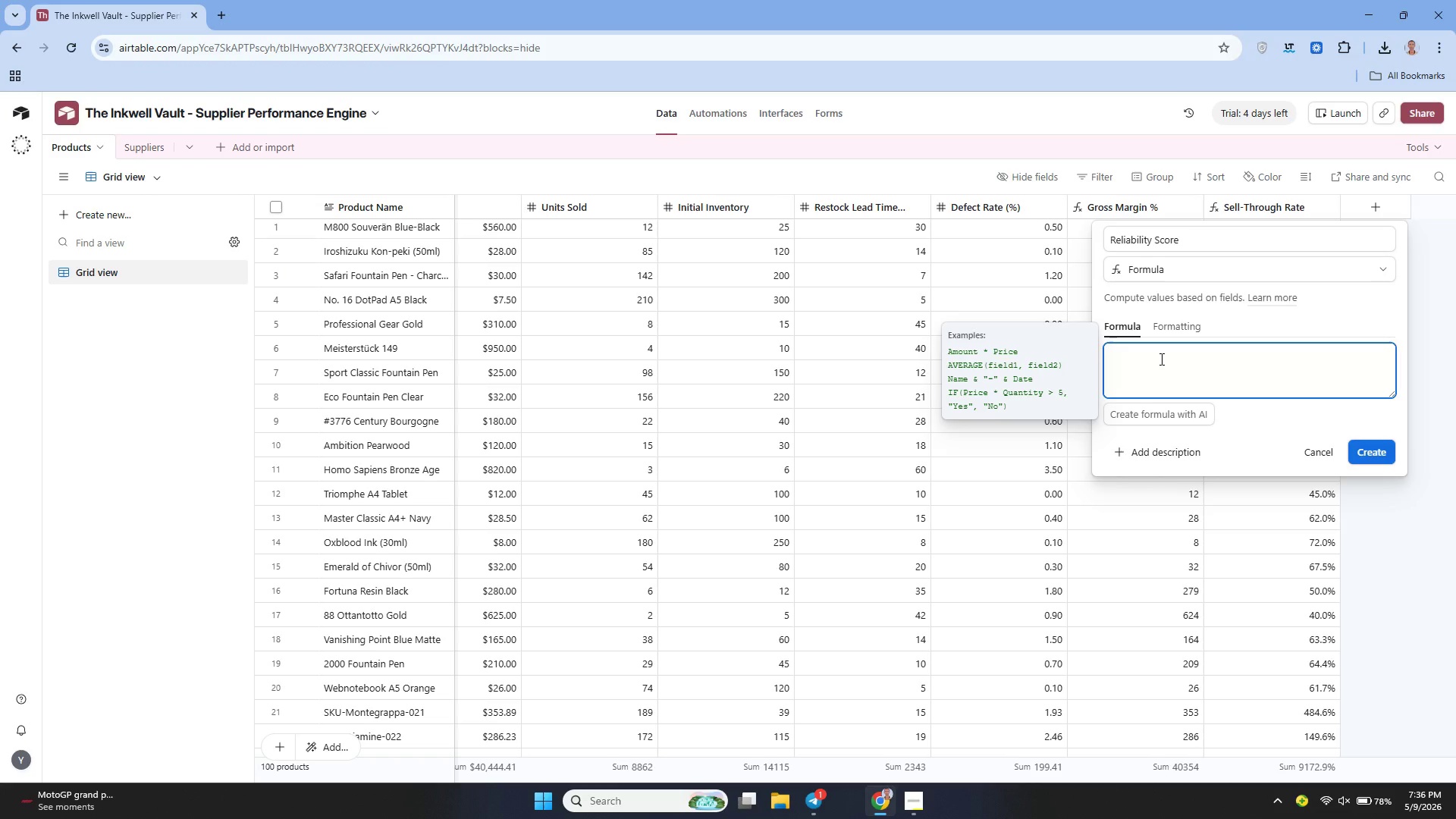 
type(100 - ({Restock Lead Time (Days)
 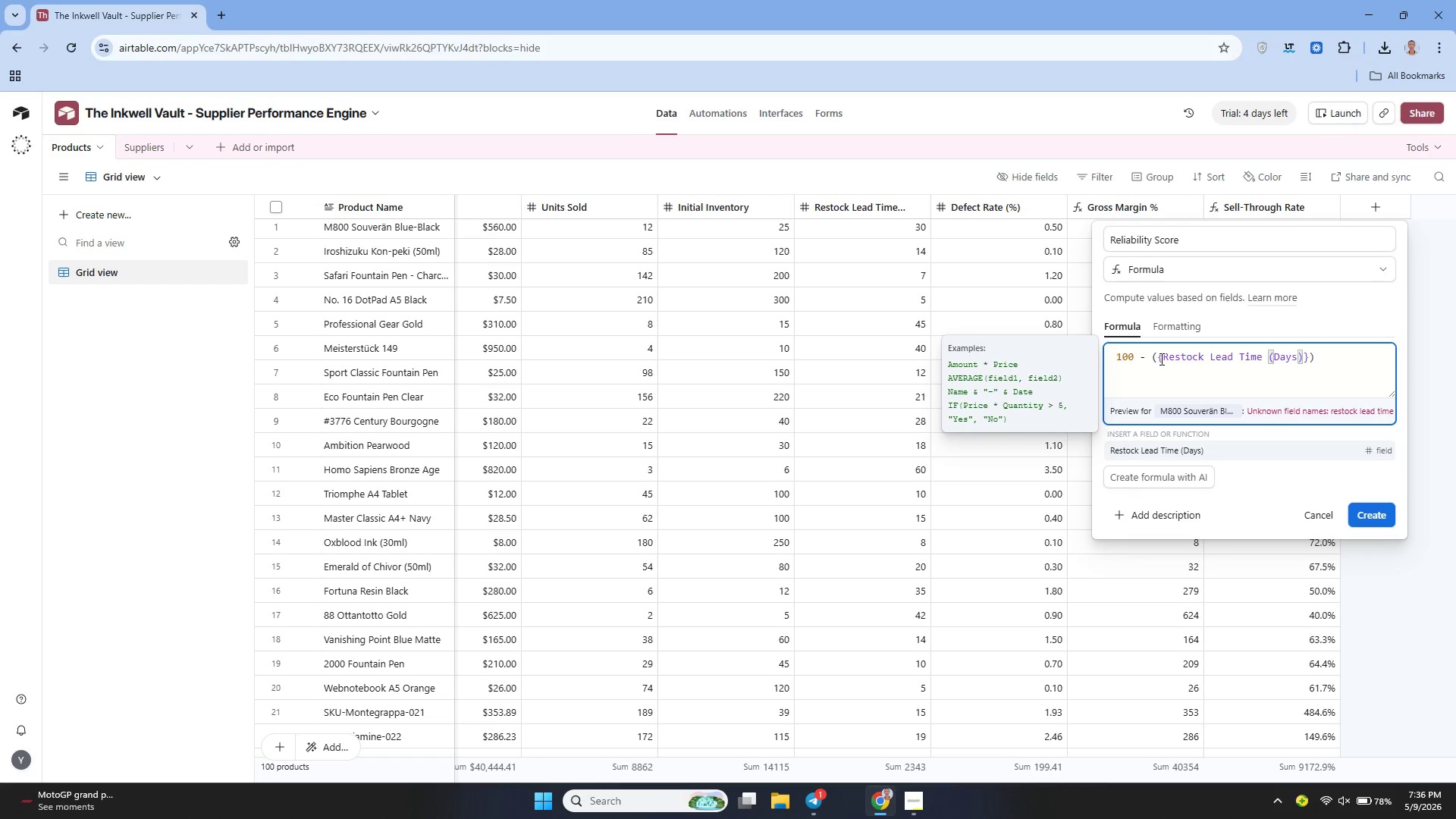 
key(ArrowRight)
 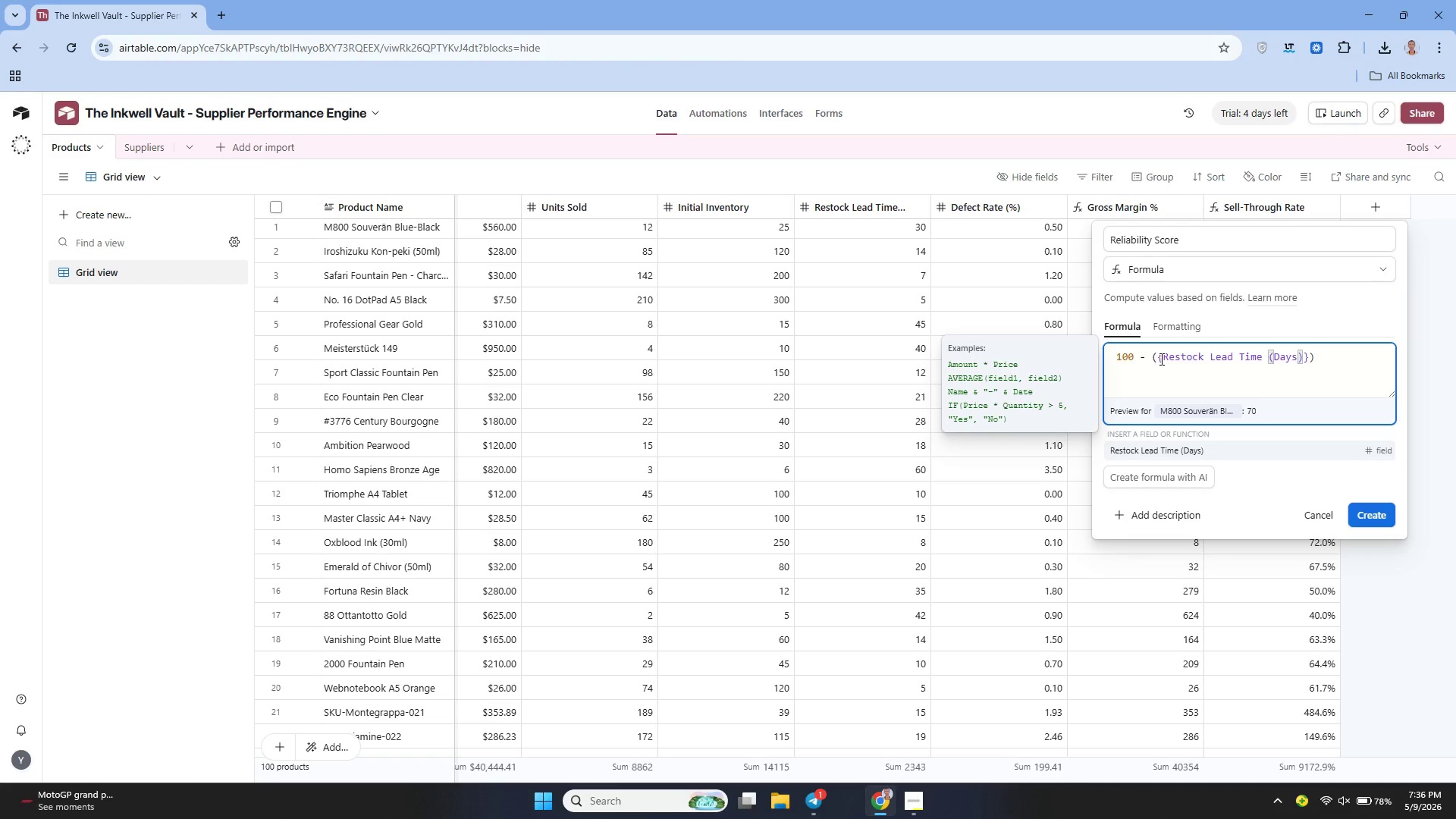 
wait(10.83)
 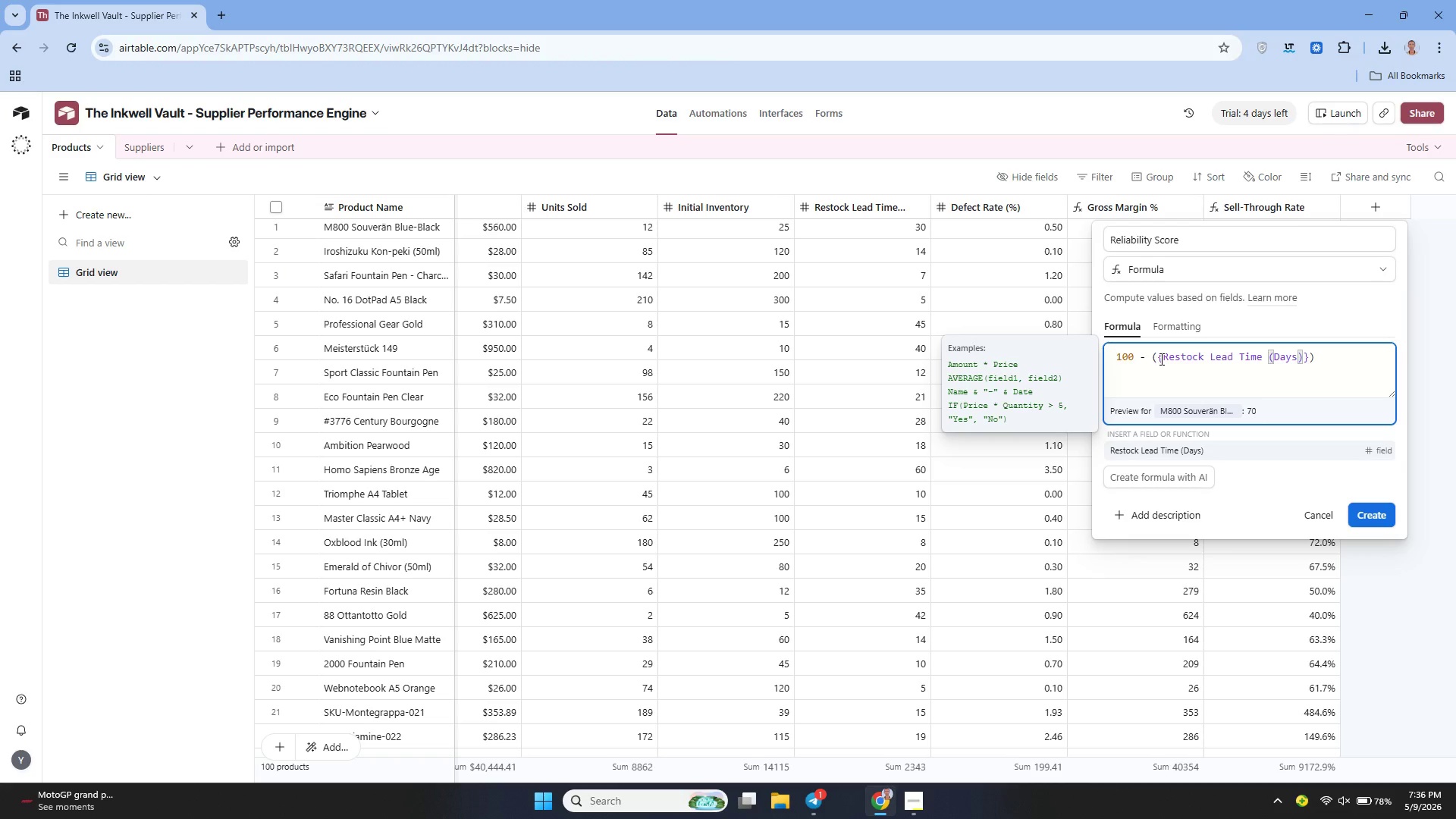 
key(ArrowRight)
 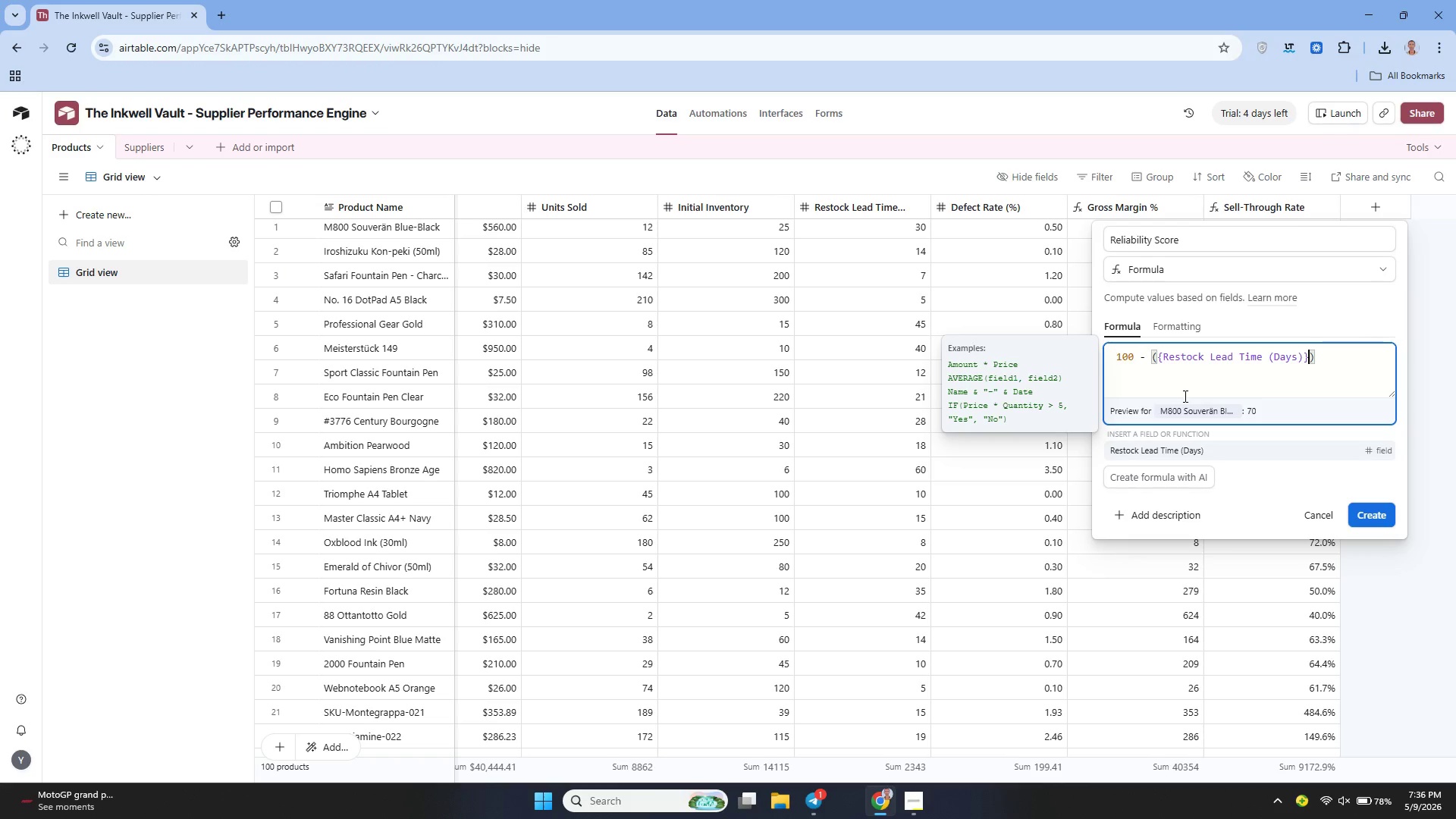 
key(Space)
 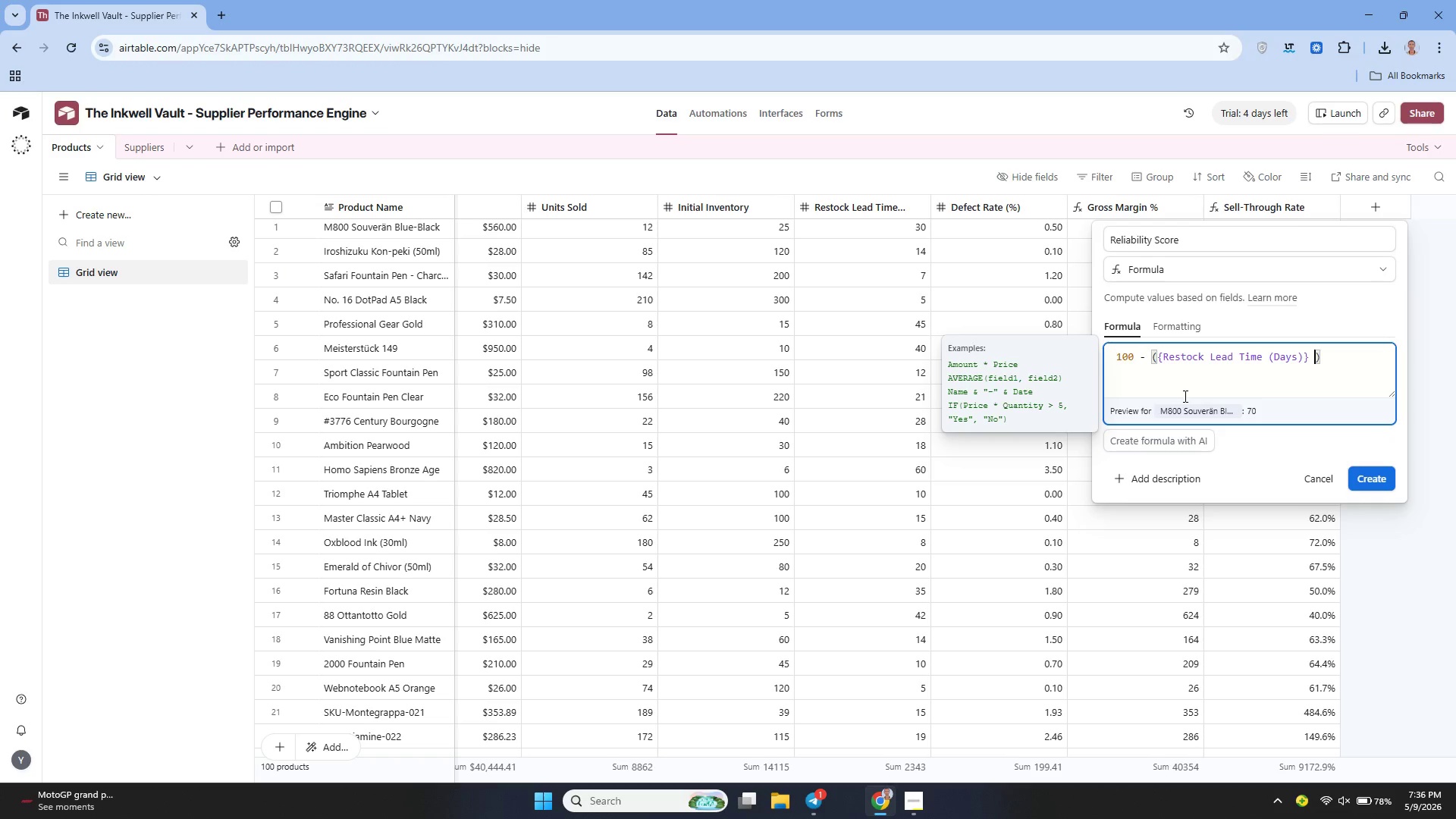 
key(Shift+8)
 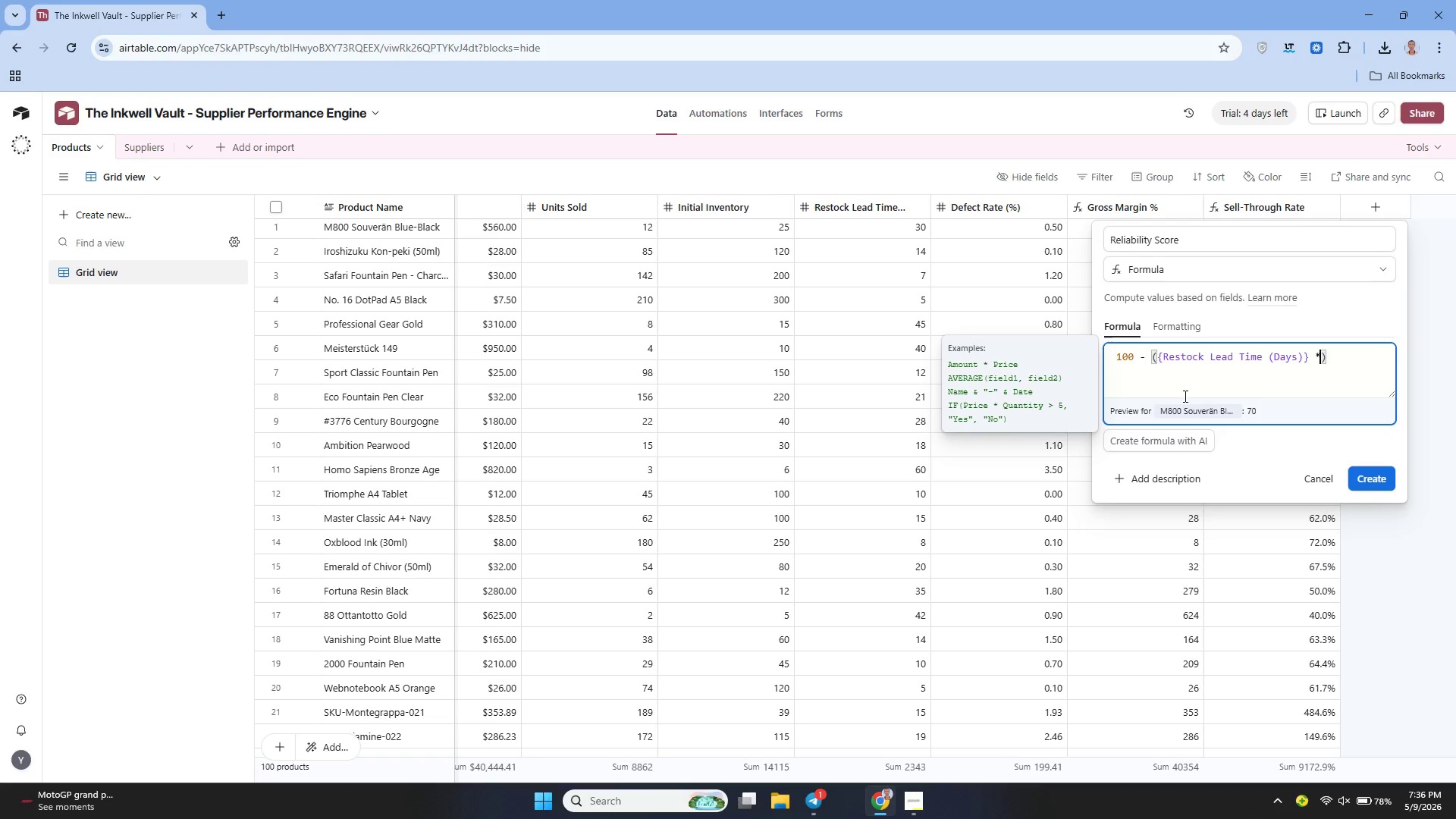 
key(Space)
 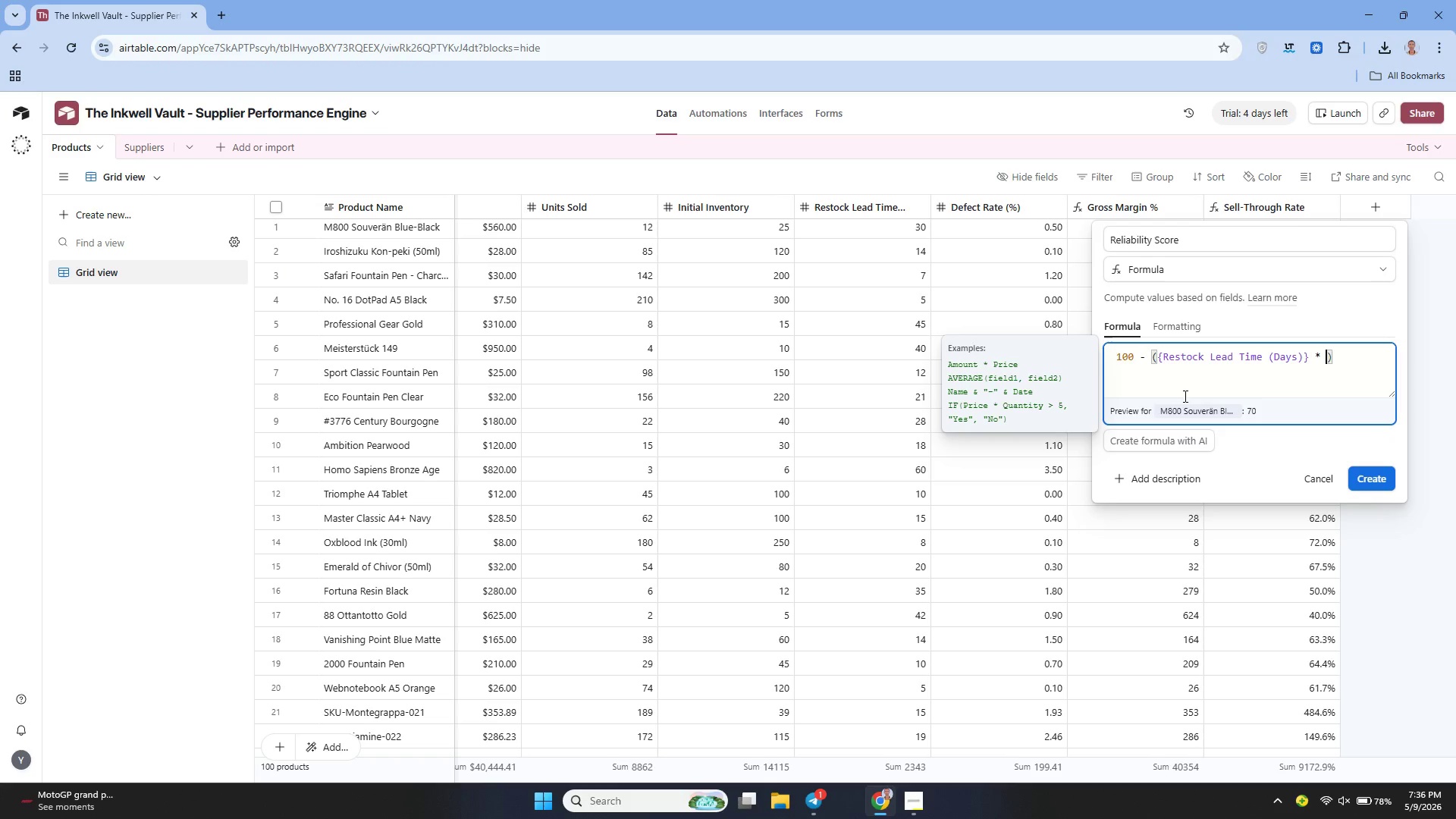 
key(0)
 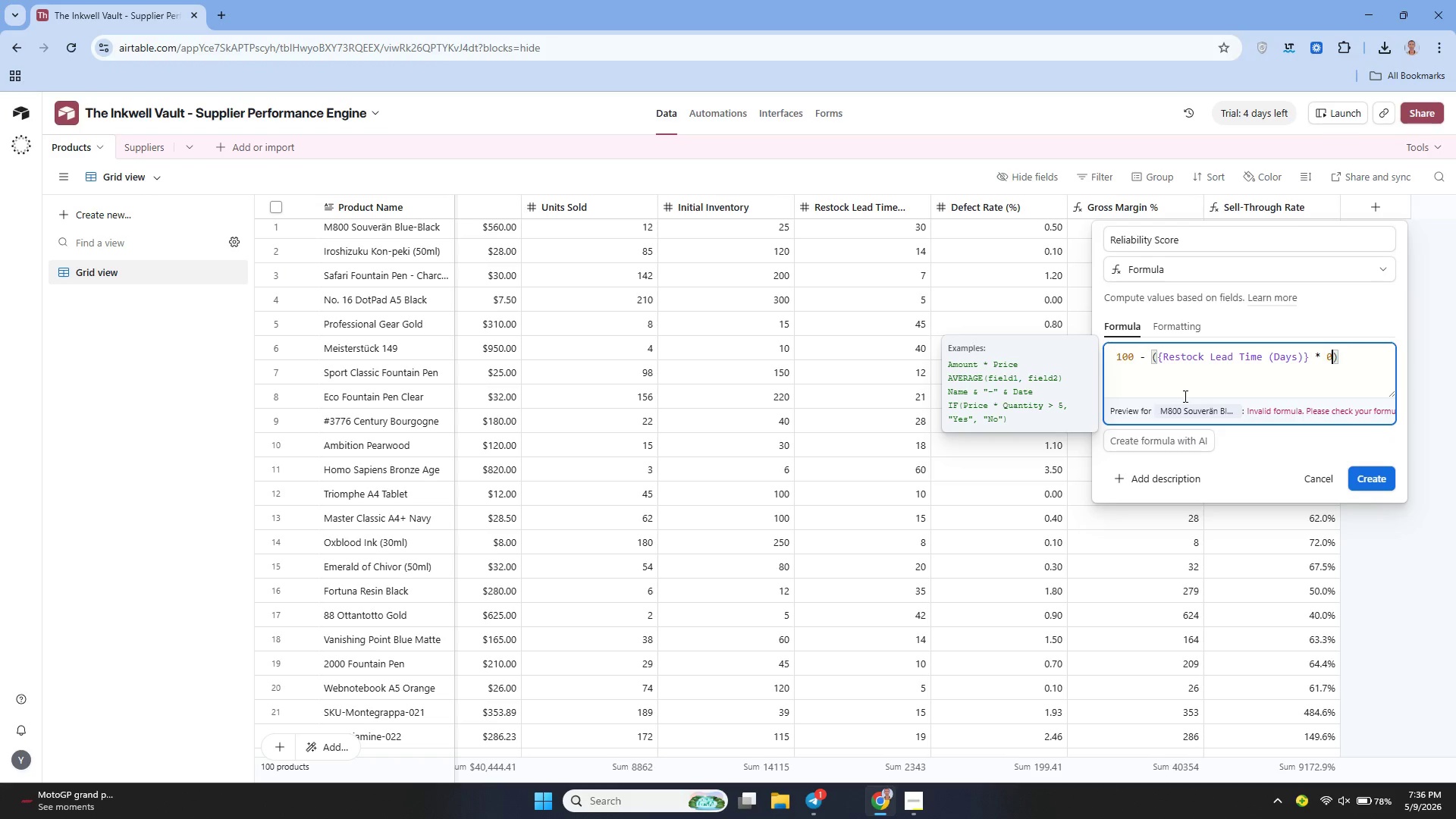 
key(Period)
 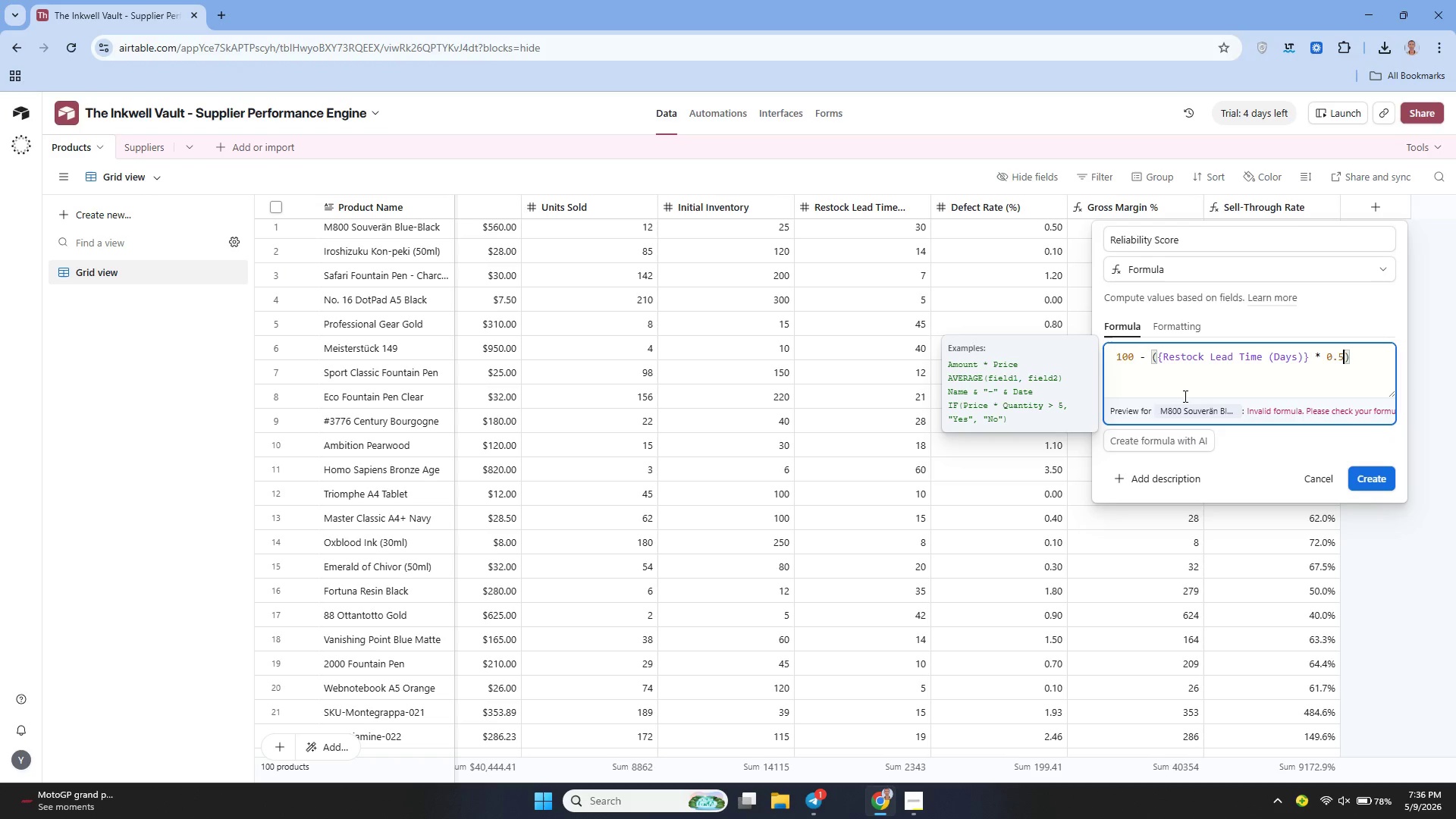 
key(5)
 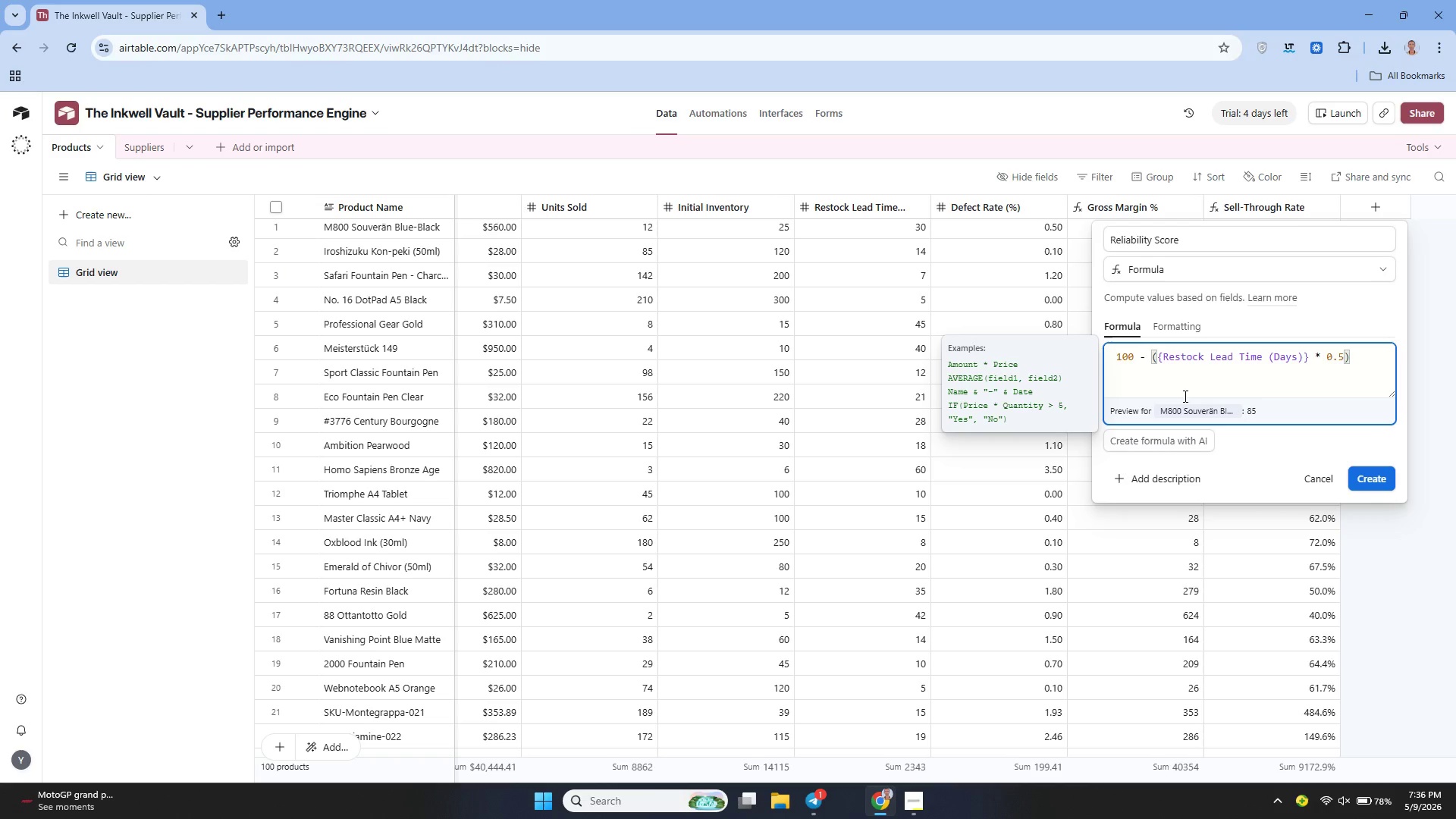 
key(ArrowRight)
 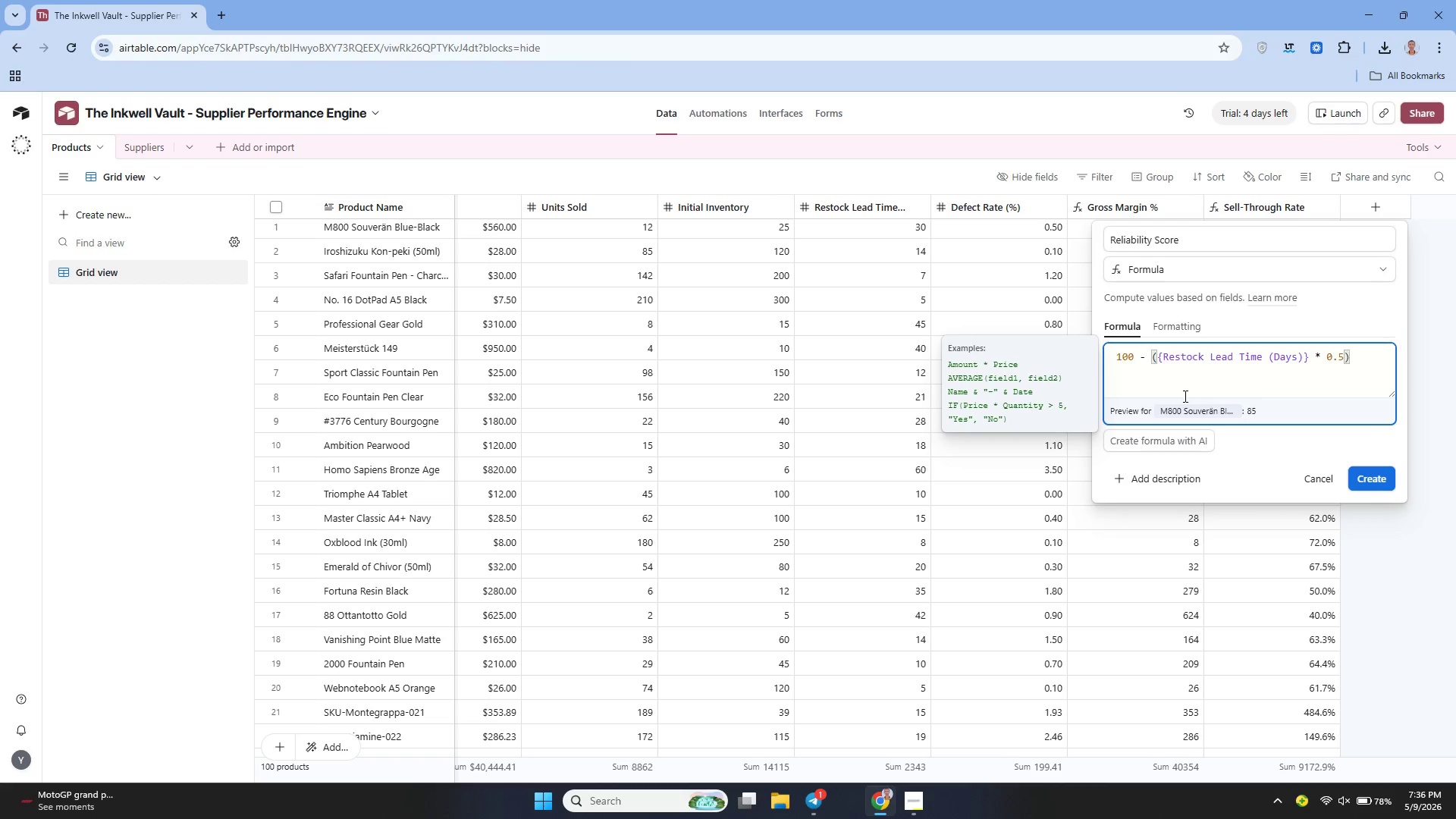 
type( - (Defect Rate (%)
 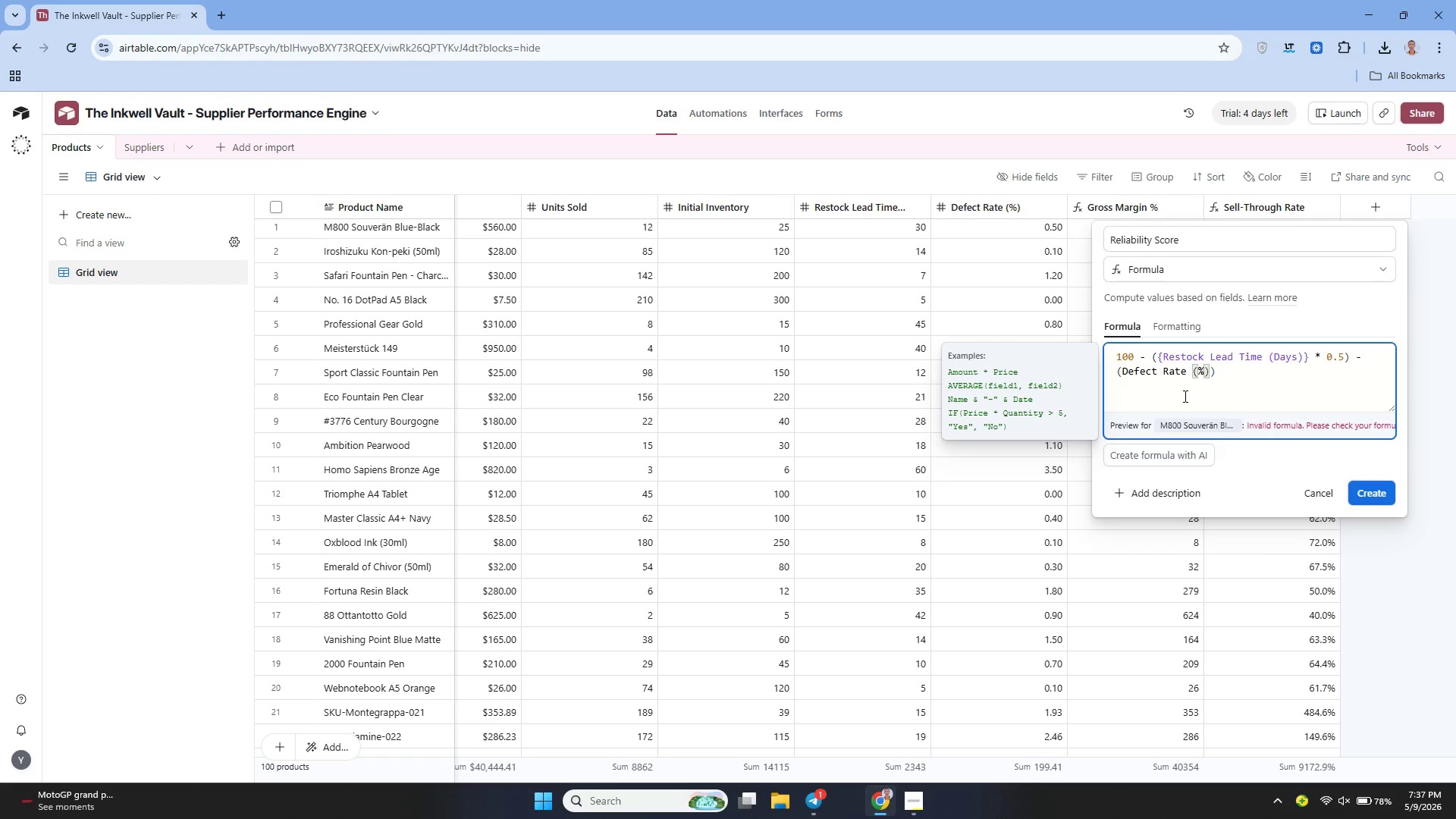 
key(ArrowRight)
 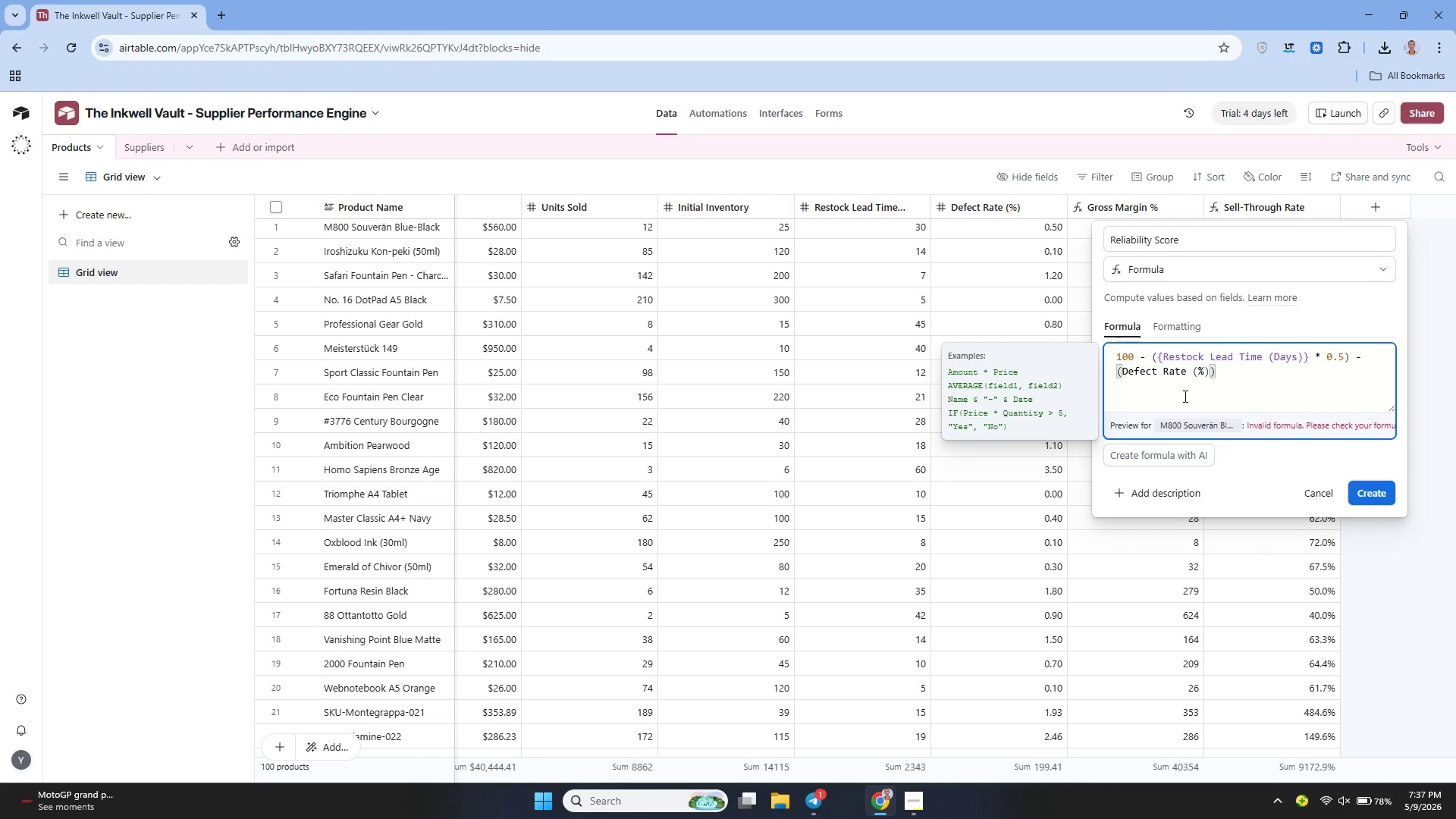 
type( * 10)
 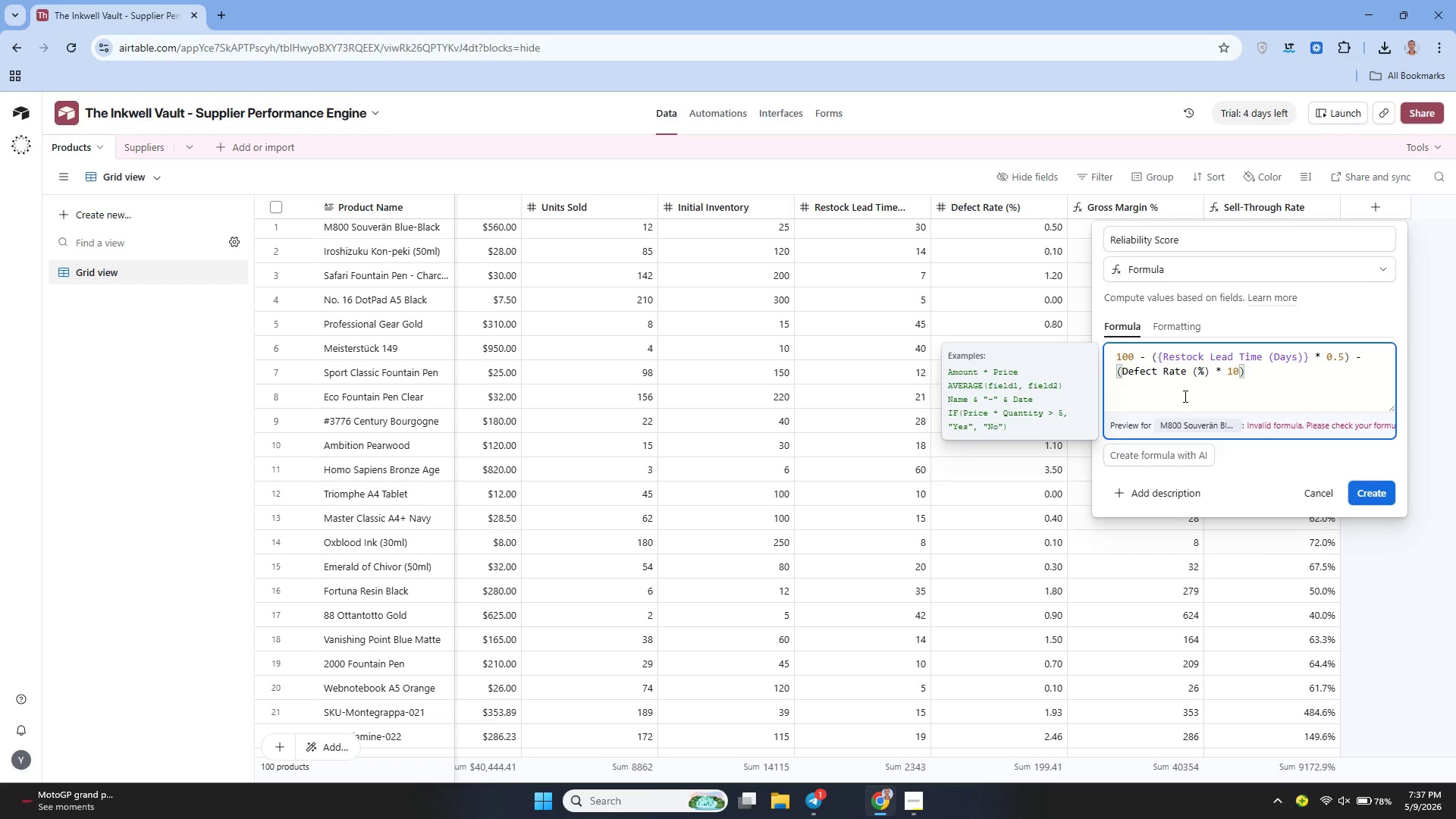 
wait(5.47)
 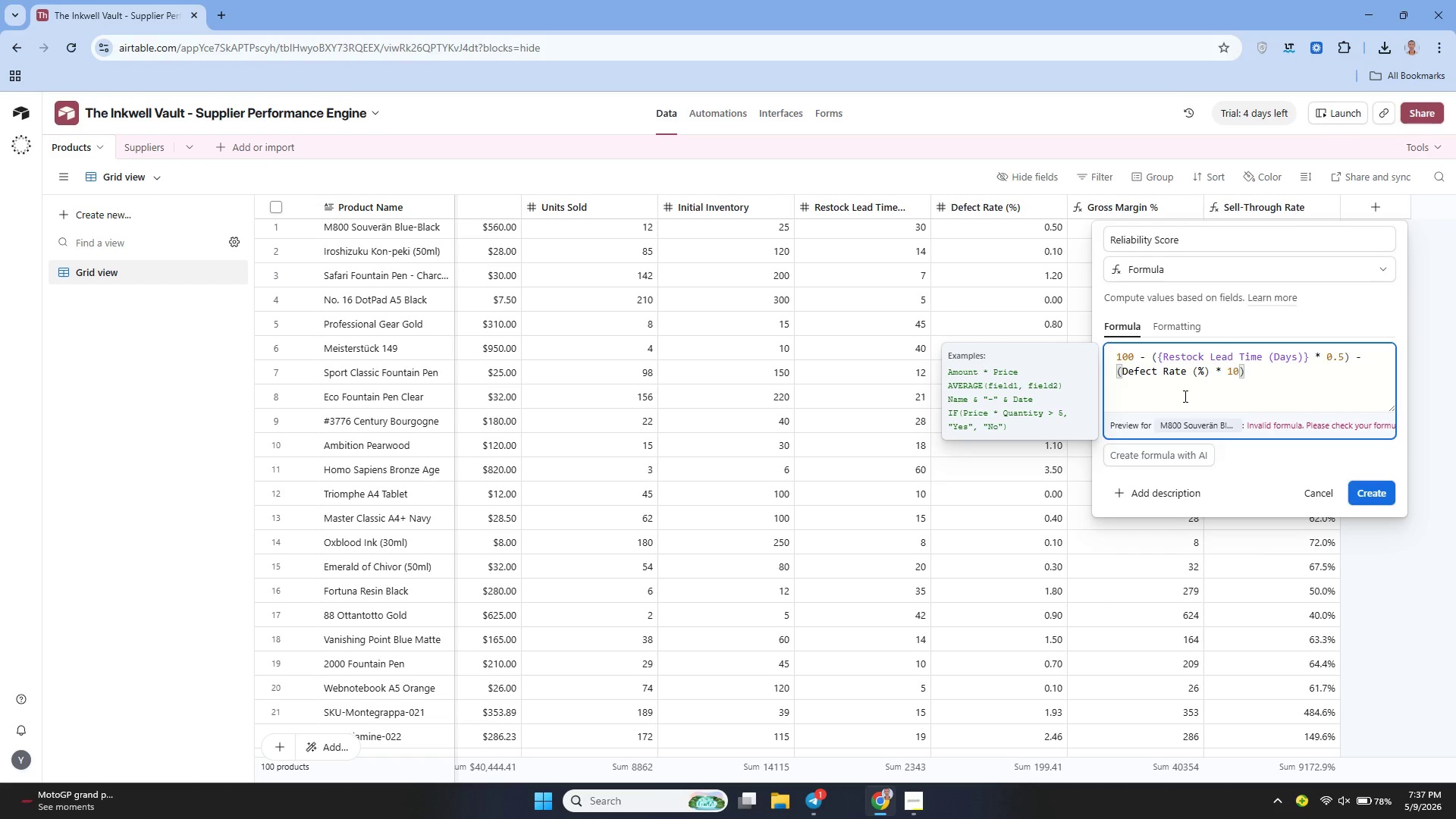 
left_click([1373, 490])
 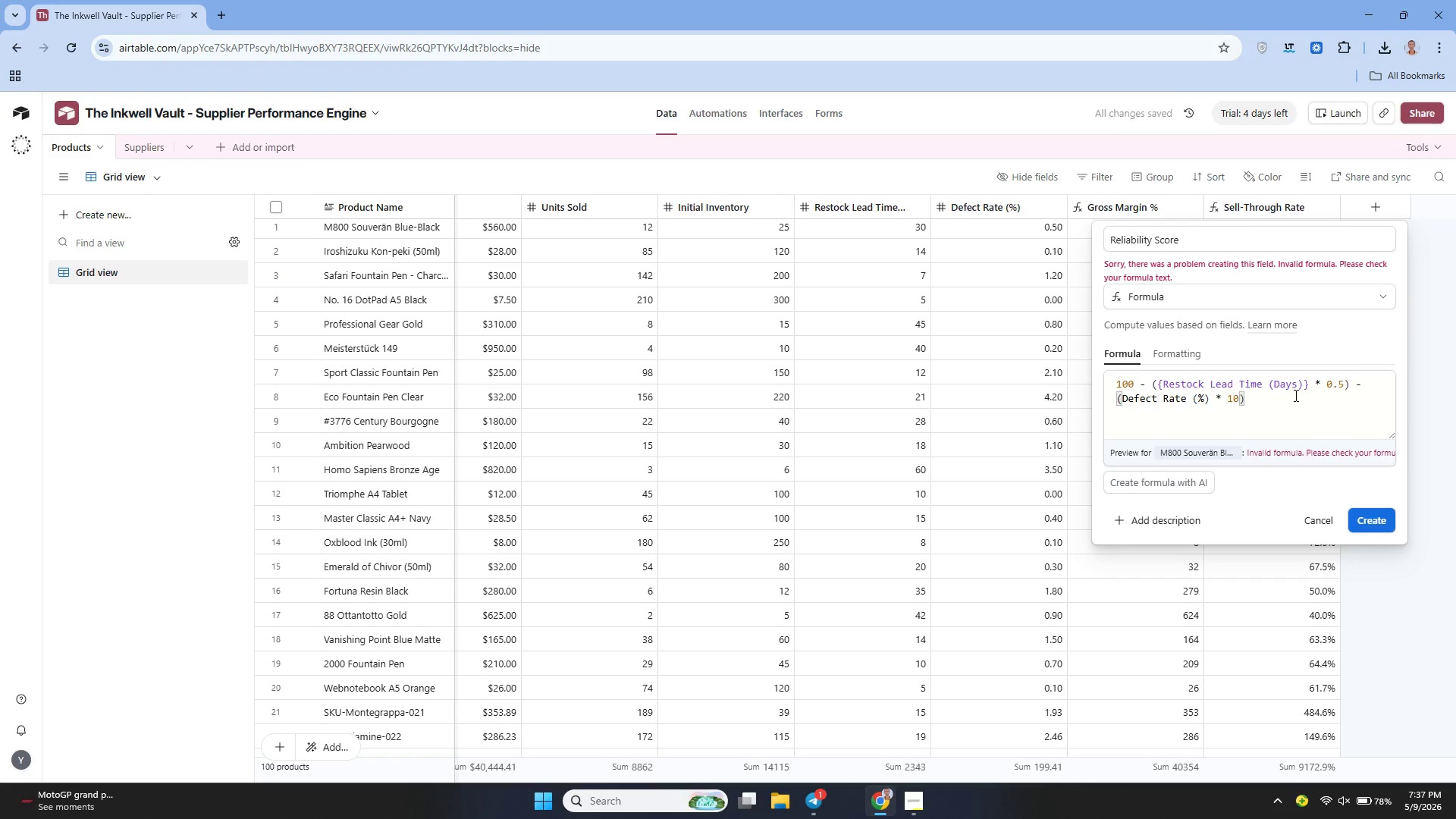 
left_click([1288, 395])
 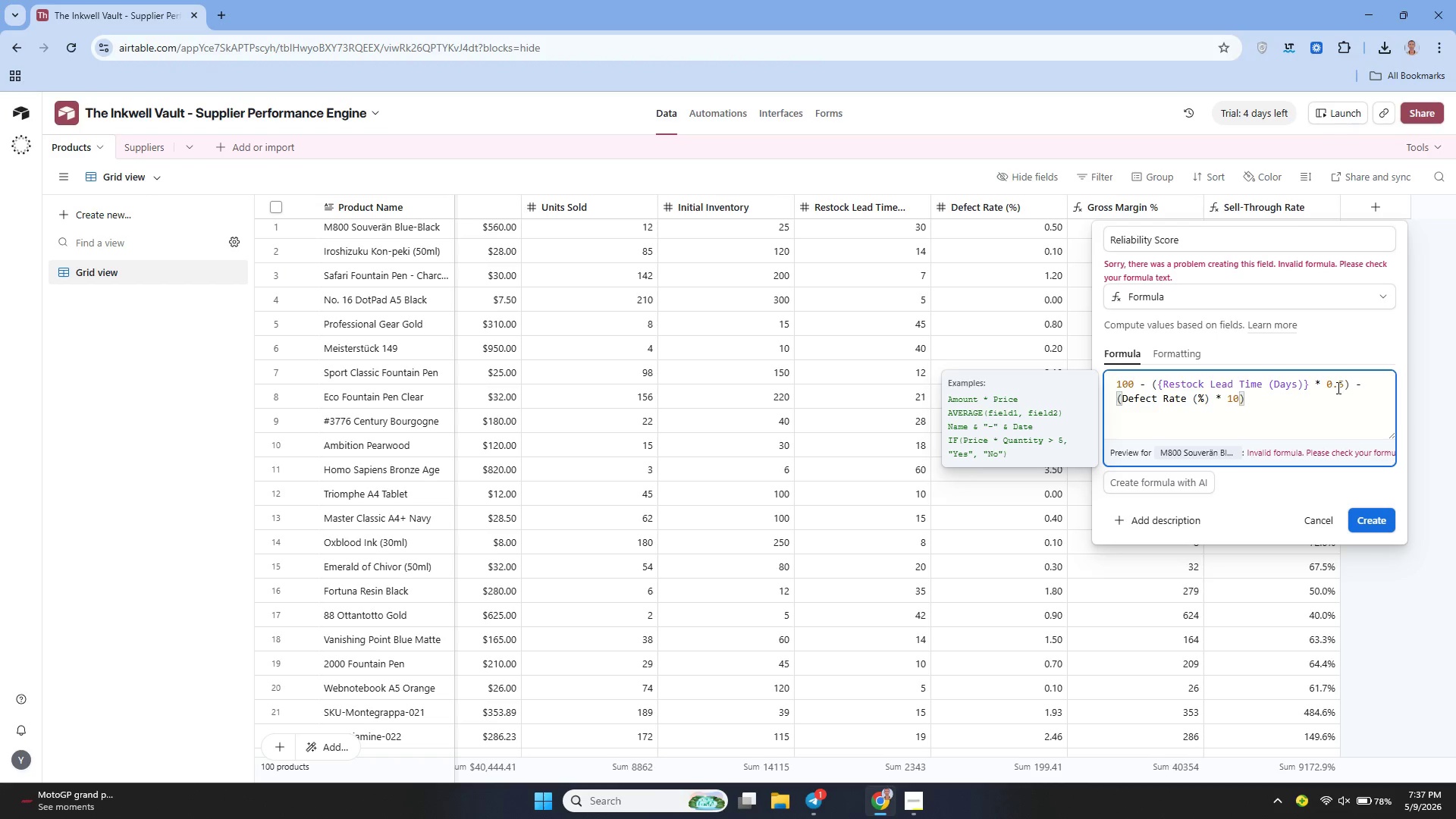 
wait(19.48)
 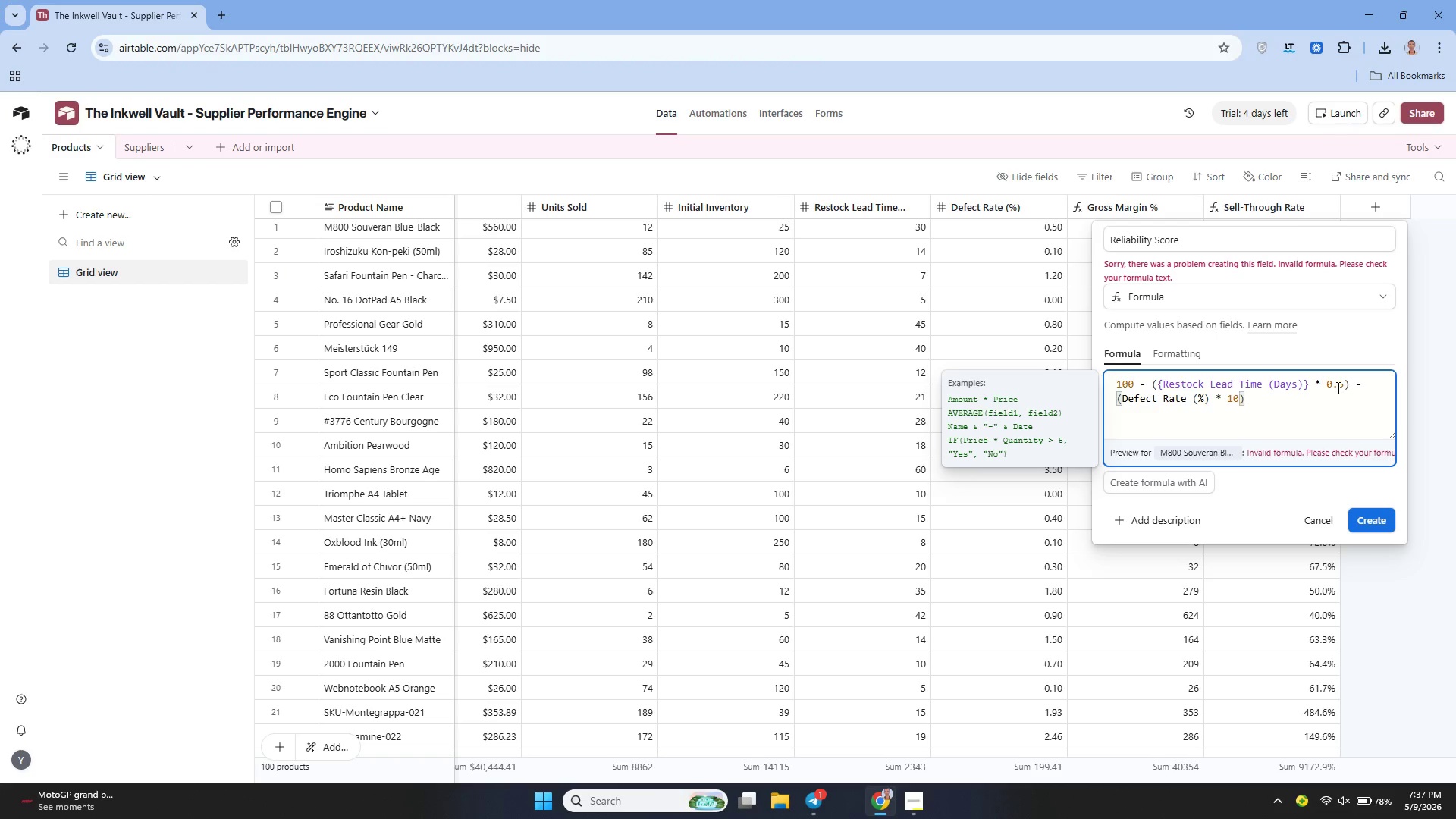 
left_click([1168, 403])
 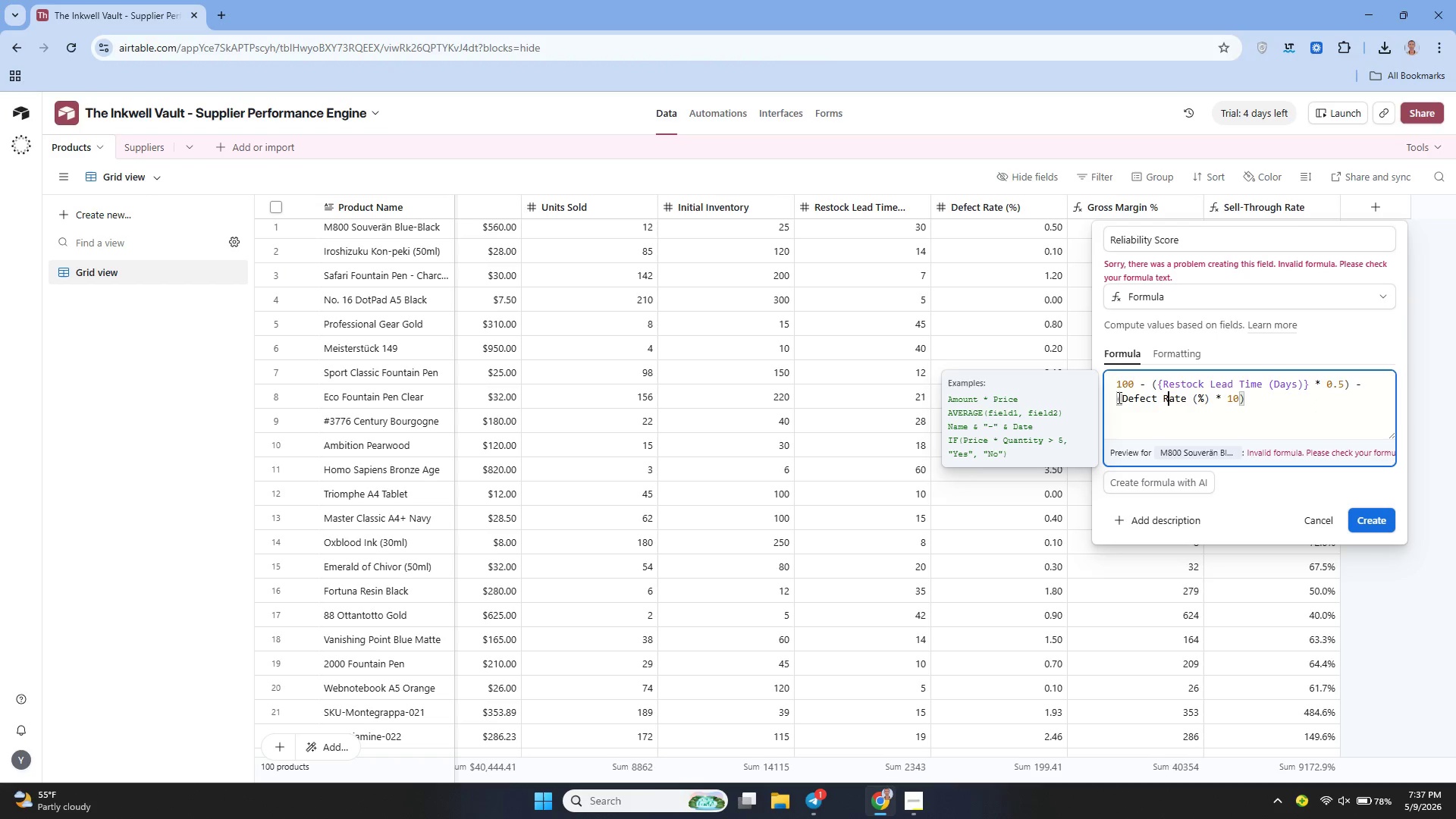 
wait(6.03)
 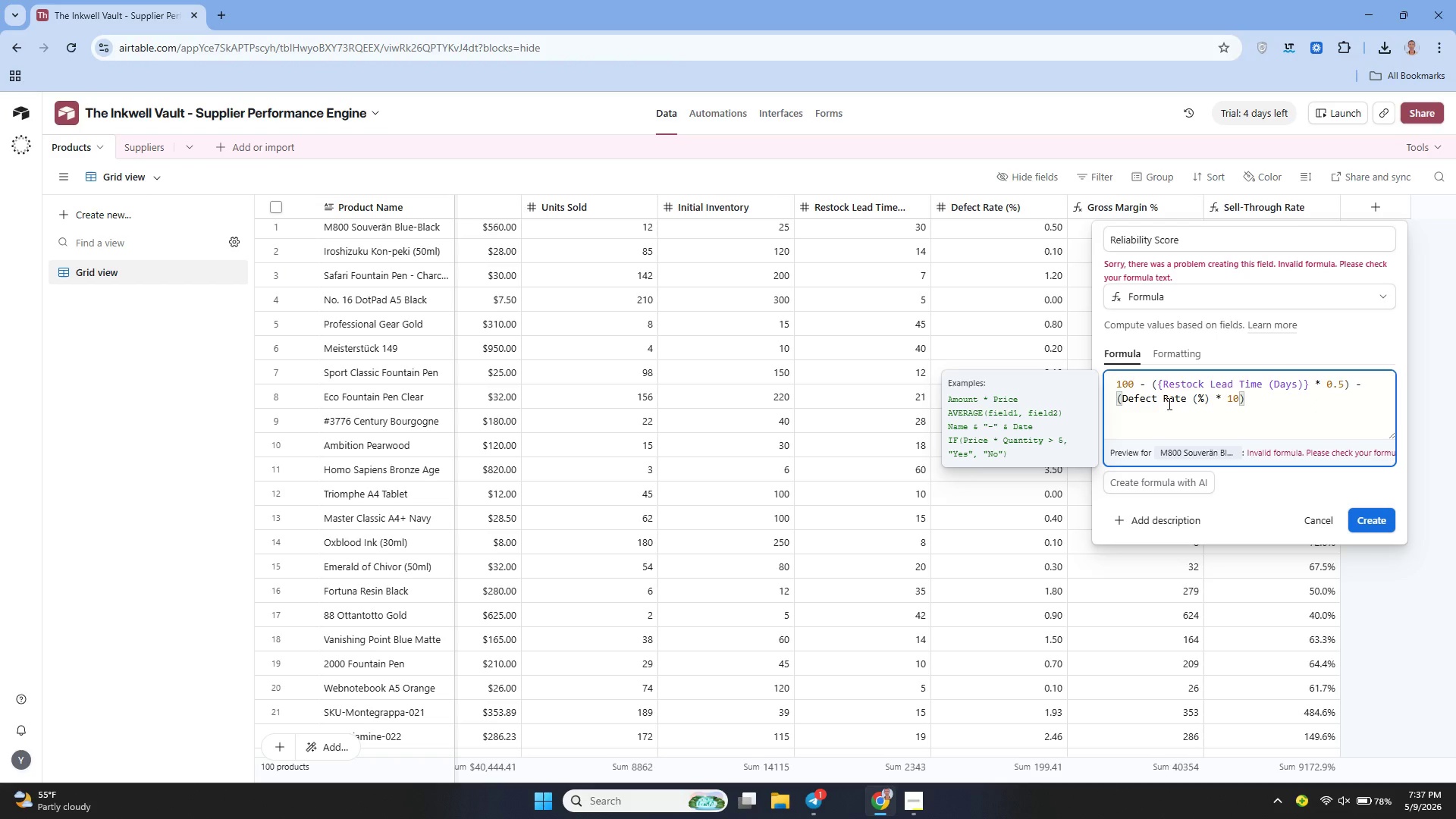 
left_click([1116, 397])
 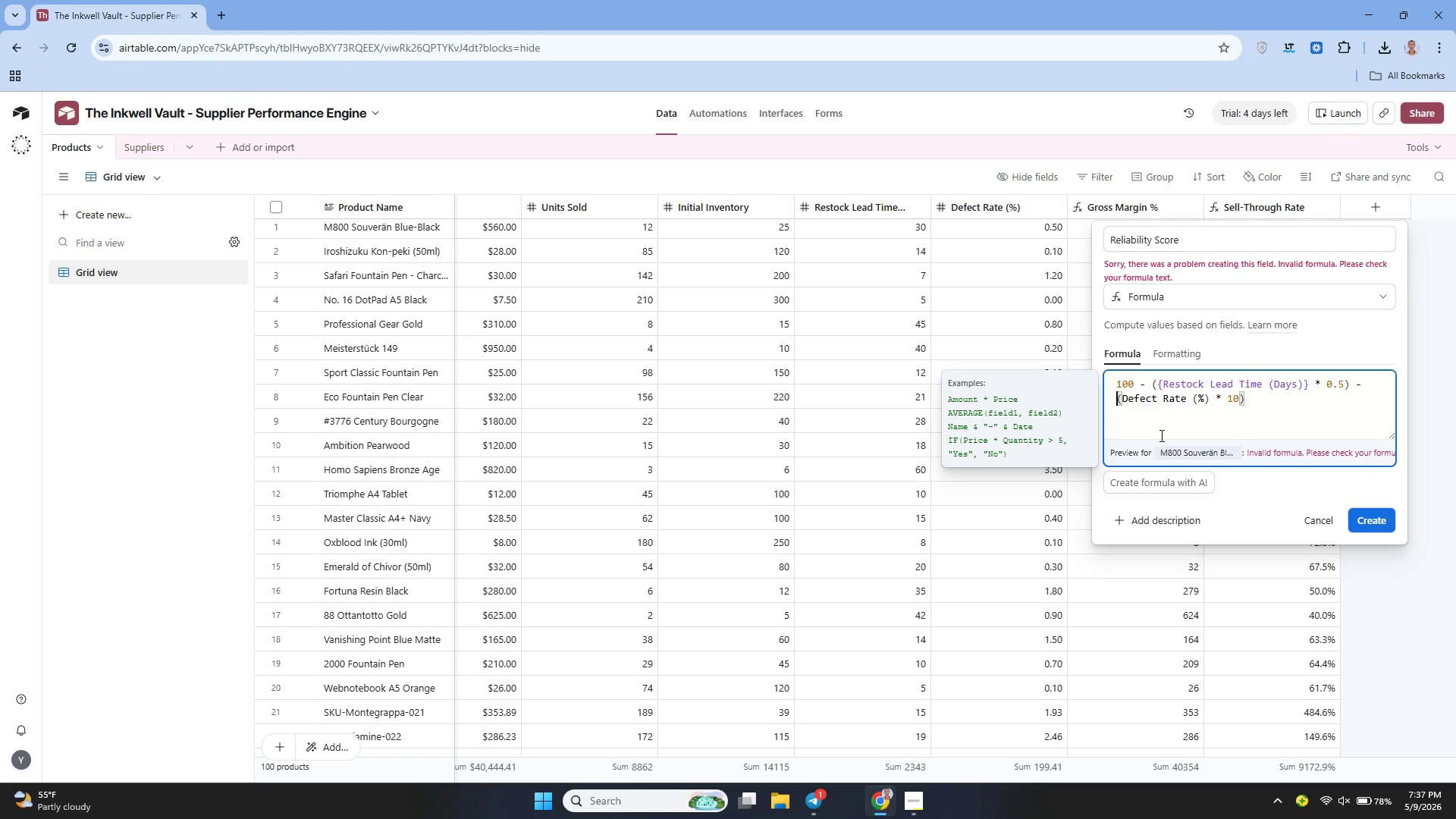 
key(ArrowRight)
 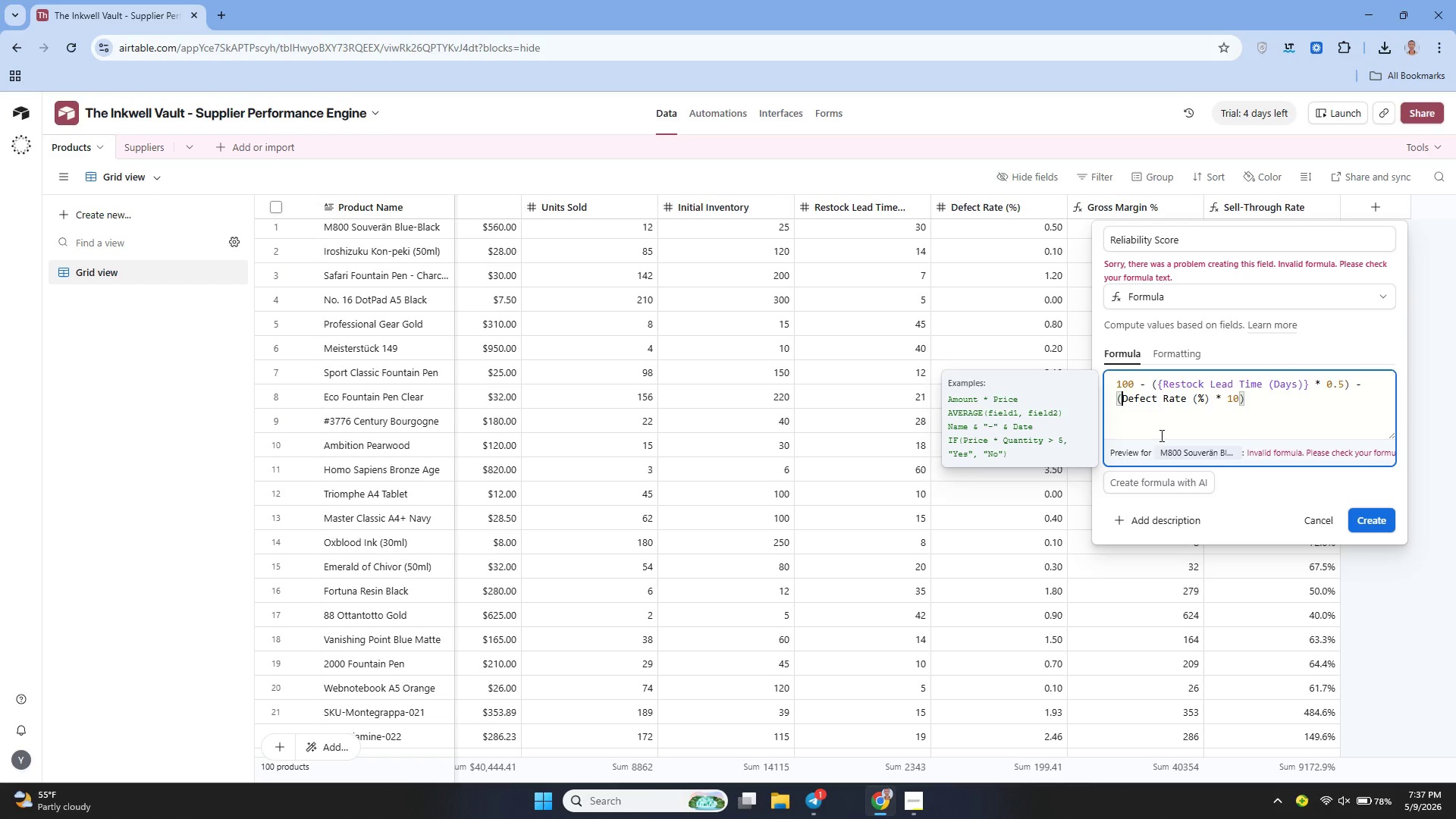 
key(Shift+BracketLeft)
 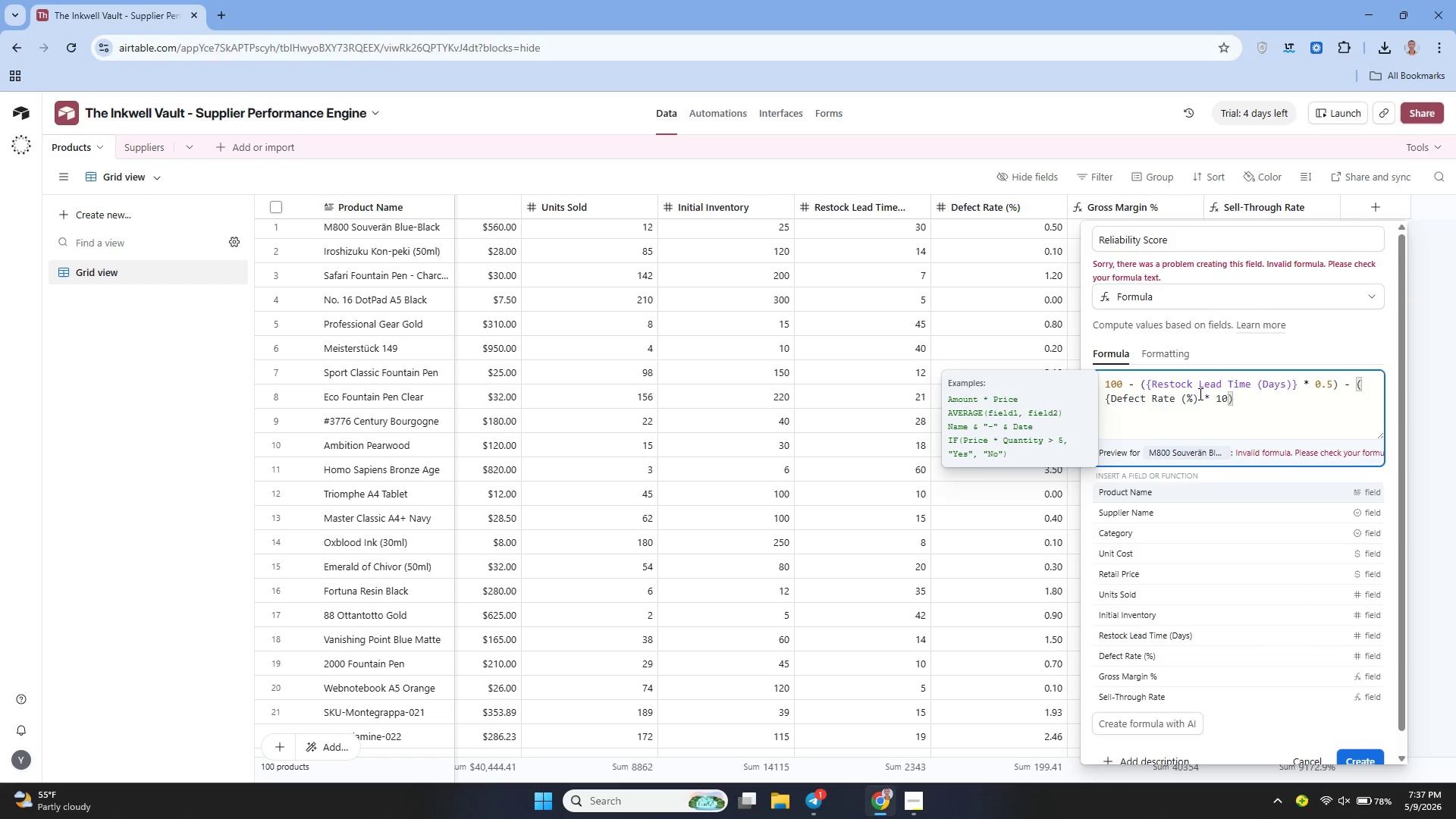 
wait(5.08)
 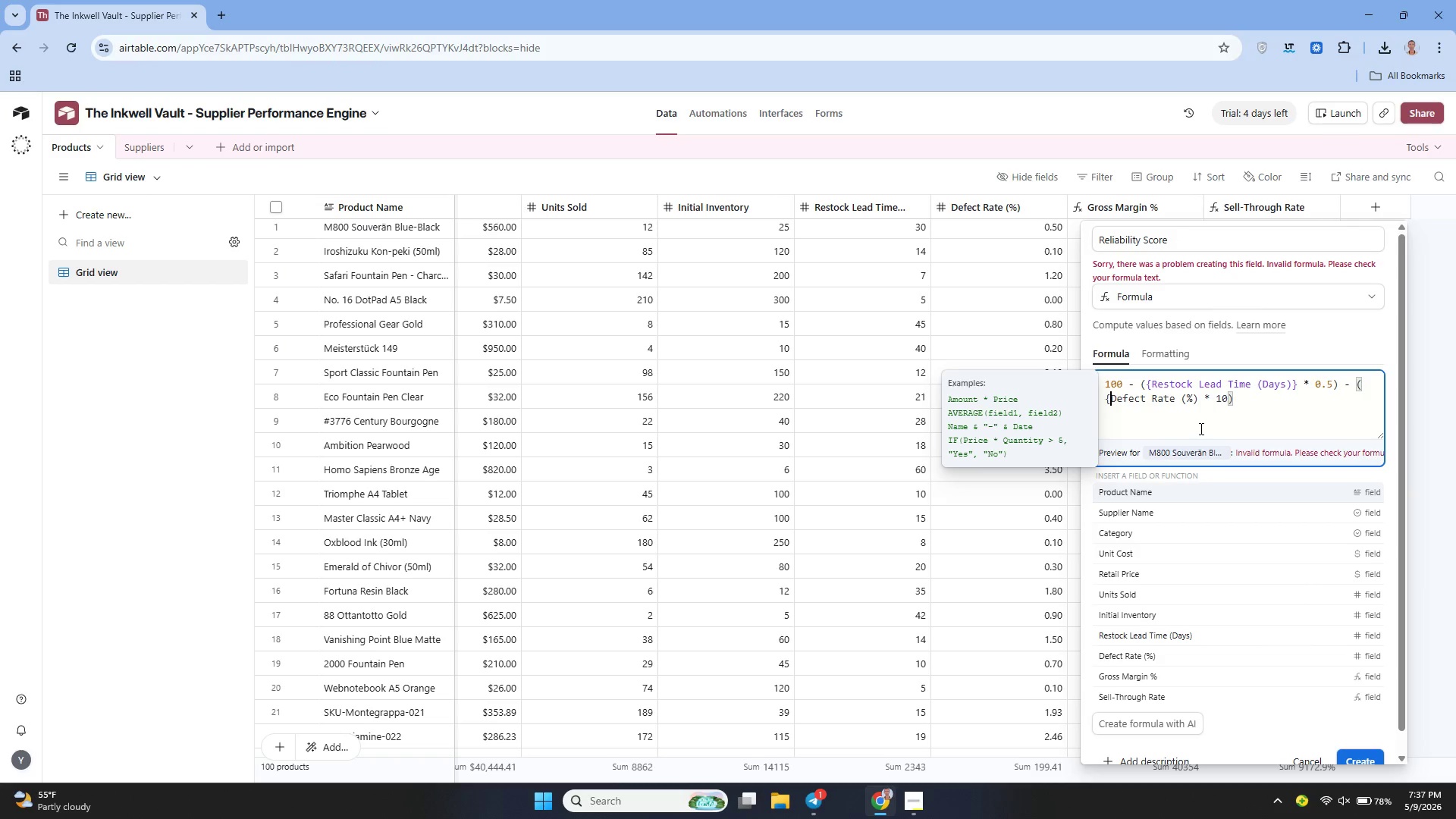 
left_click([1187, 394])
 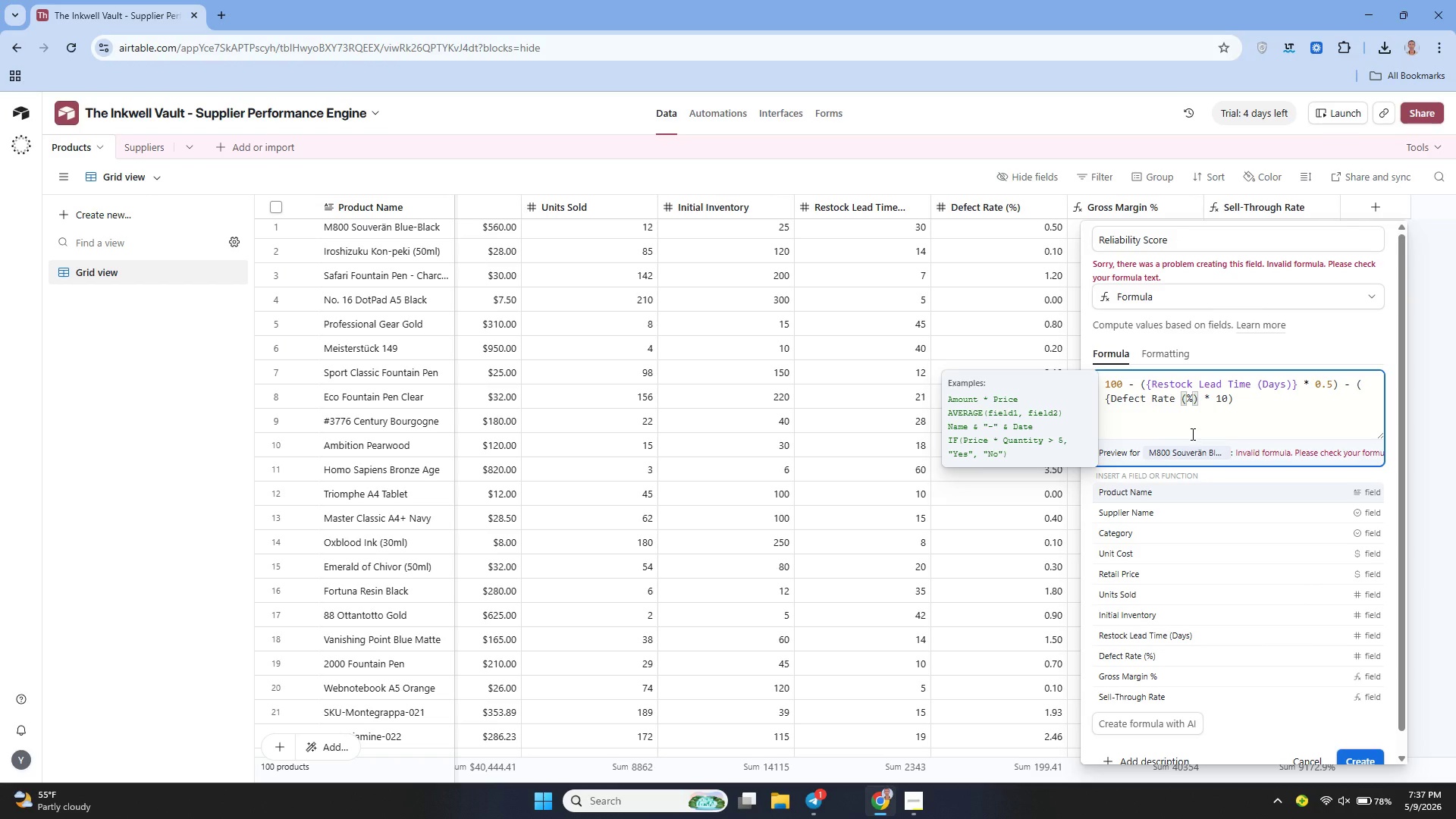 
key(ArrowRight)
 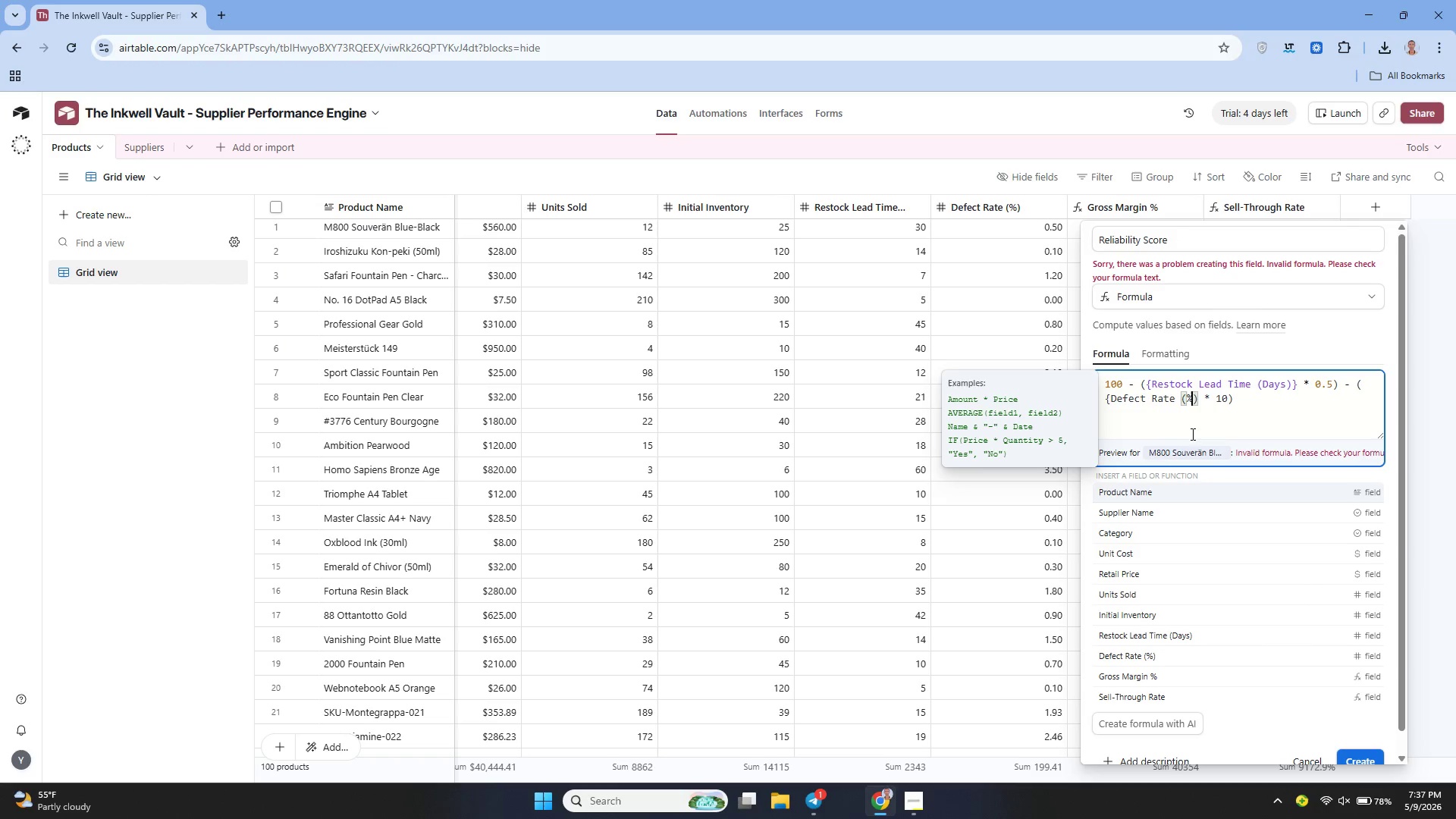 
key(ArrowRight)
 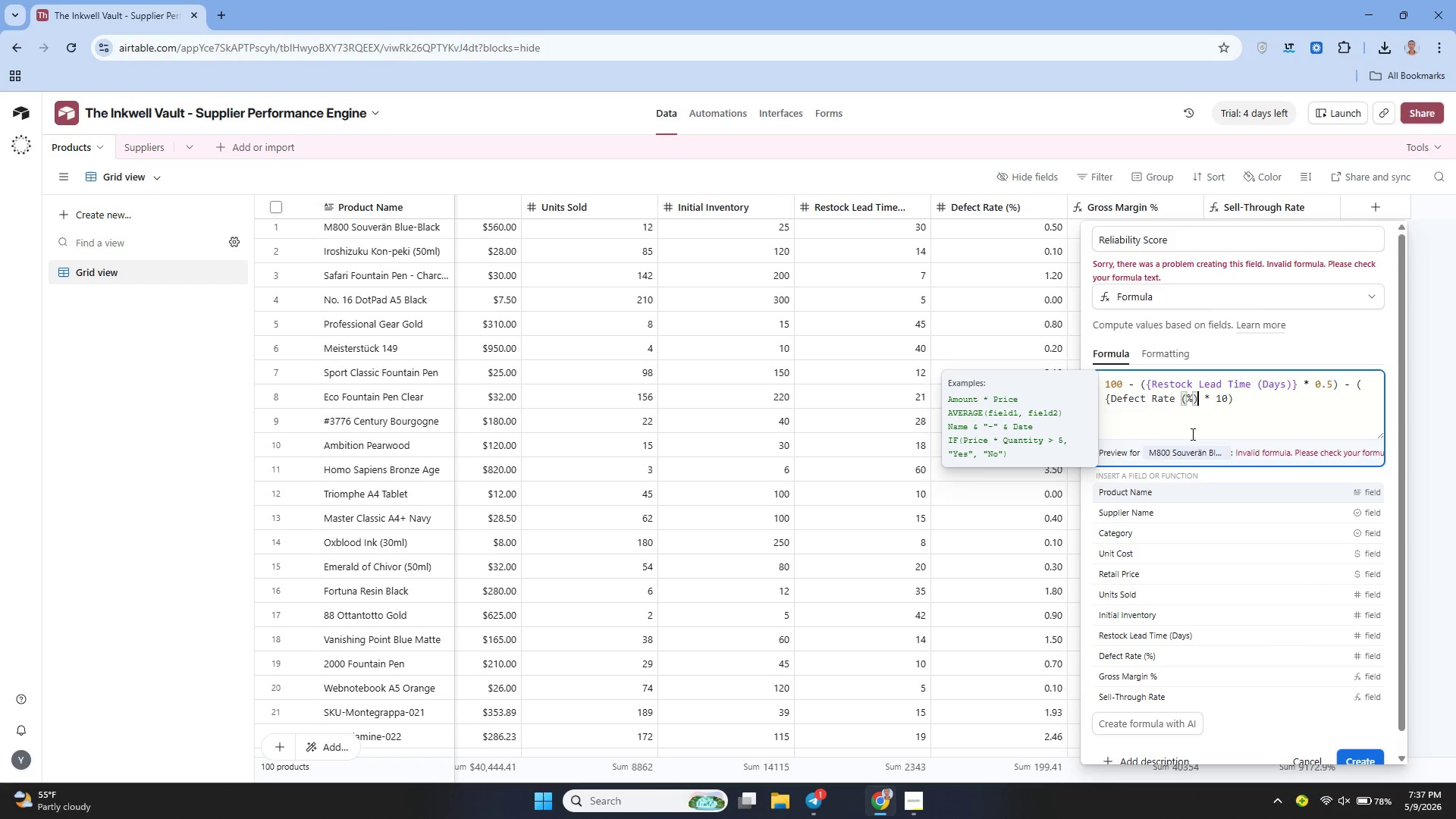 
key(Shift+BracketRight)
 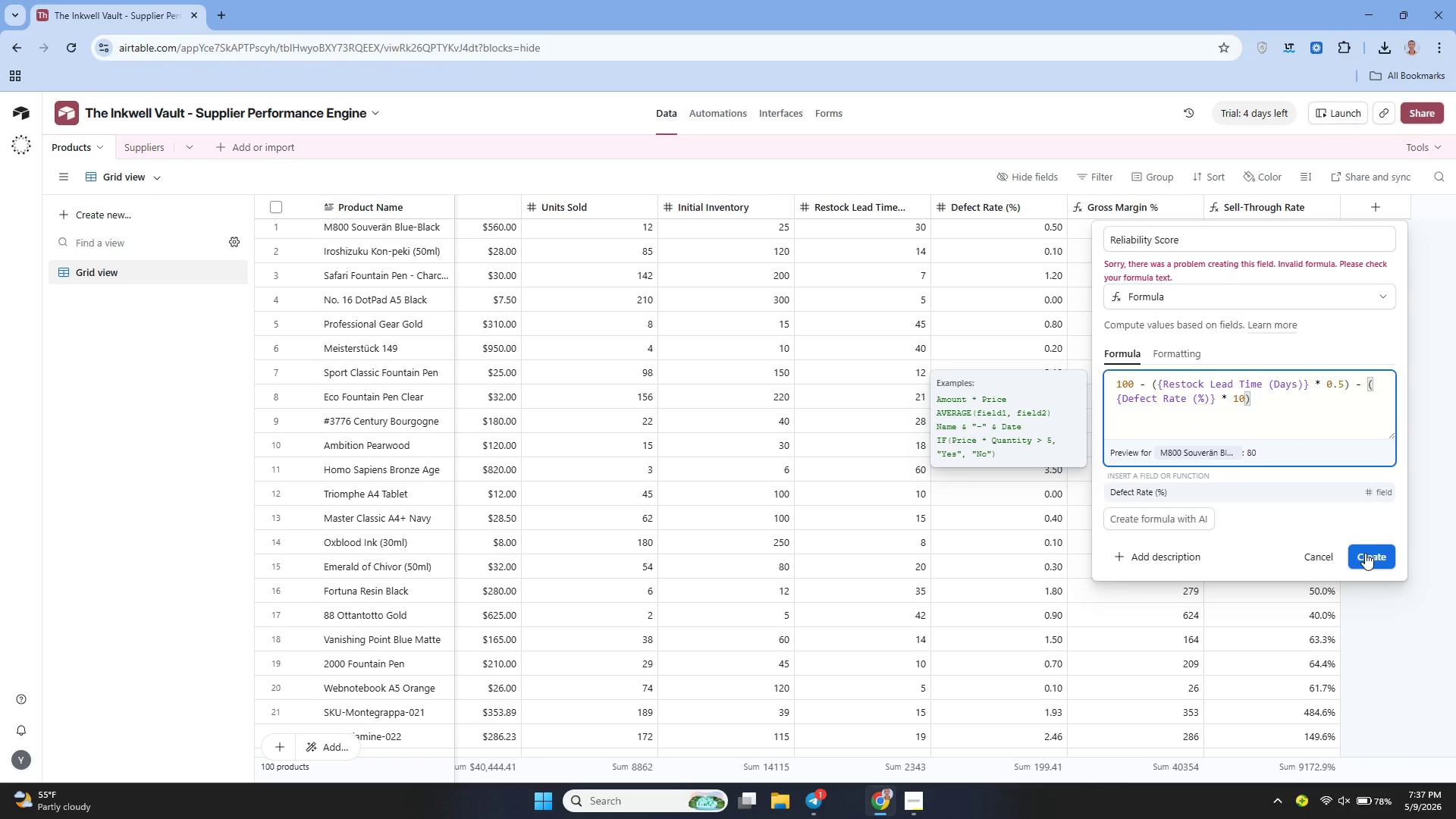 
left_click([1365, 553])
 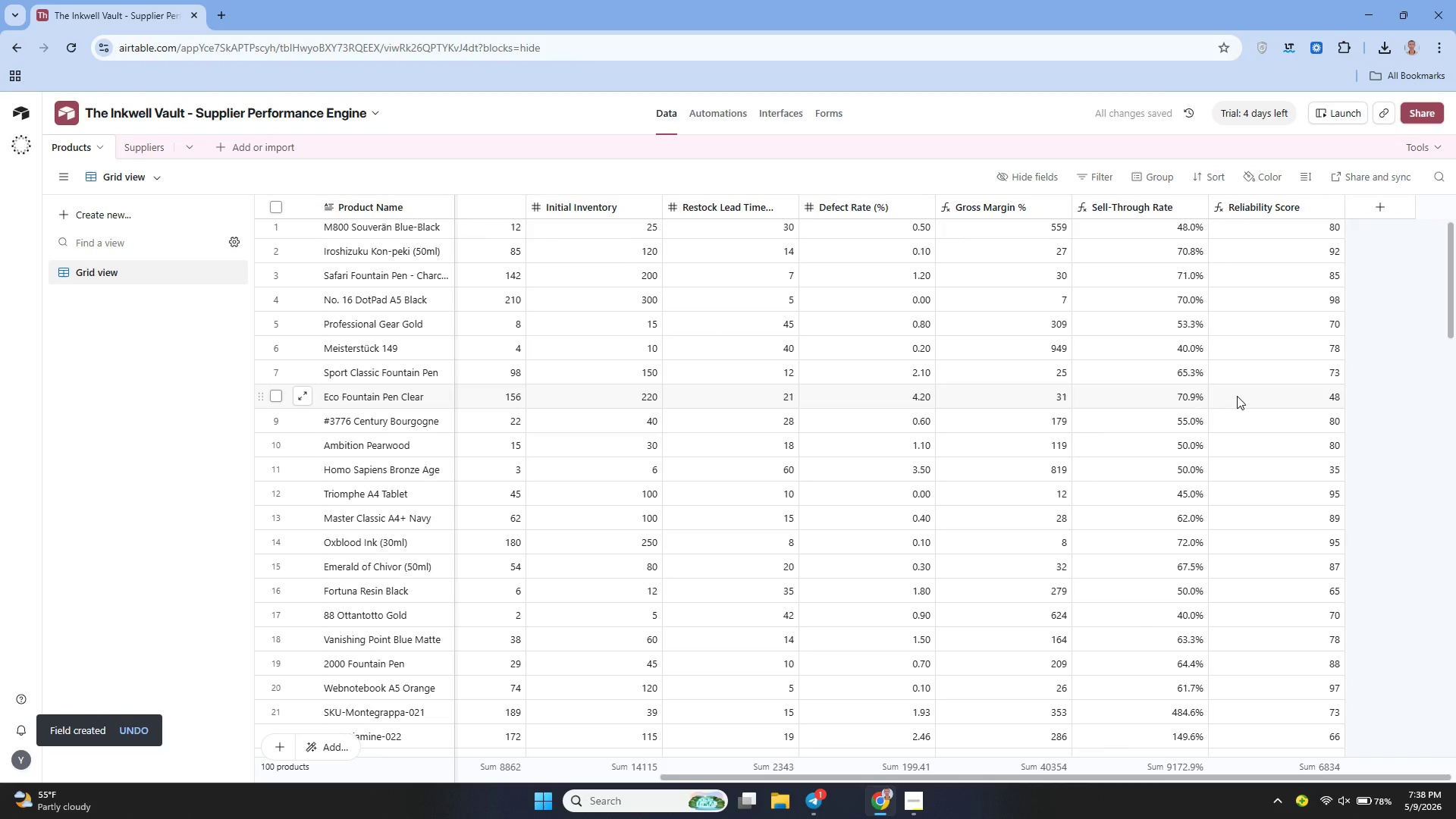 
wait(6.34)
 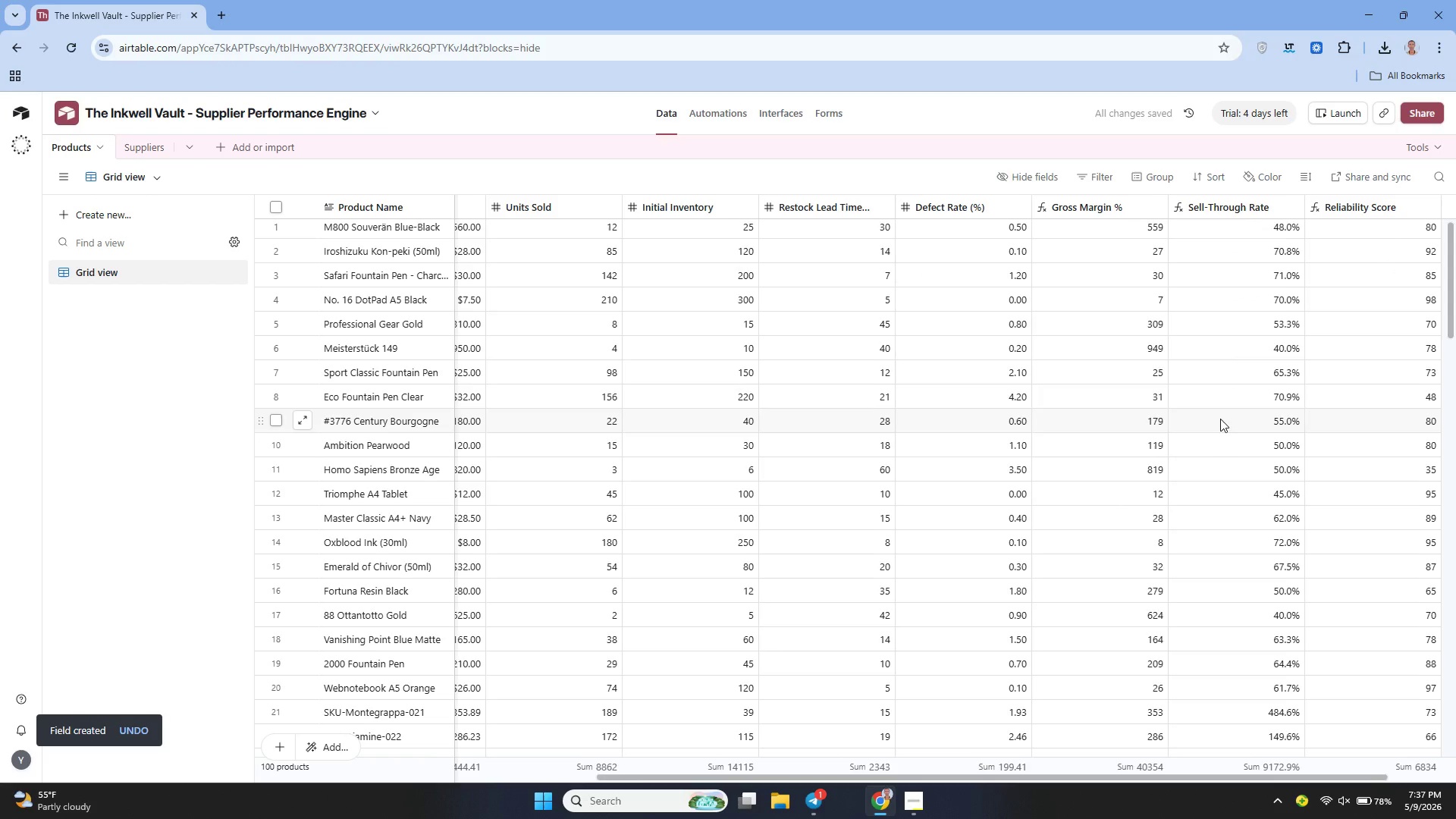 
left_click([1336, 206])
 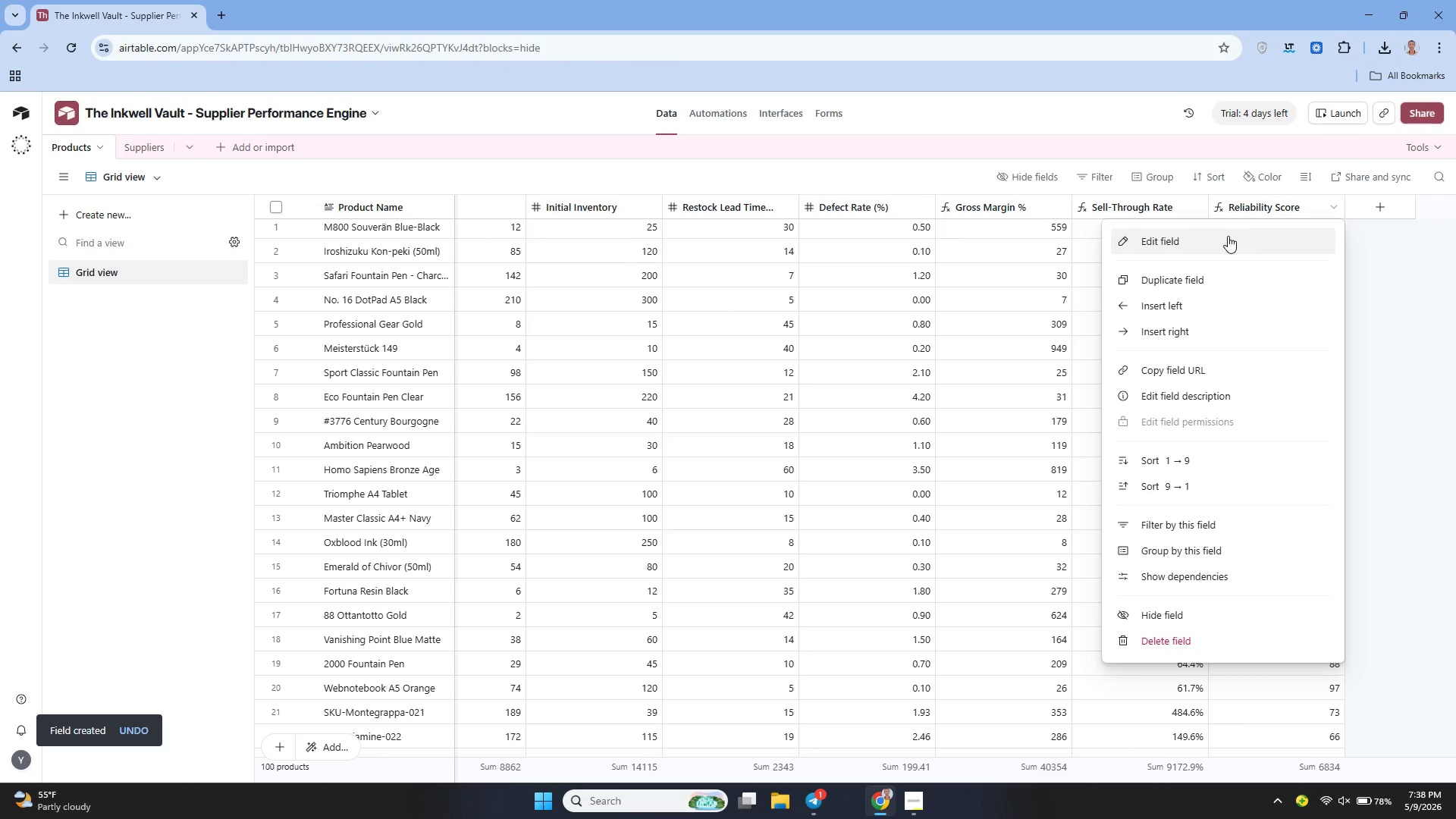 
left_click([1223, 236])
 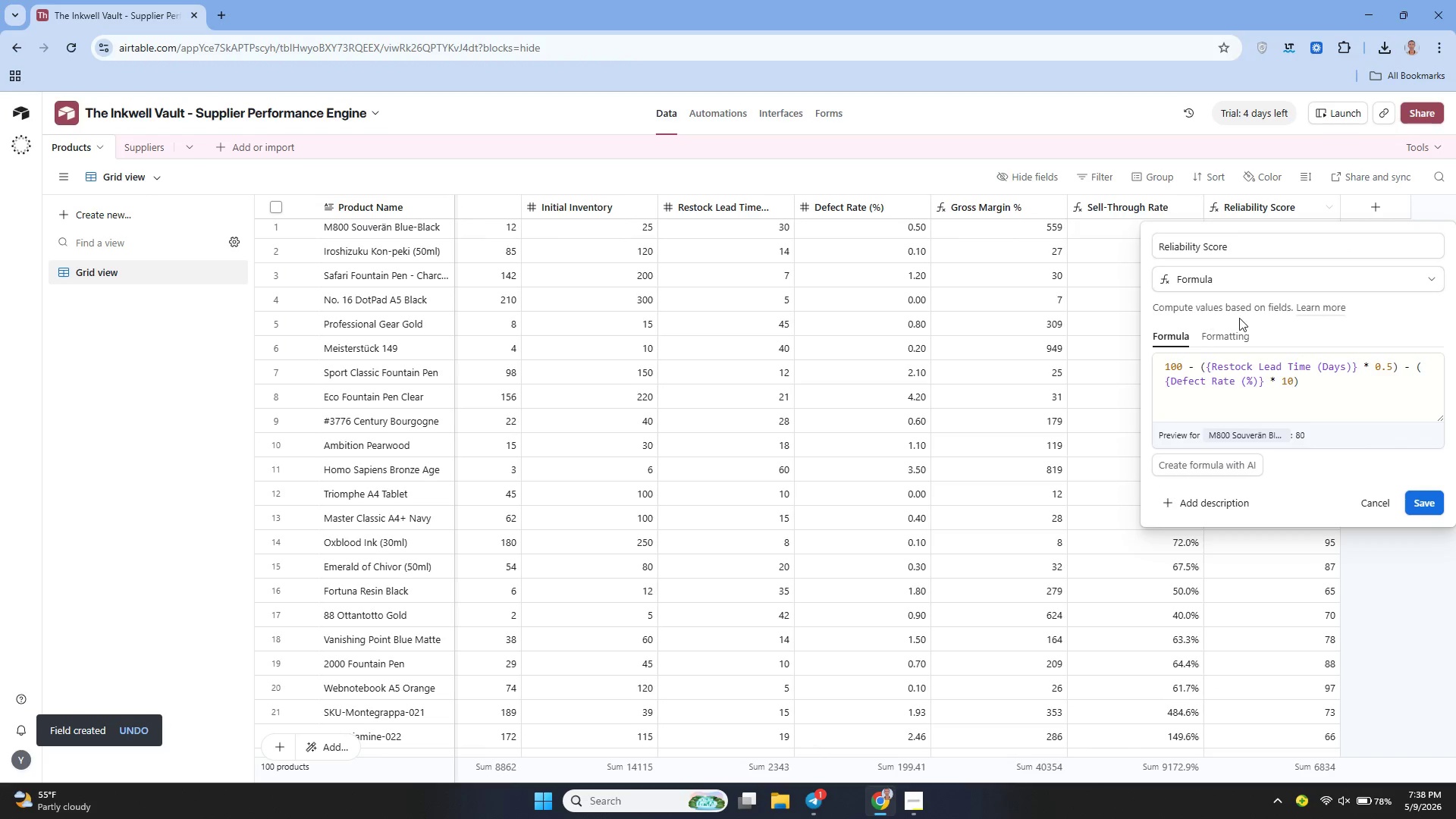 
left_click([1235, 337])
 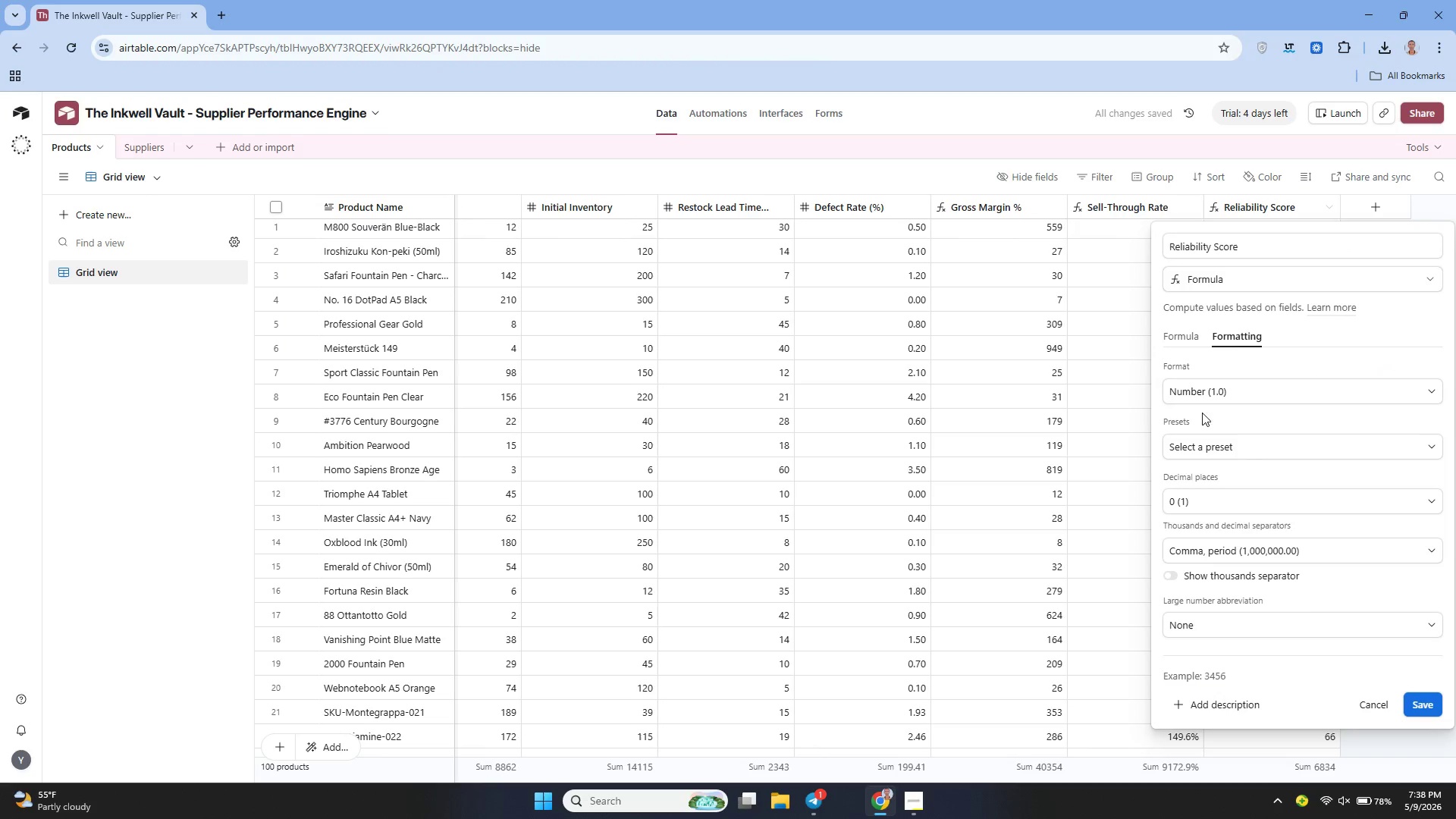 
left_click([1202, 389])
 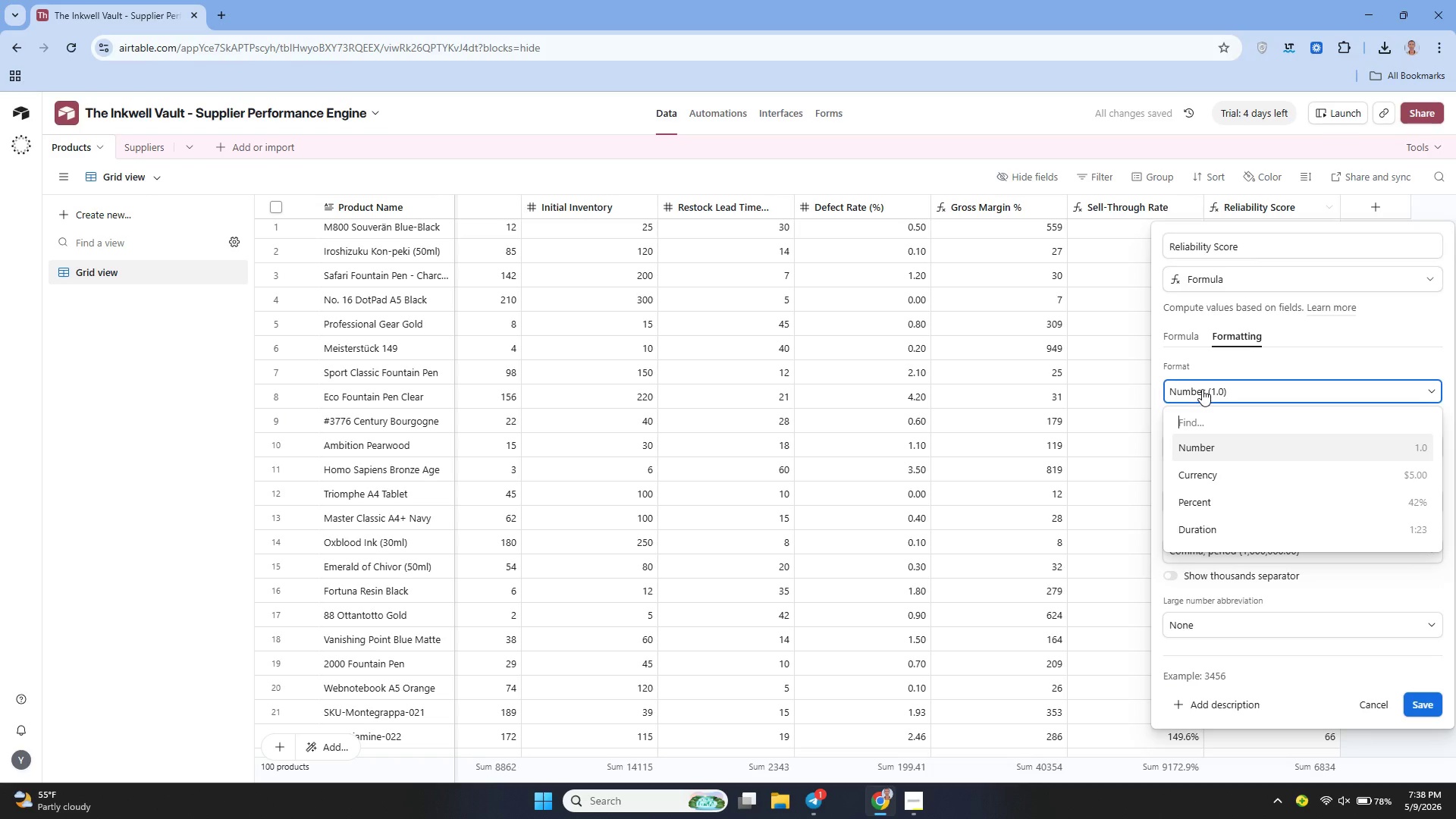 
left_click([1202, 389])
 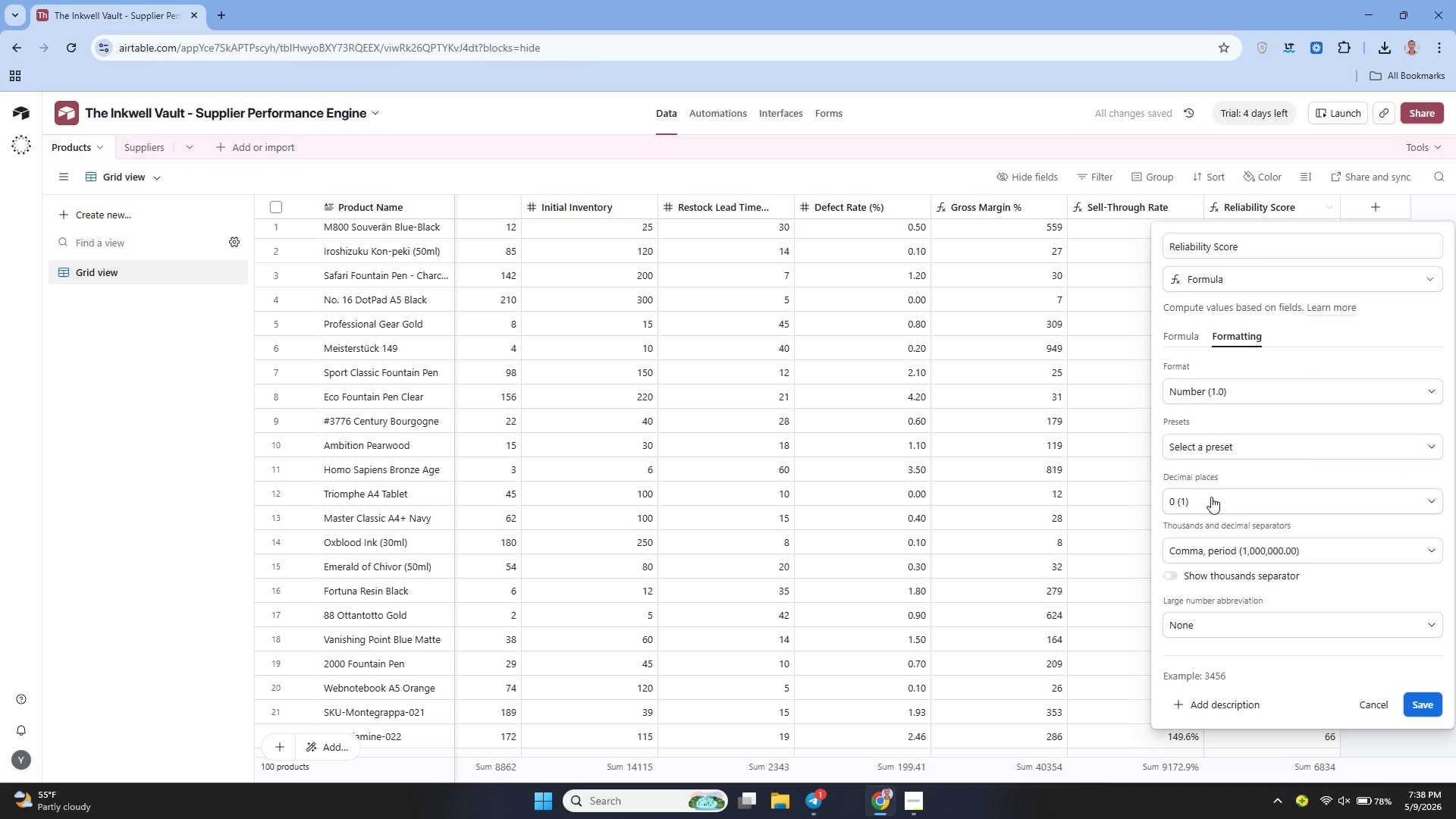 
left_click([1201, 504])
 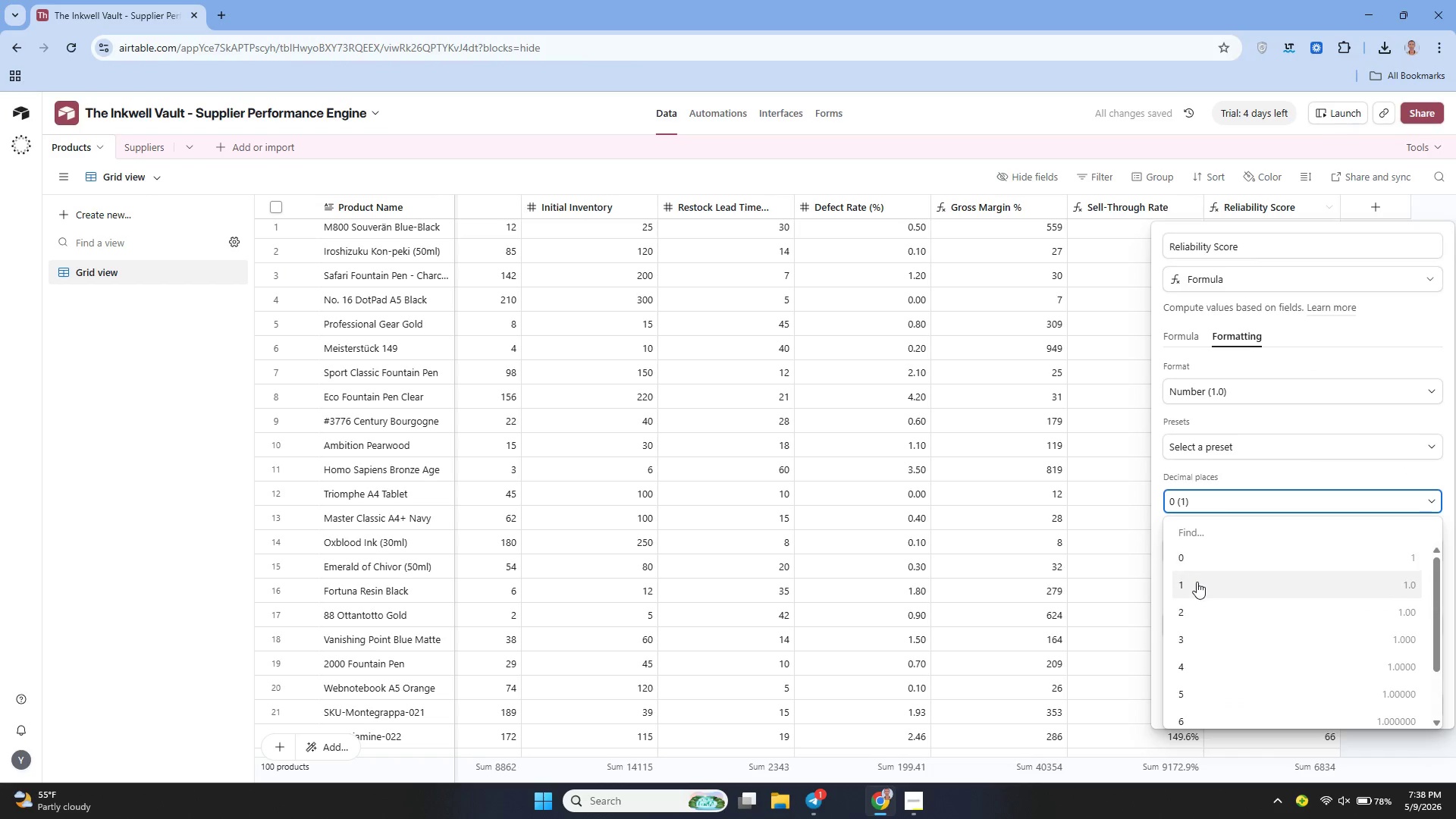 
left_click([1196, 584])
 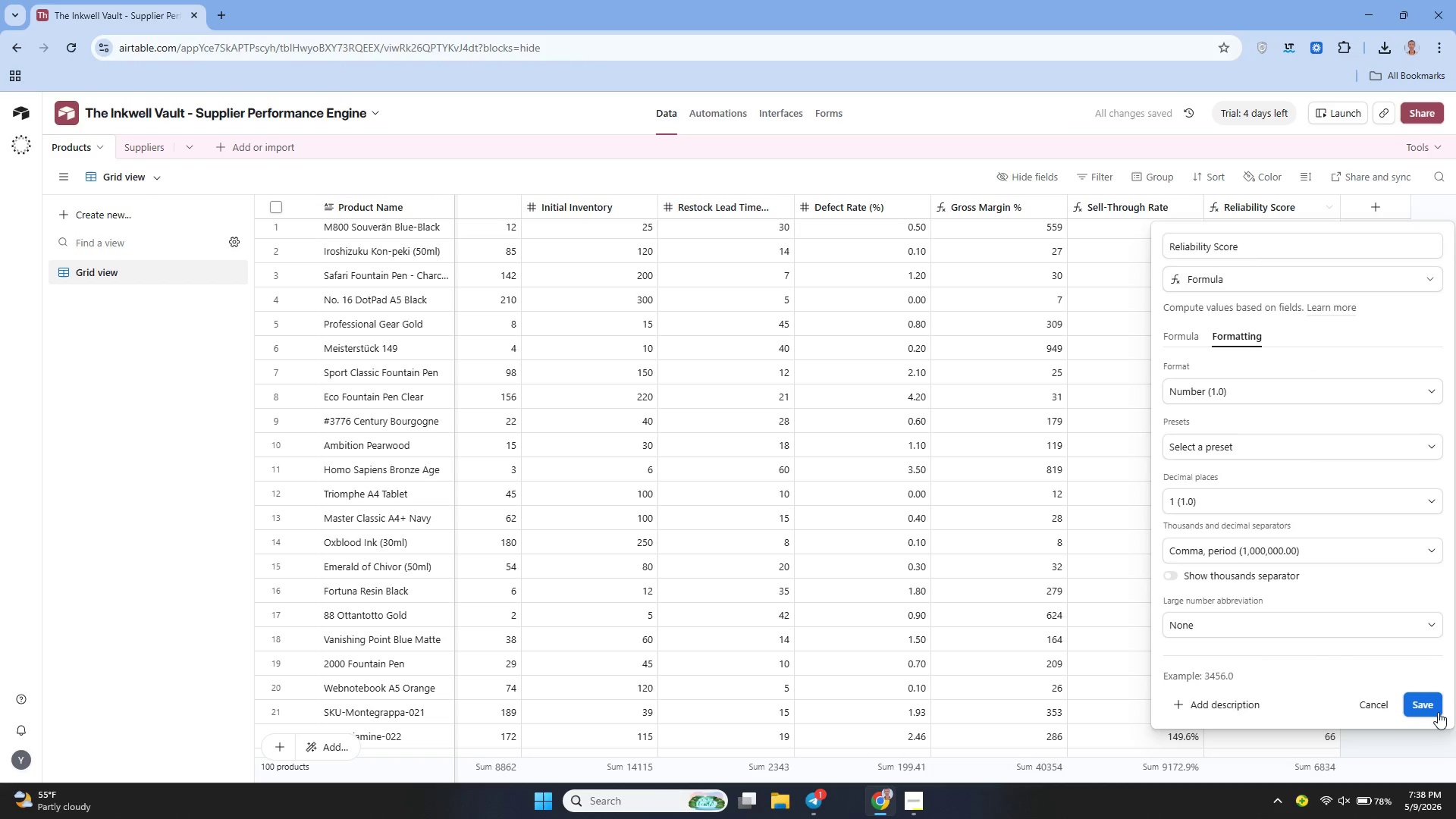 
left_click([1430, 705])
 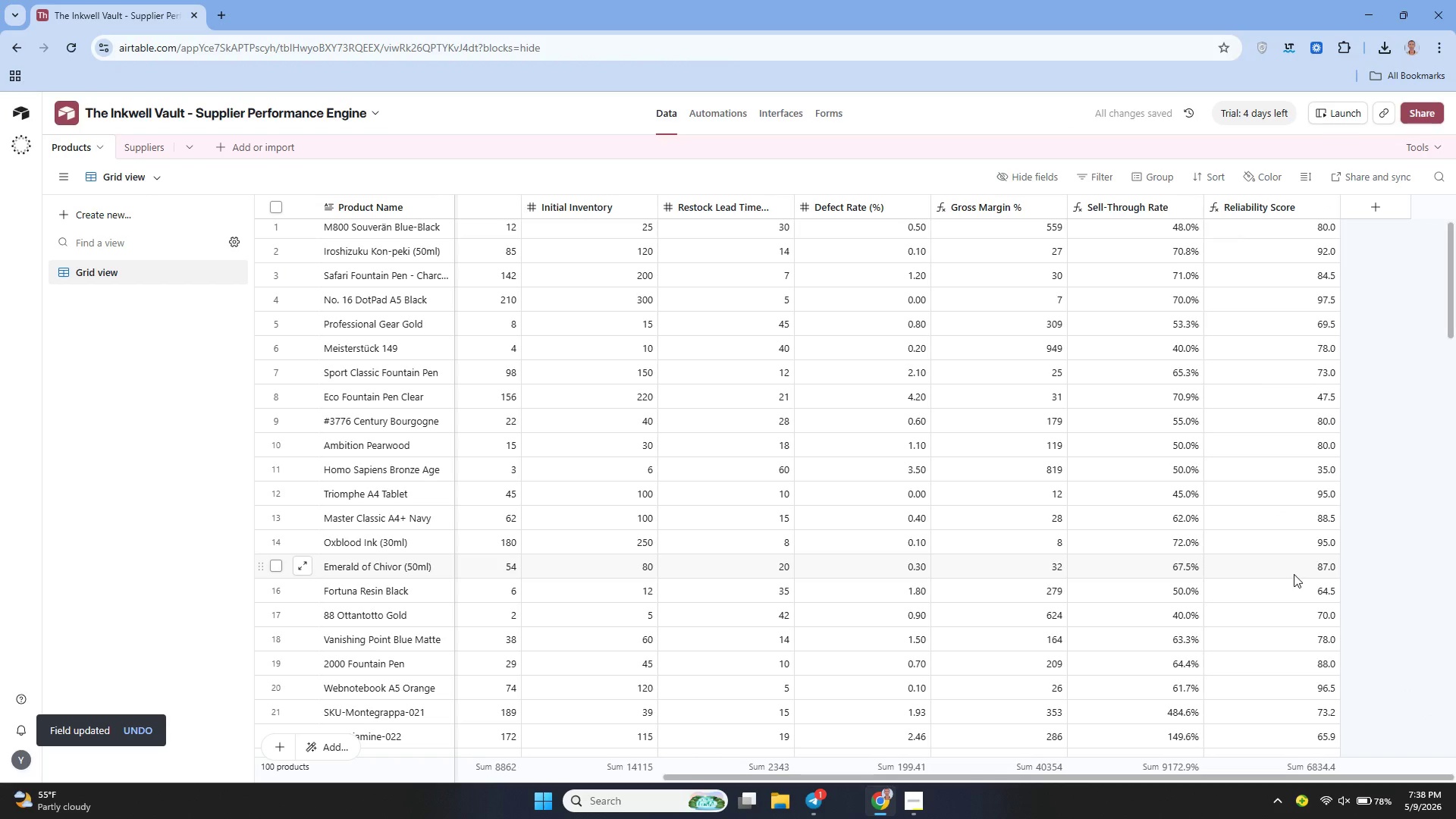 
wait(11.22)
 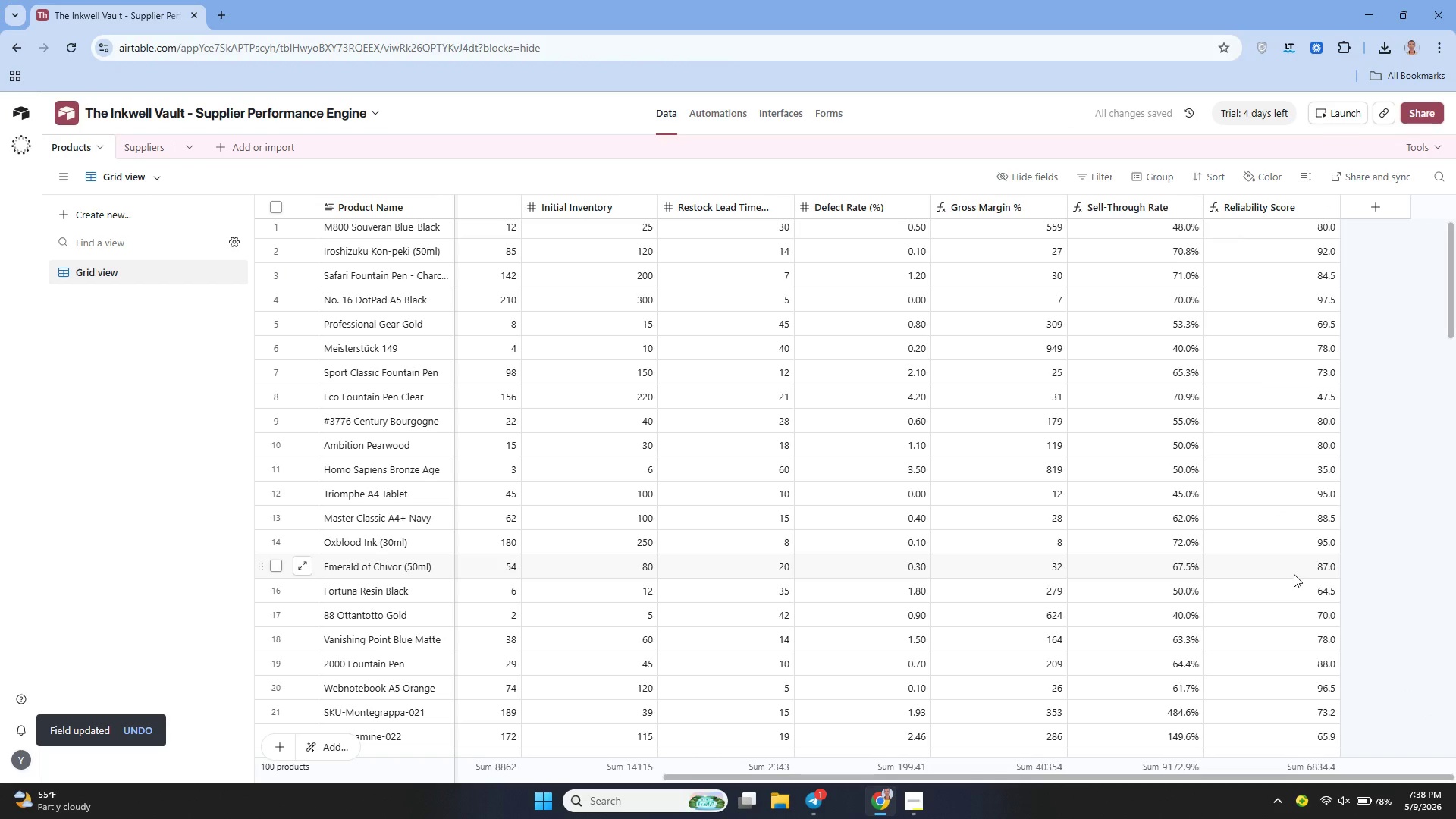 
left_click([1367, 203])
 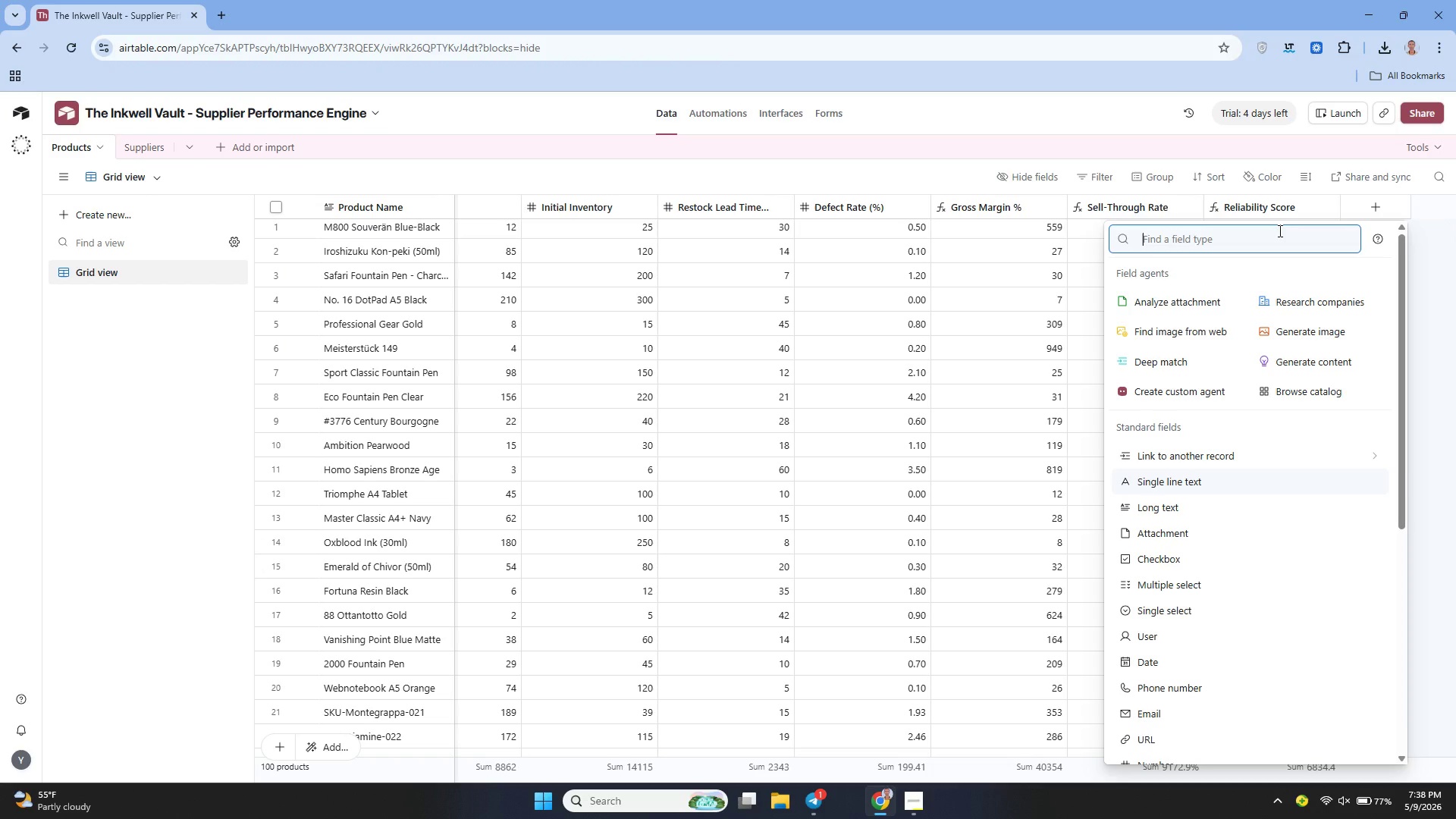 
type(fo)
 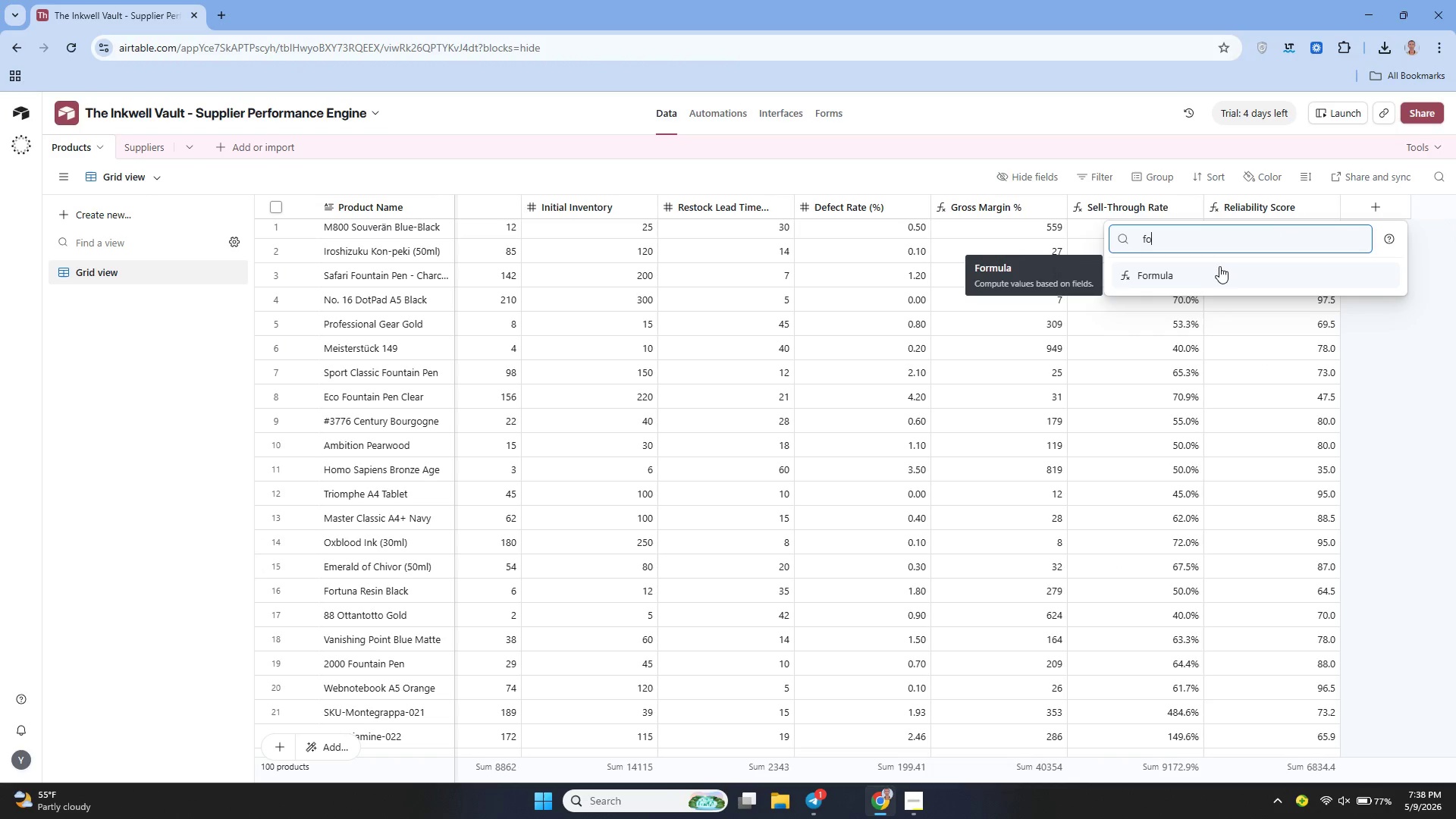 
left_click([1203, 272])
 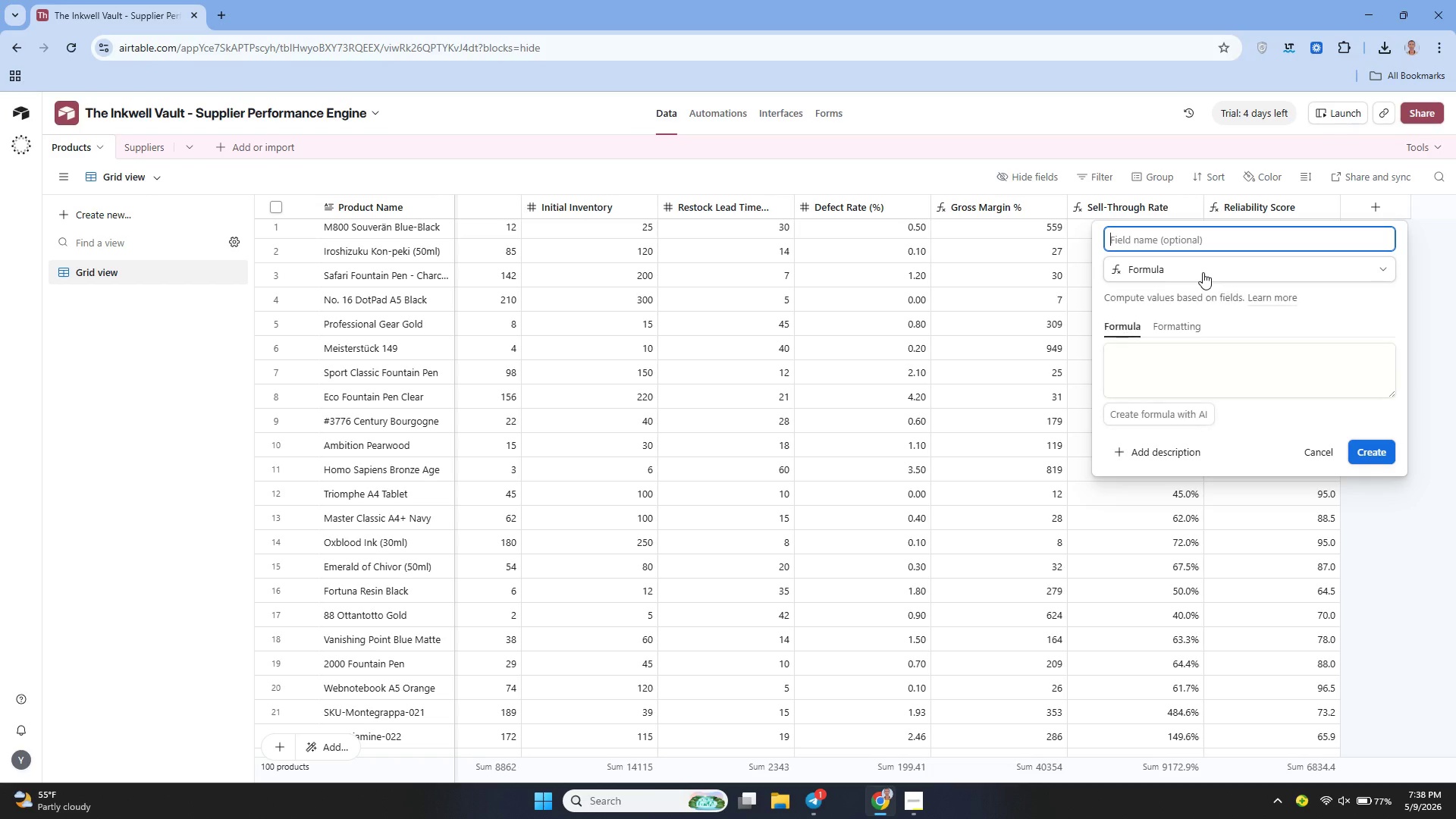 
type(Rili)
key(Backspace)
key(Backspace)
key(Backspace)
type(eliability r)
key(Backspace)
type(Rating)
 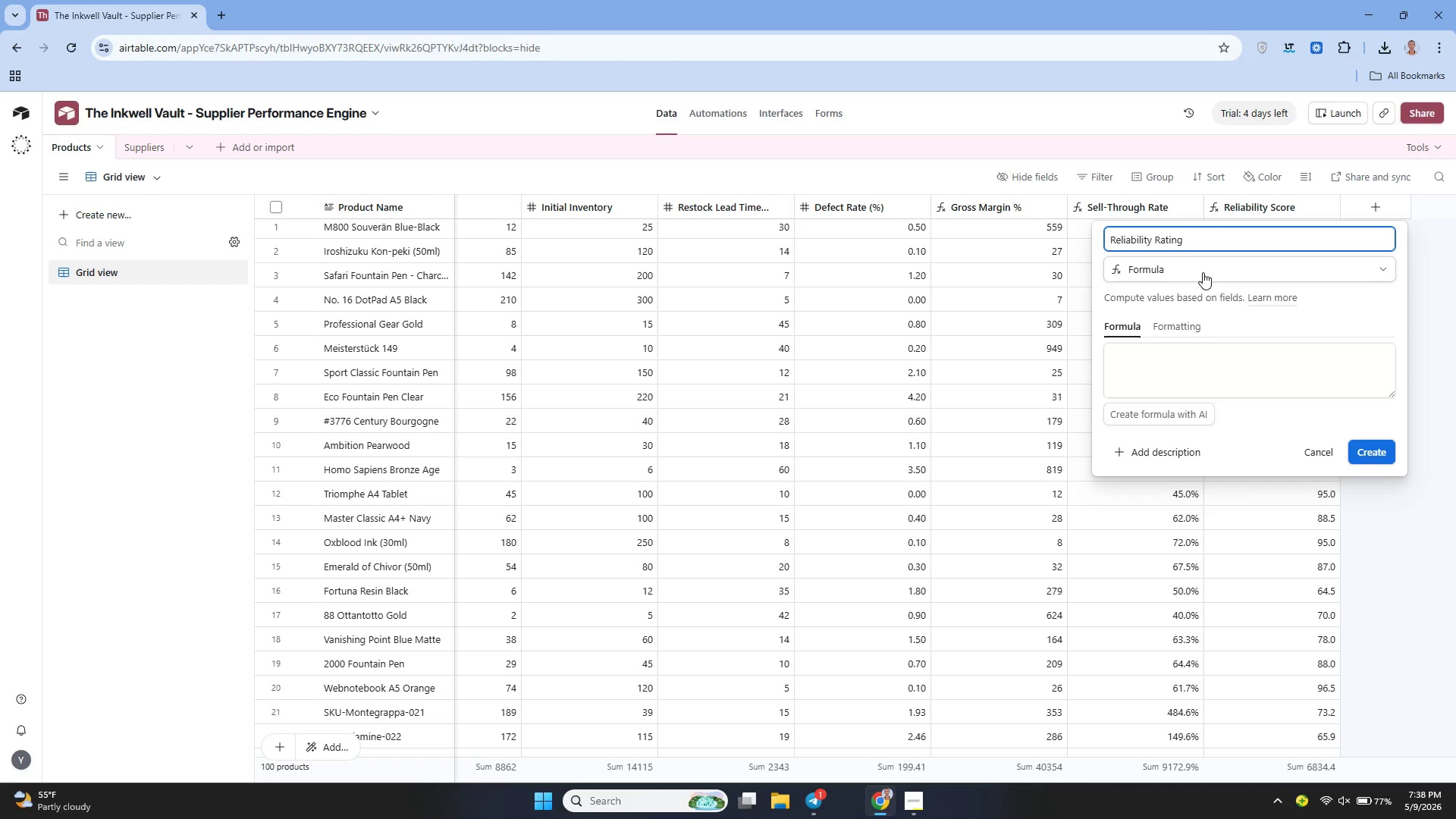 
left_click([1173, 353])
 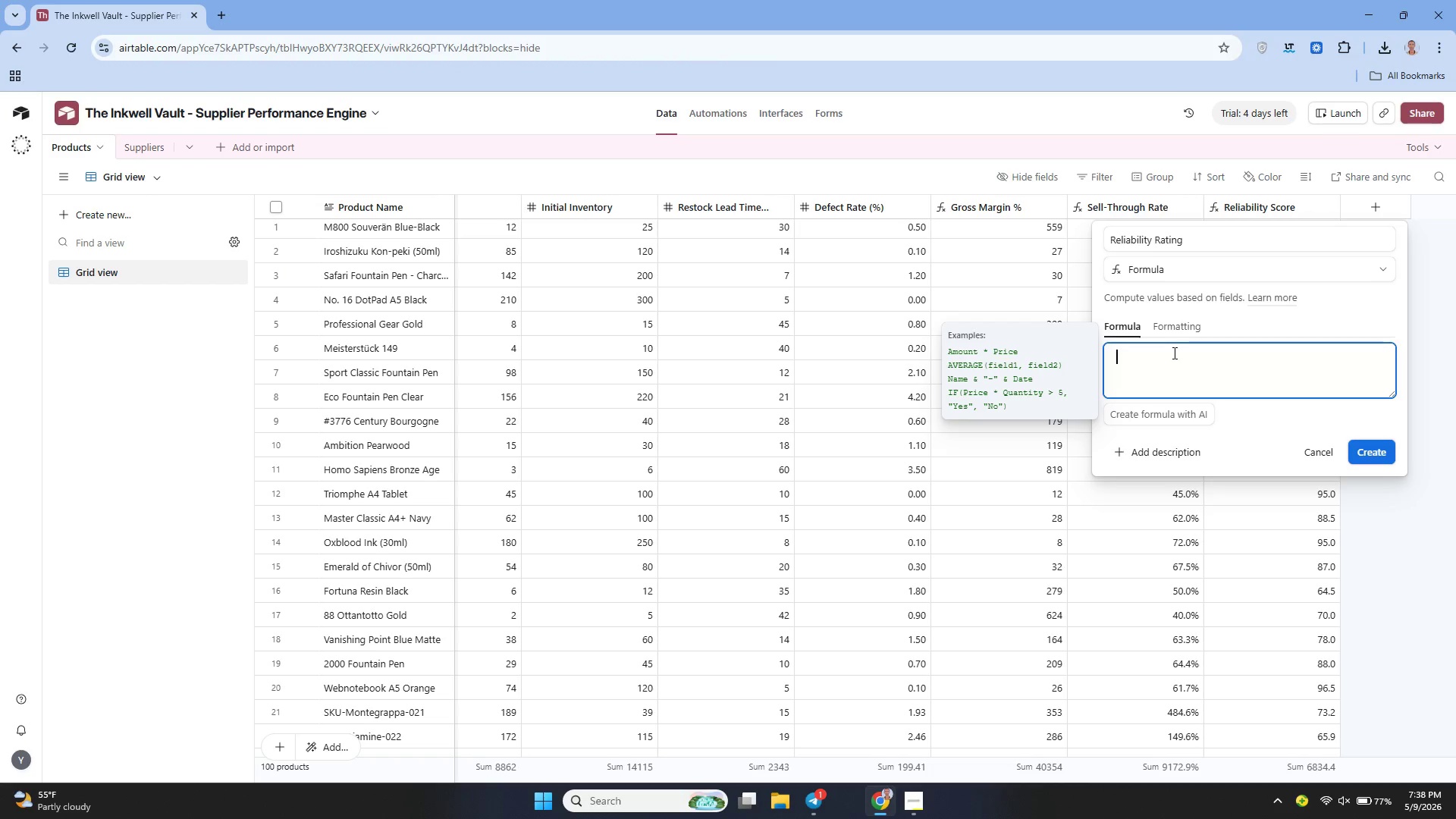 
type(IF()
 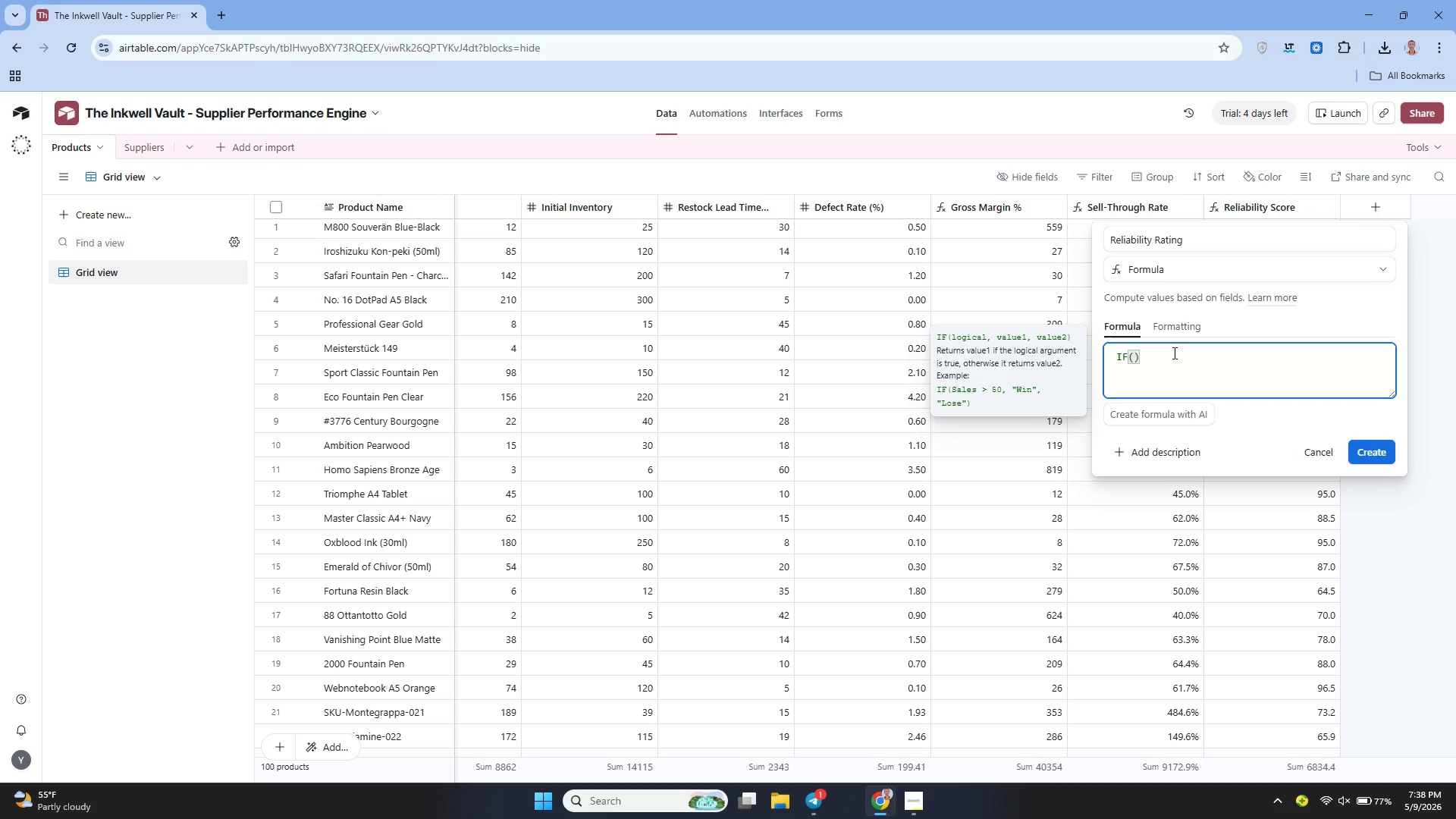 
key(Shift+Enter)
 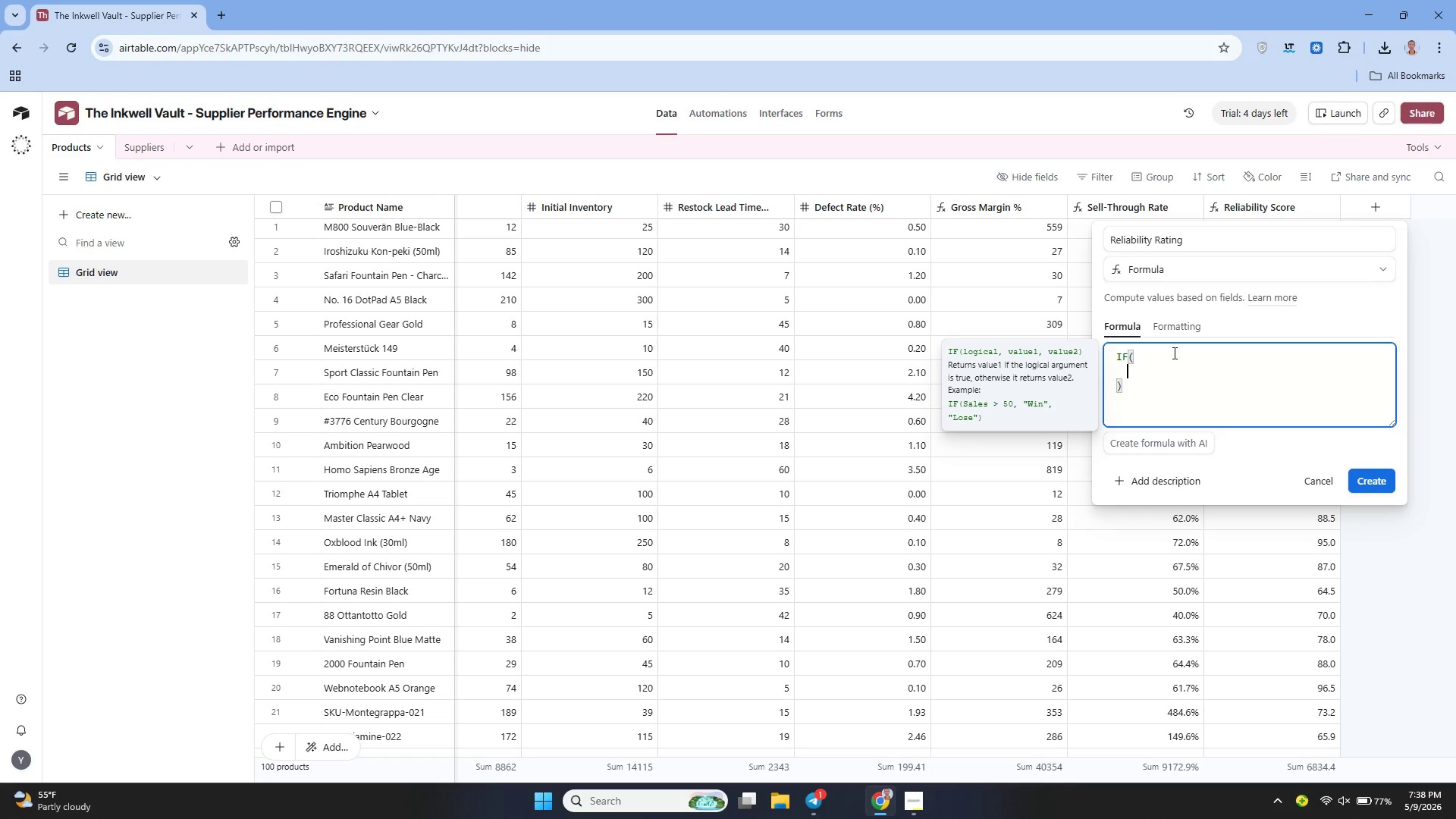 
type(Reliability)
 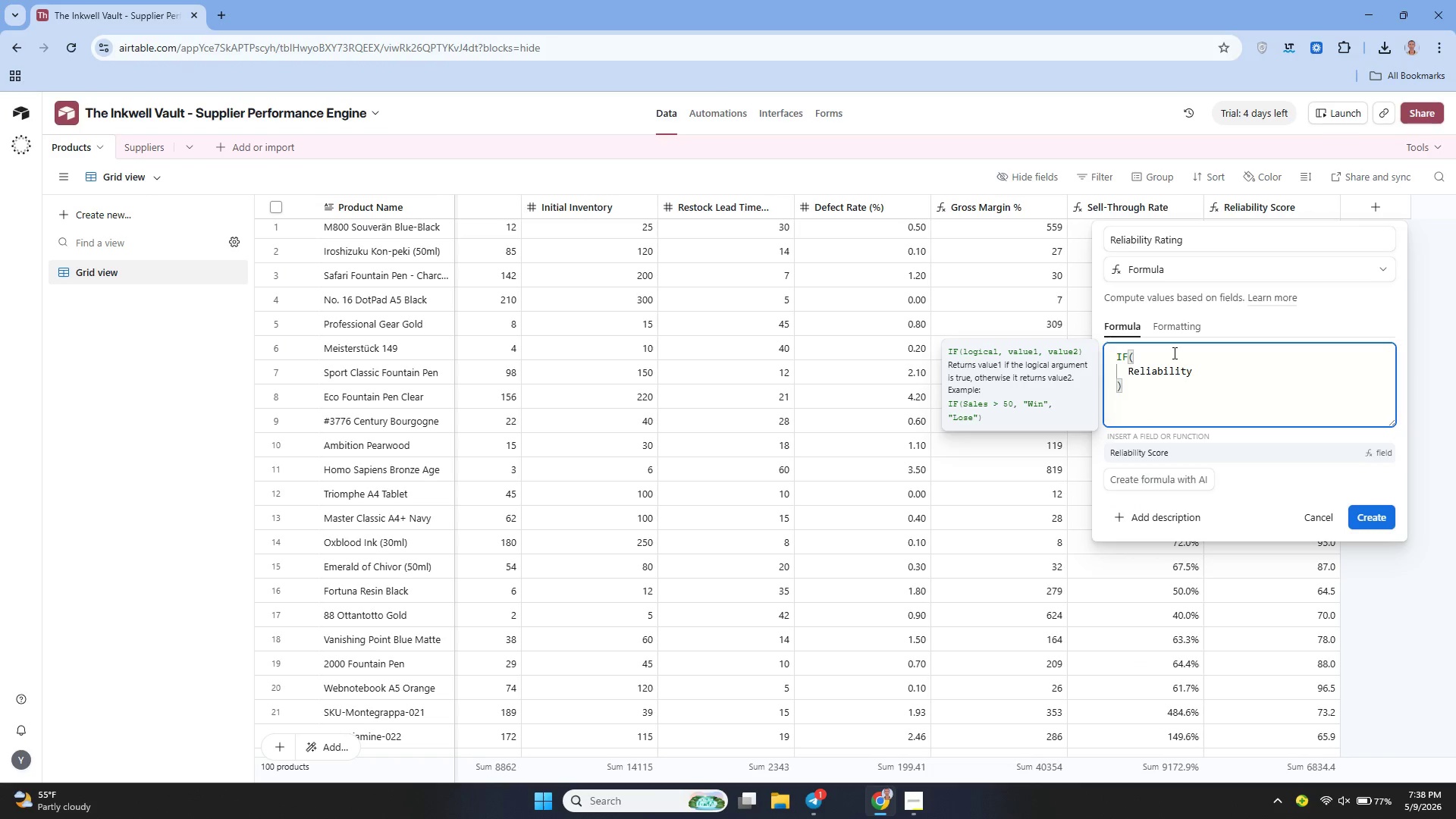 
hold_key(key=ArrowLeft, duration=0.69)
 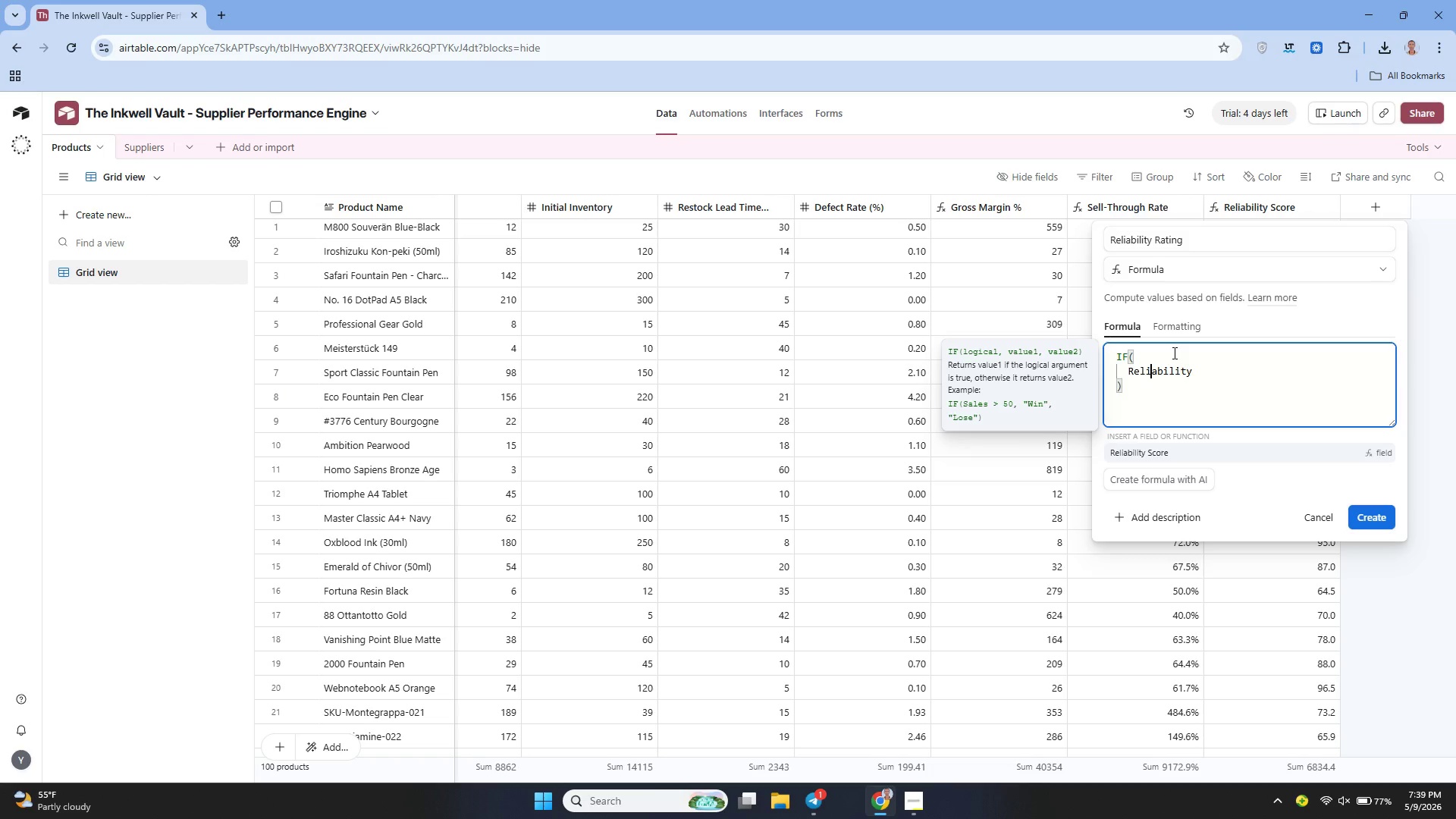 
key(ArrowLeft)
 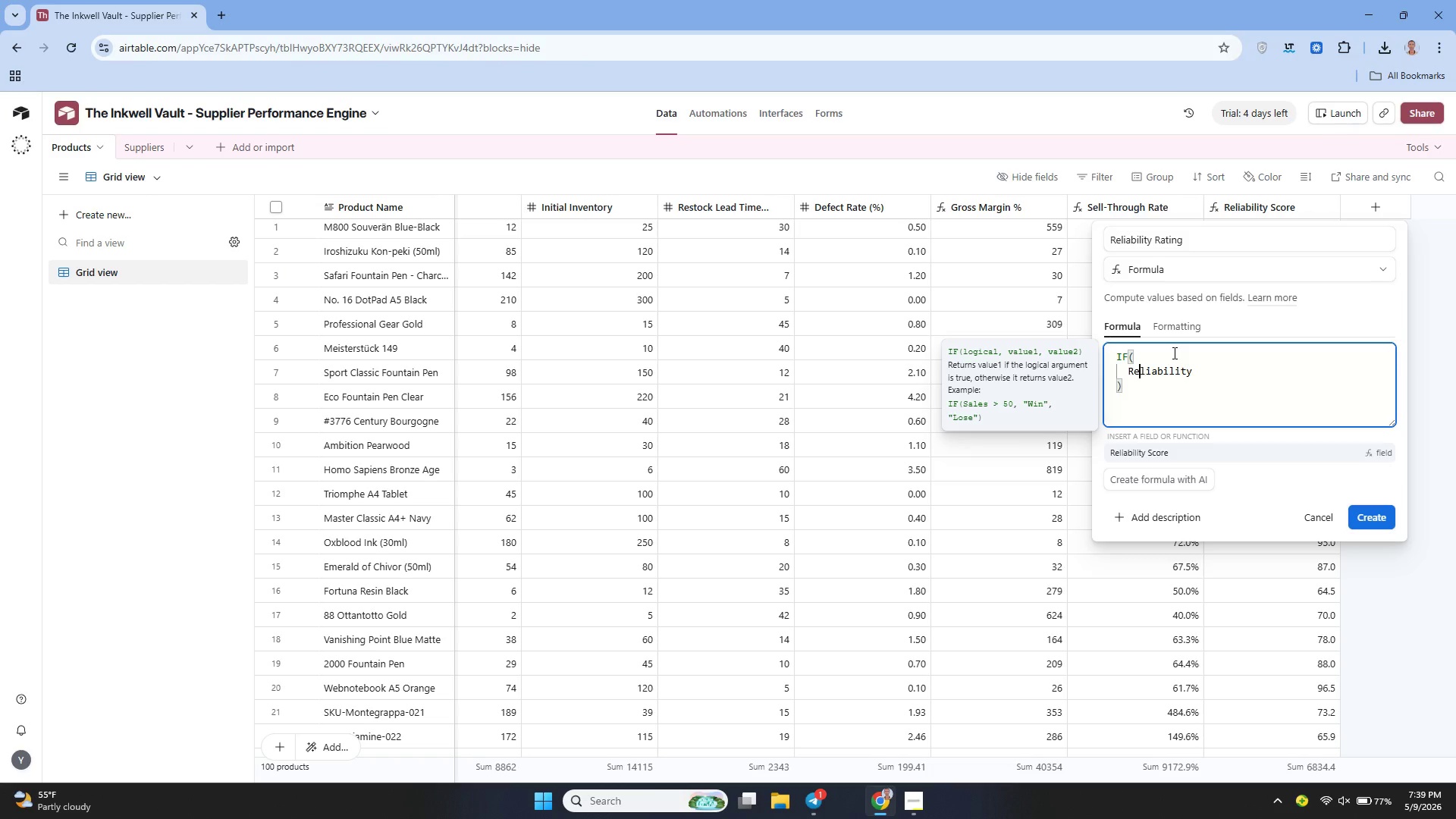 
key(ArrowLeft)
 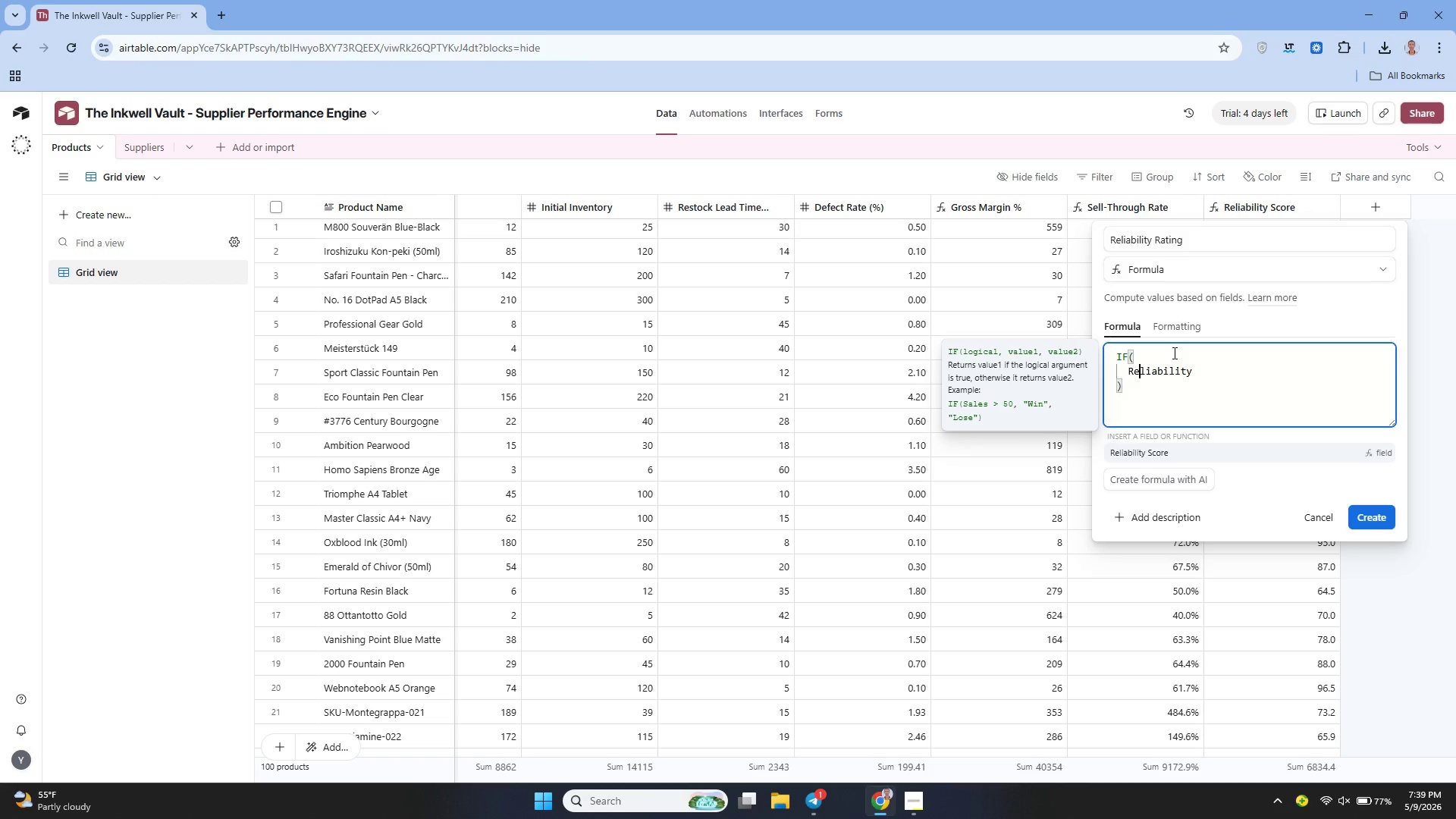 
key(ArrowLeft)
 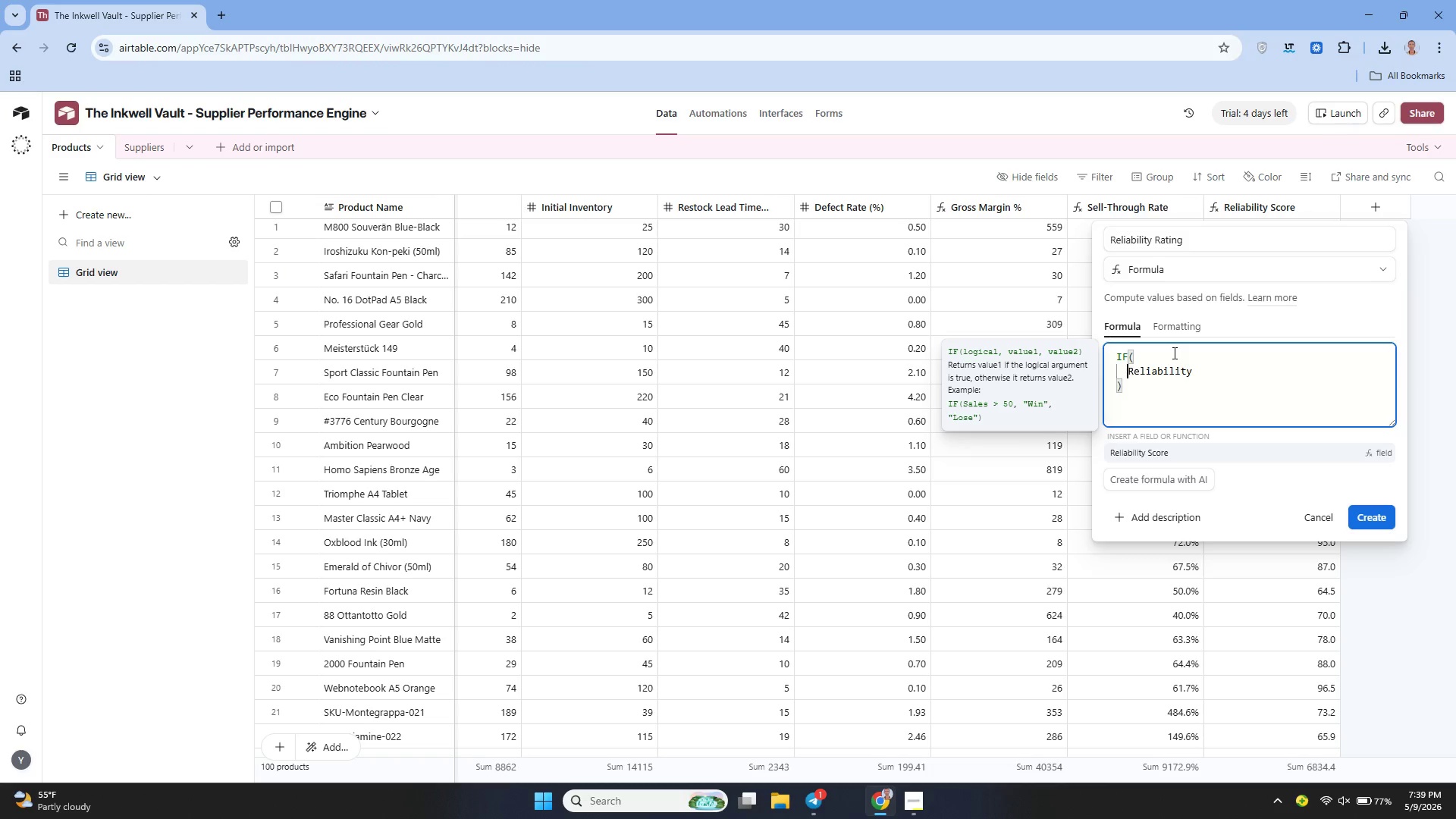 
key(ArrowLeft)
 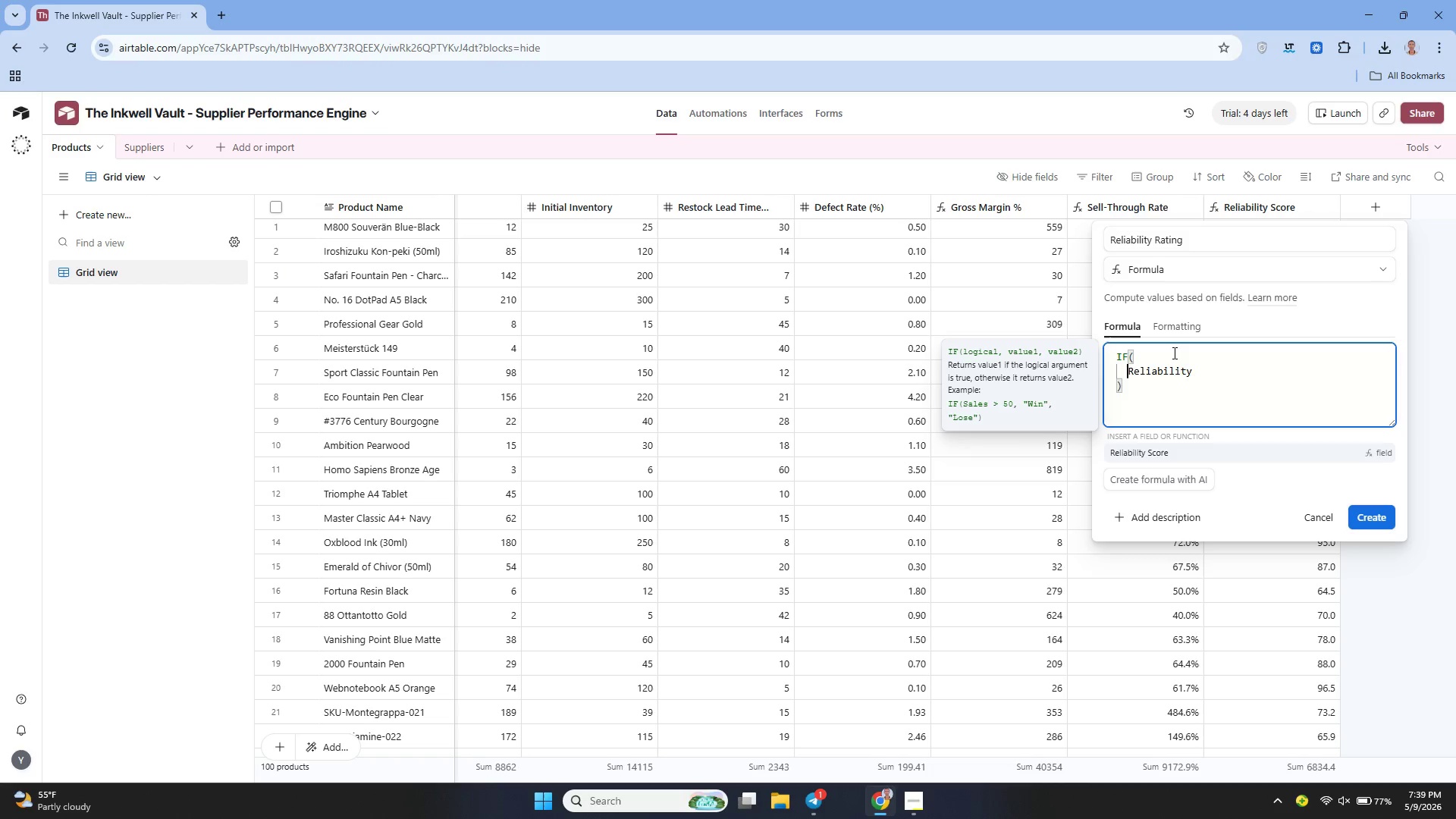 
key(Shift+BracketLeft)
 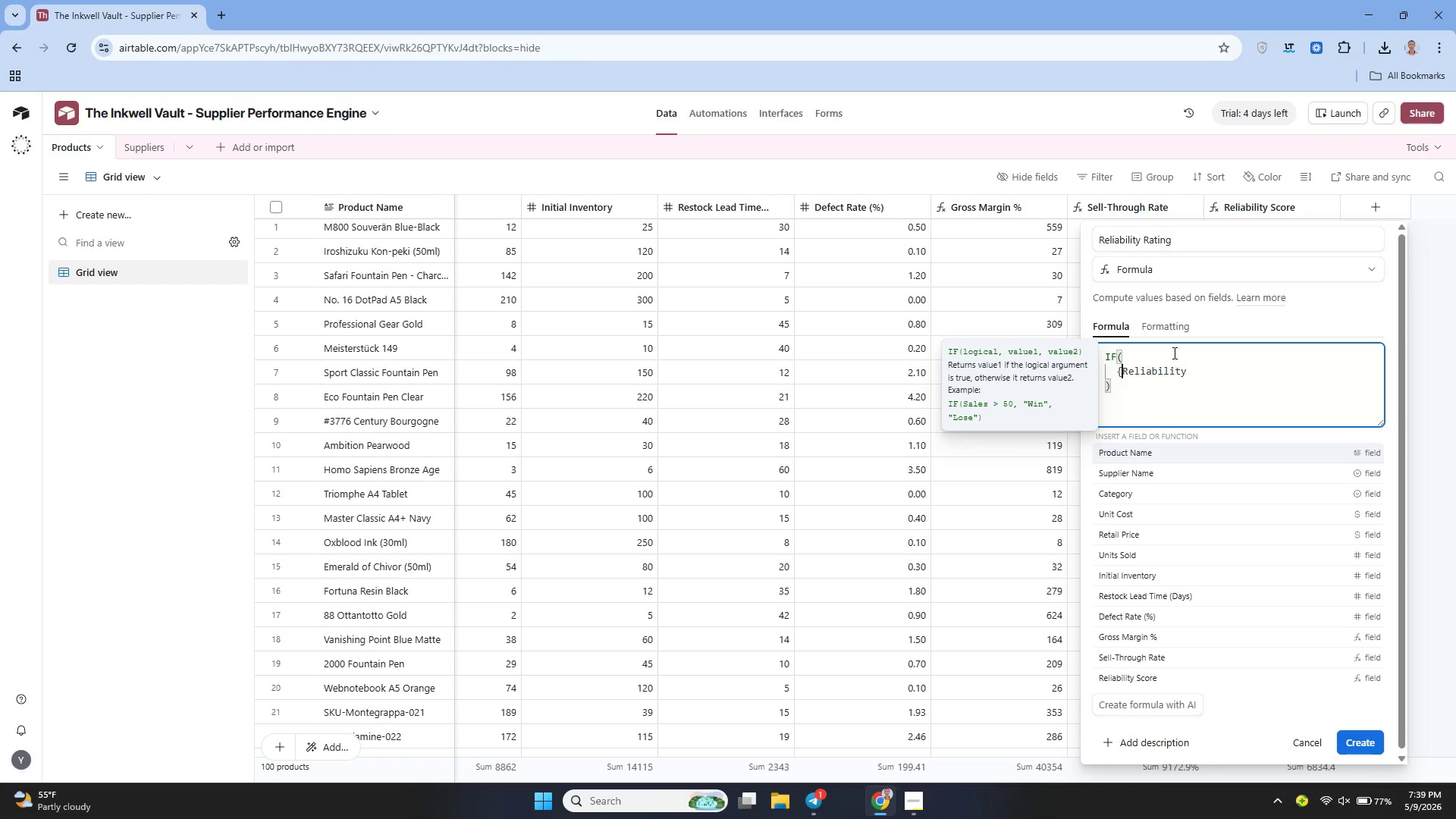 
hold_key(key=ArrowRight, duration=0.72)
 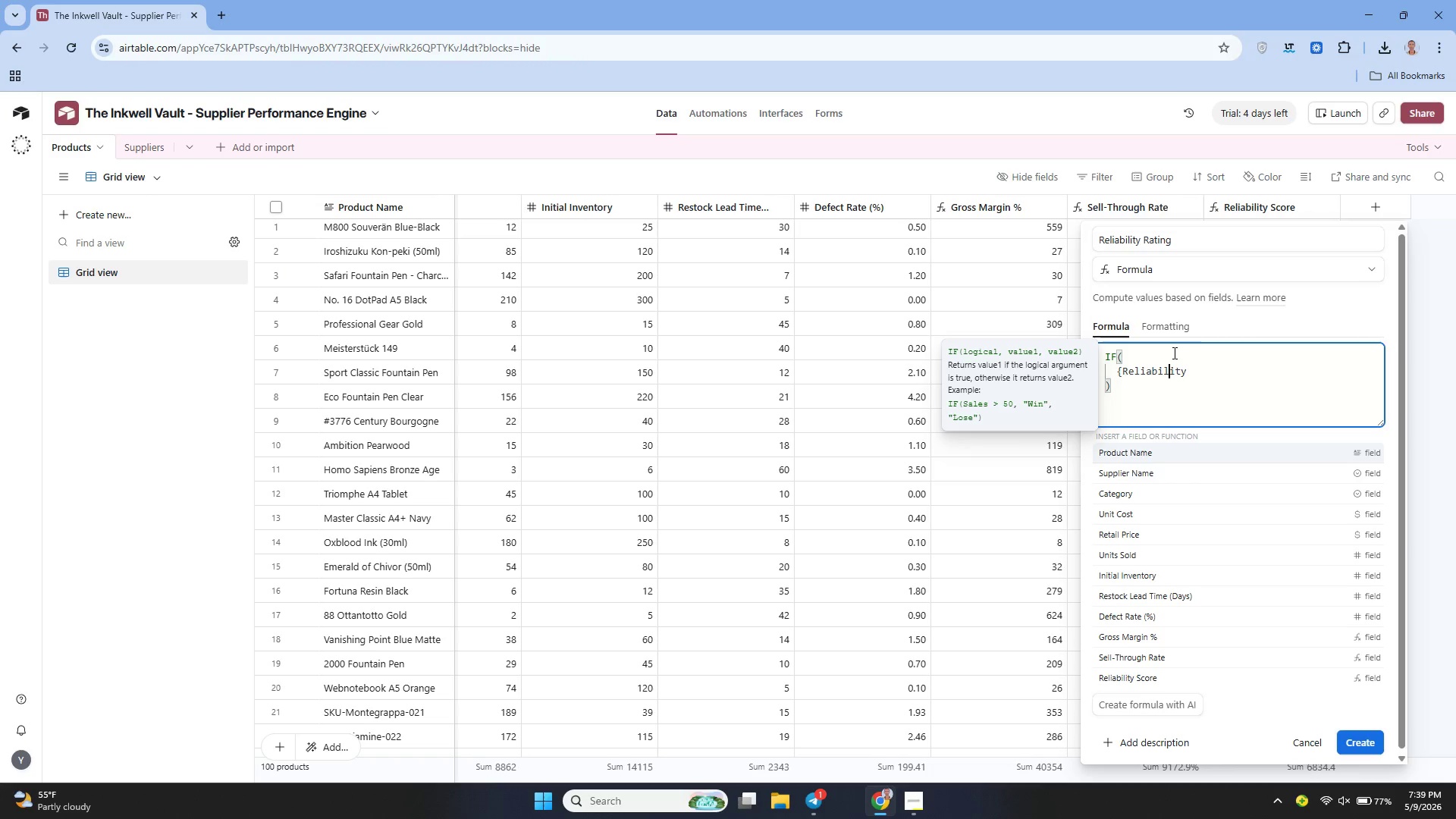 
key(ArrowRight)
 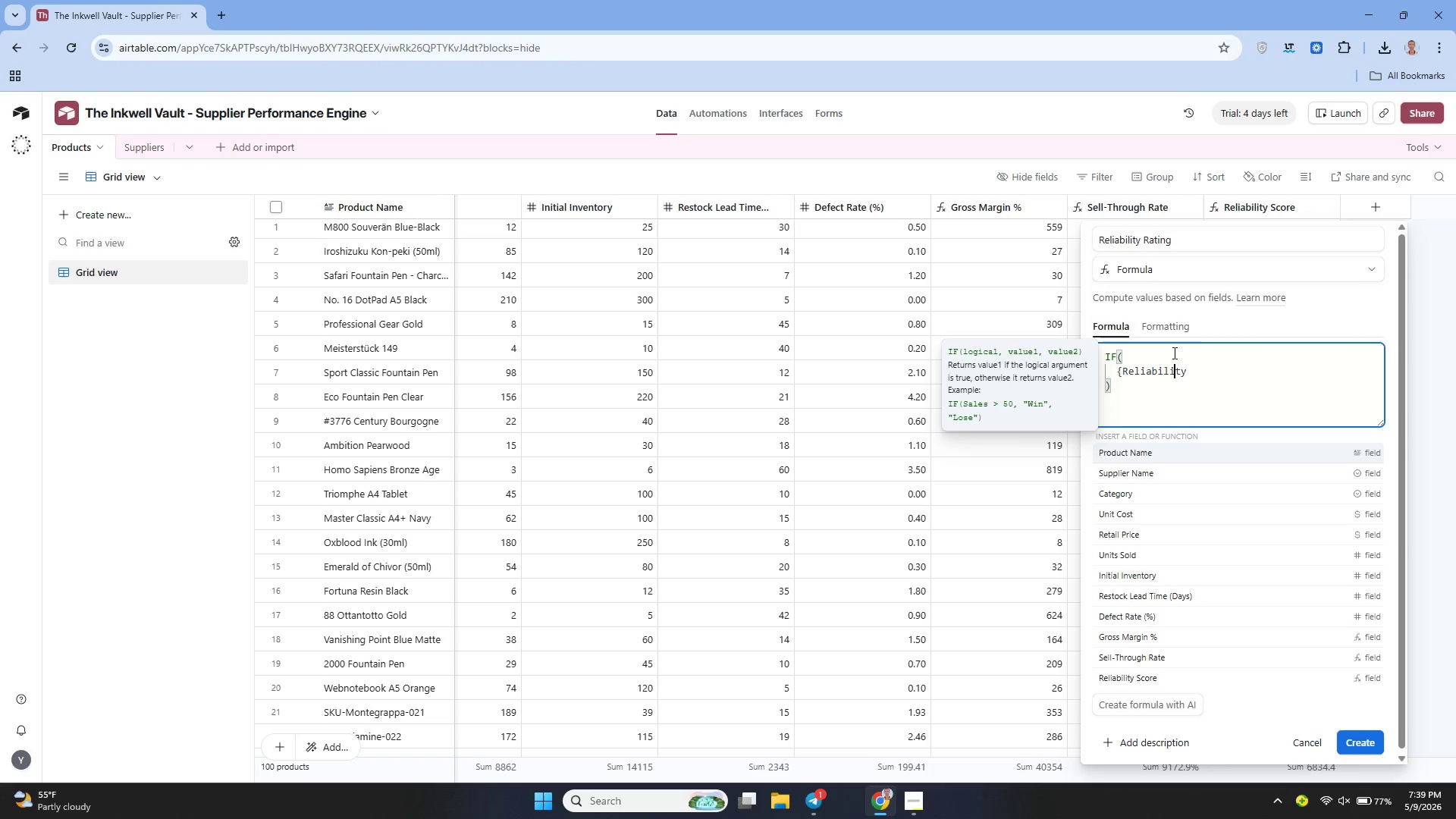 
key(ArrowRight)
 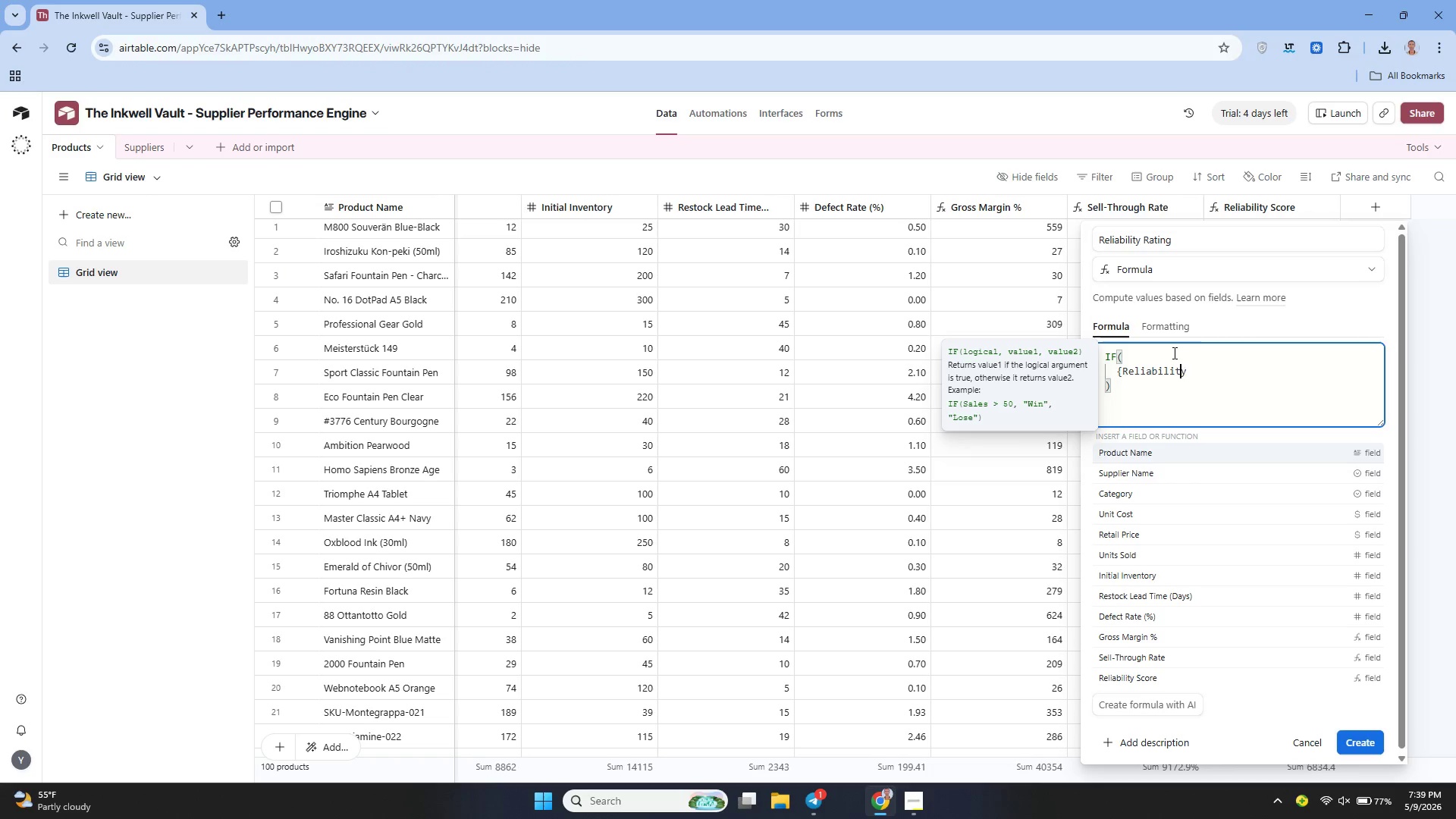 
key(ArrowRight)
 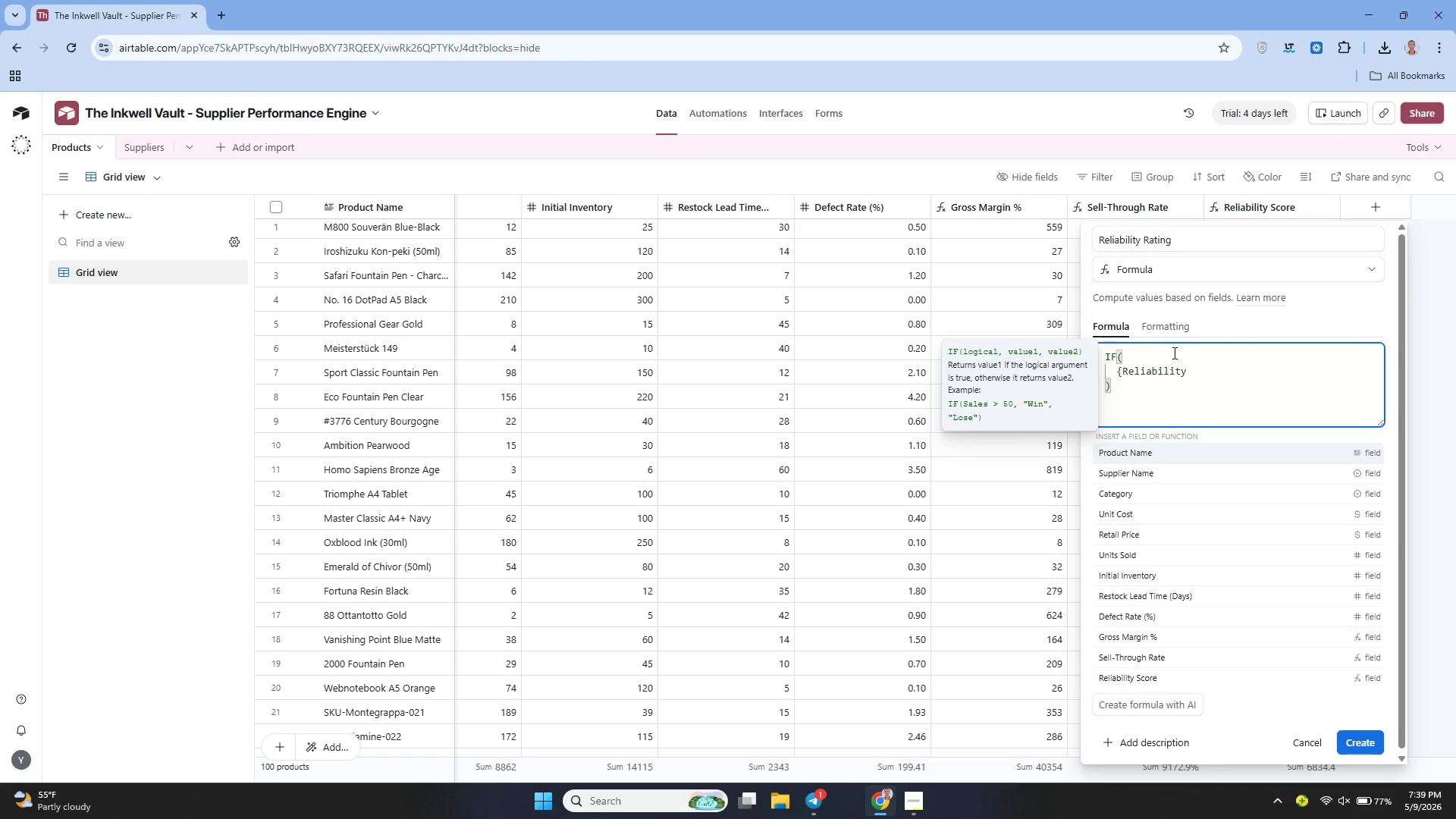 
type( Score} >= 85,)
 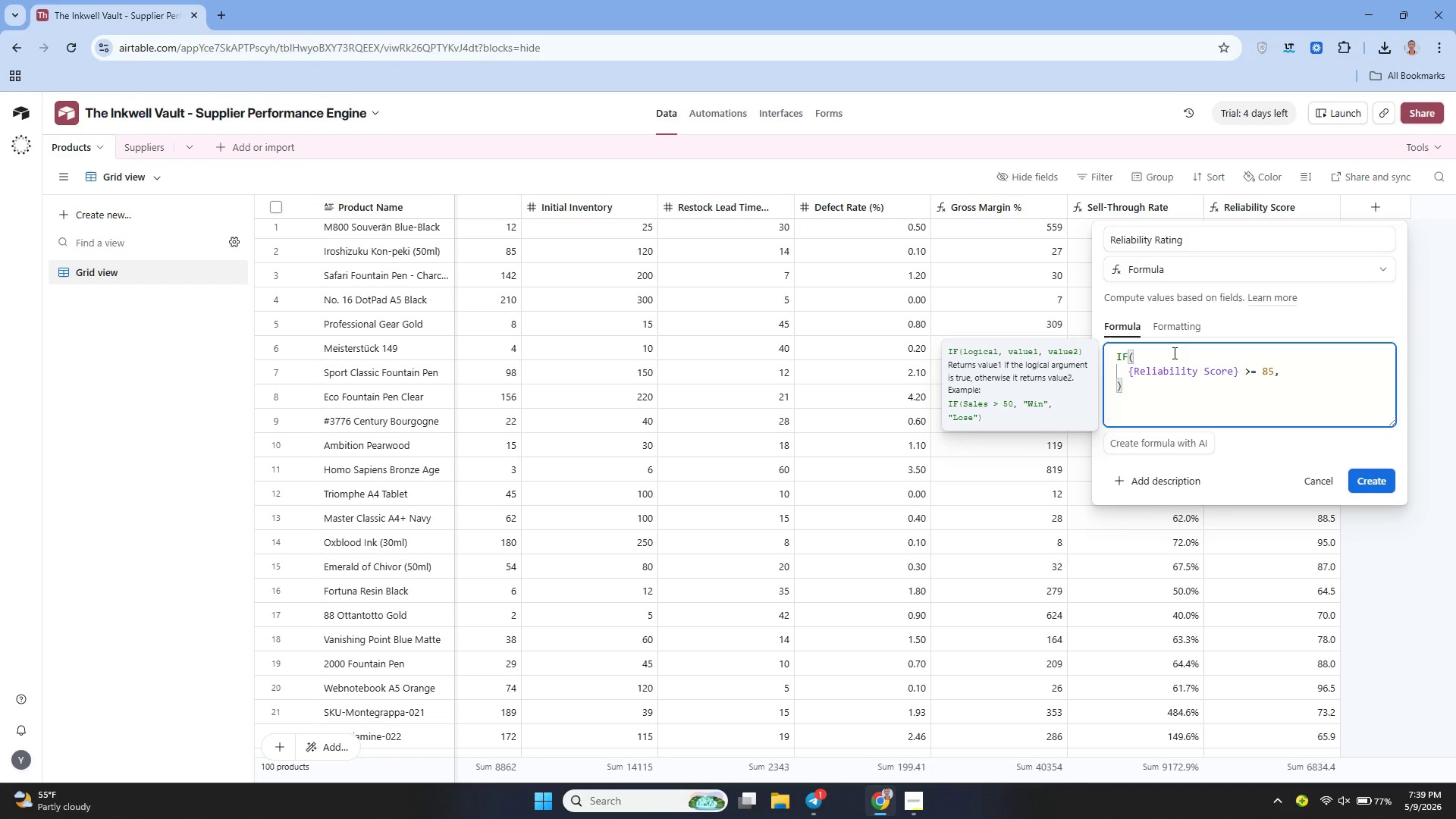 
key(Shift+Enter)
 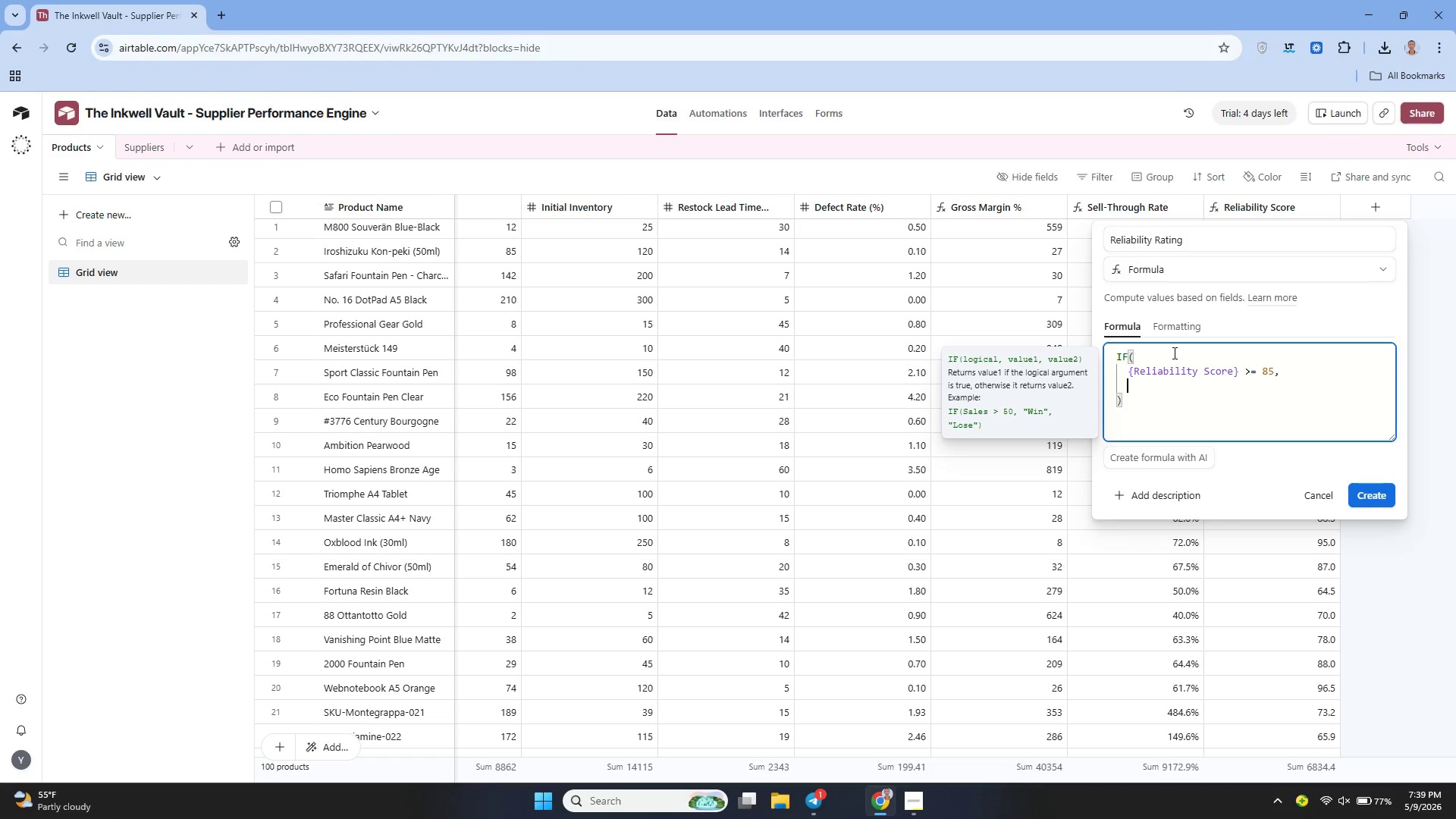 
key(Shift+Quote)
 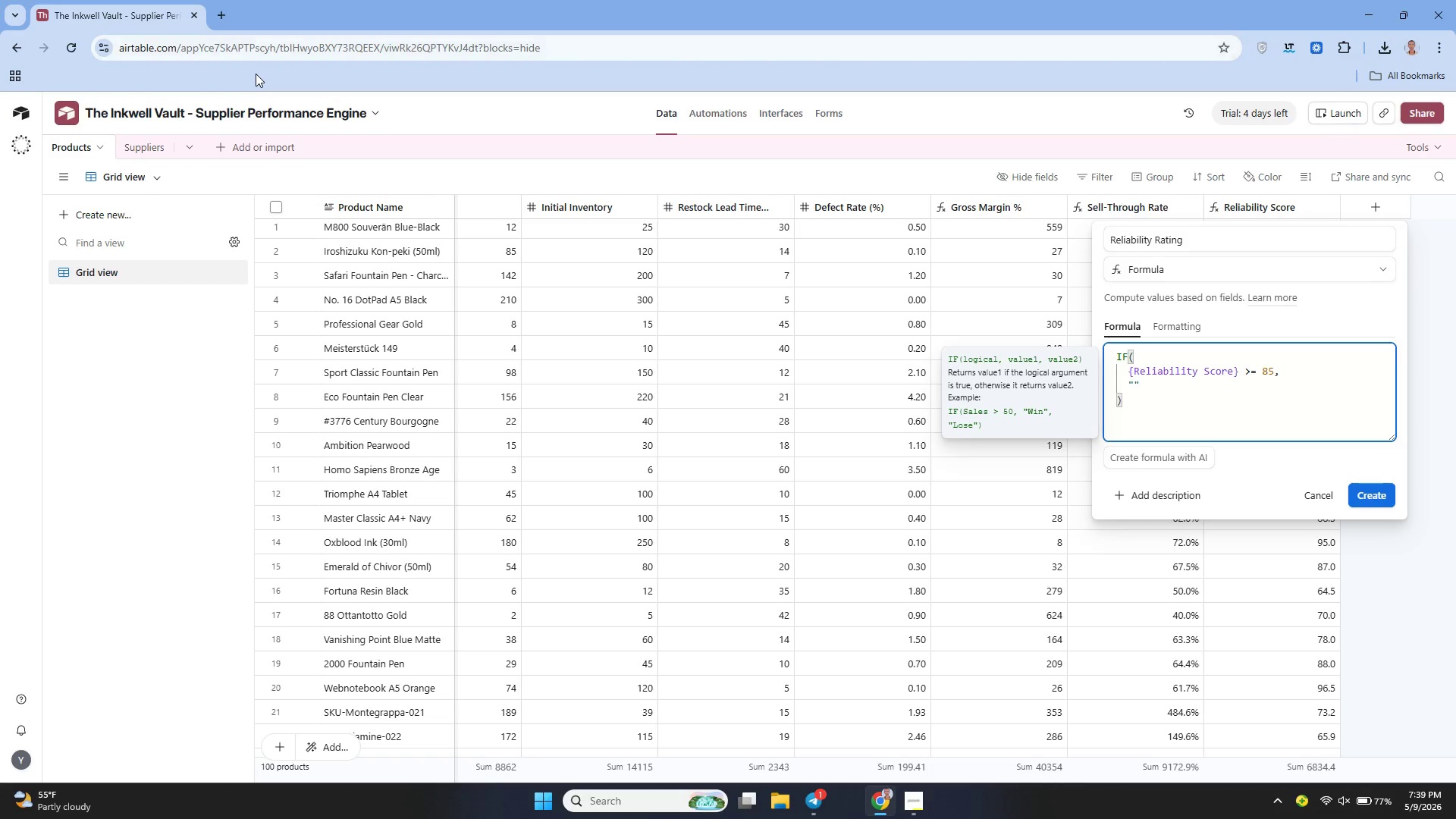 
left_click_drag(start_coordinate=[235, 4], to_coordinate=[230, 6])
 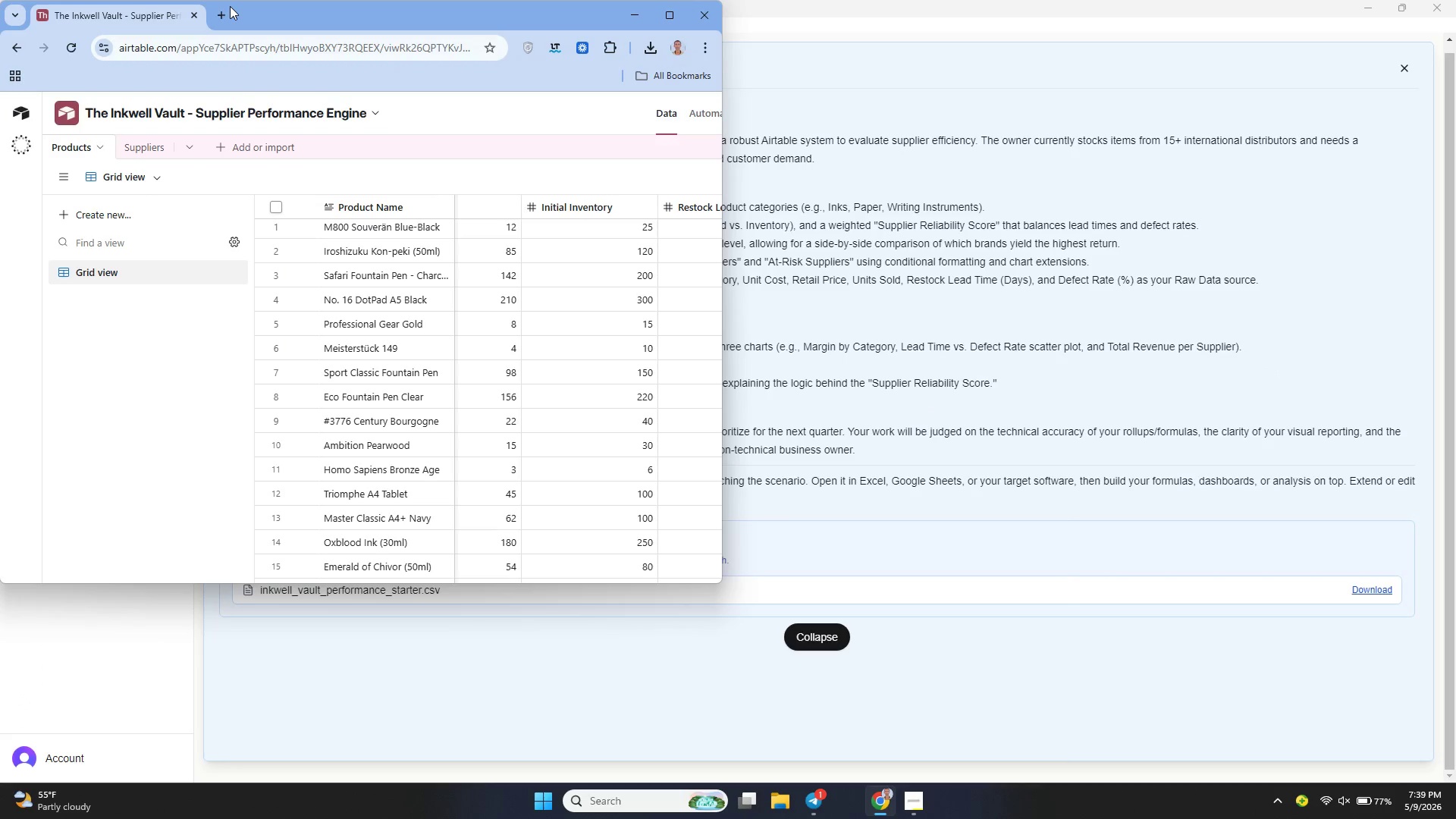 
left_click([230, 6])
 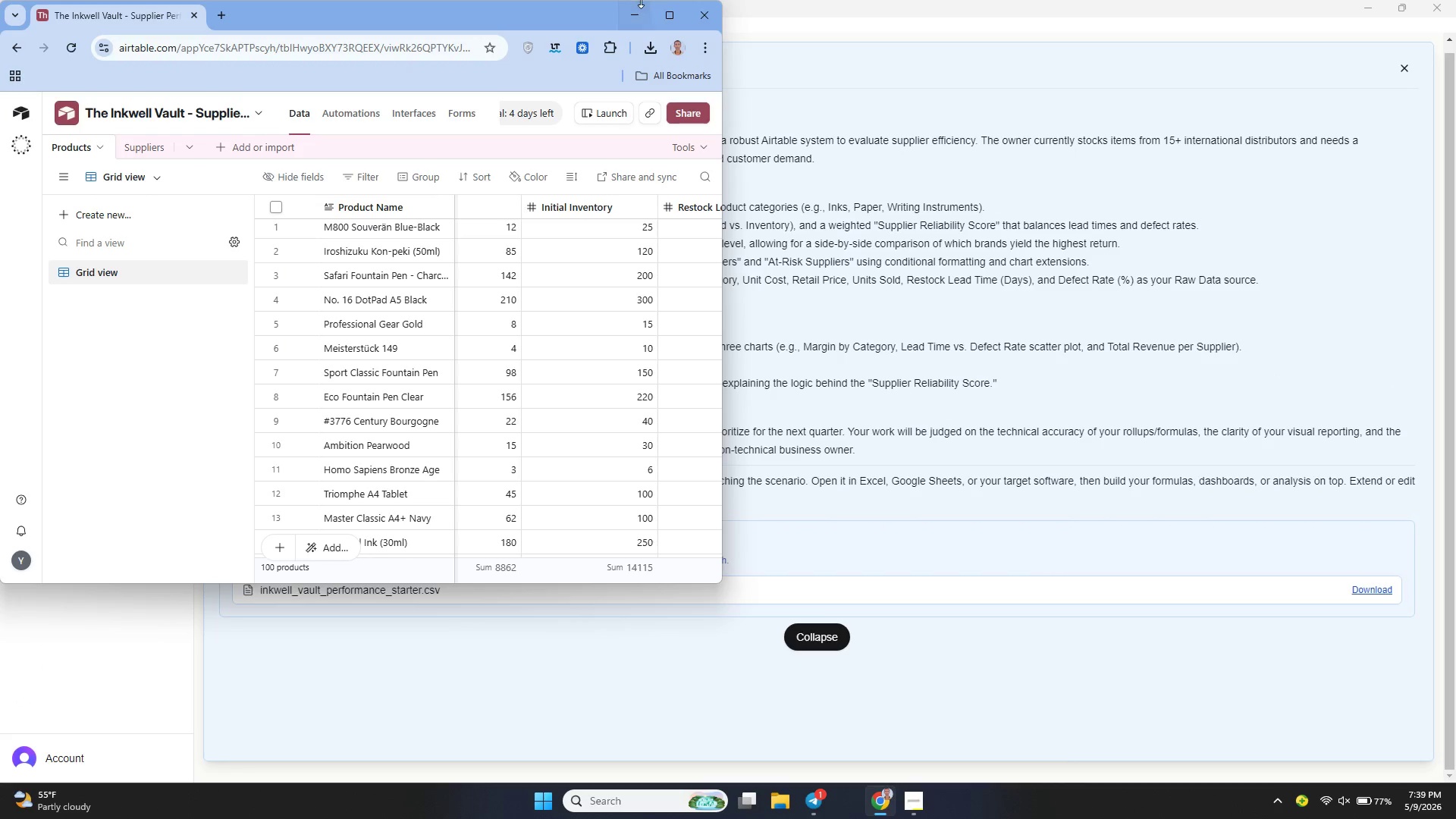 
left_click([671, 8])
 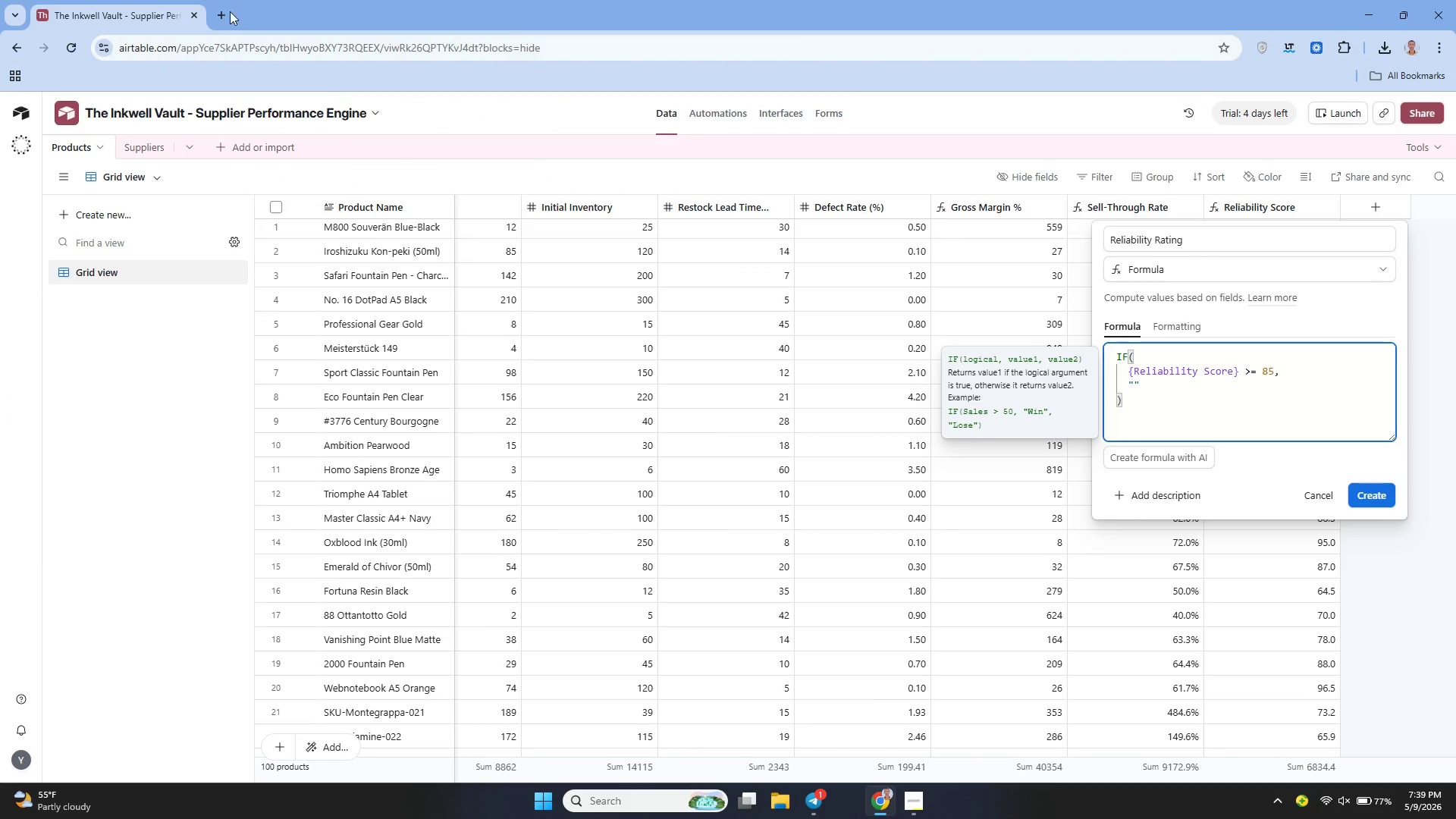 
left_click([220, 12])
 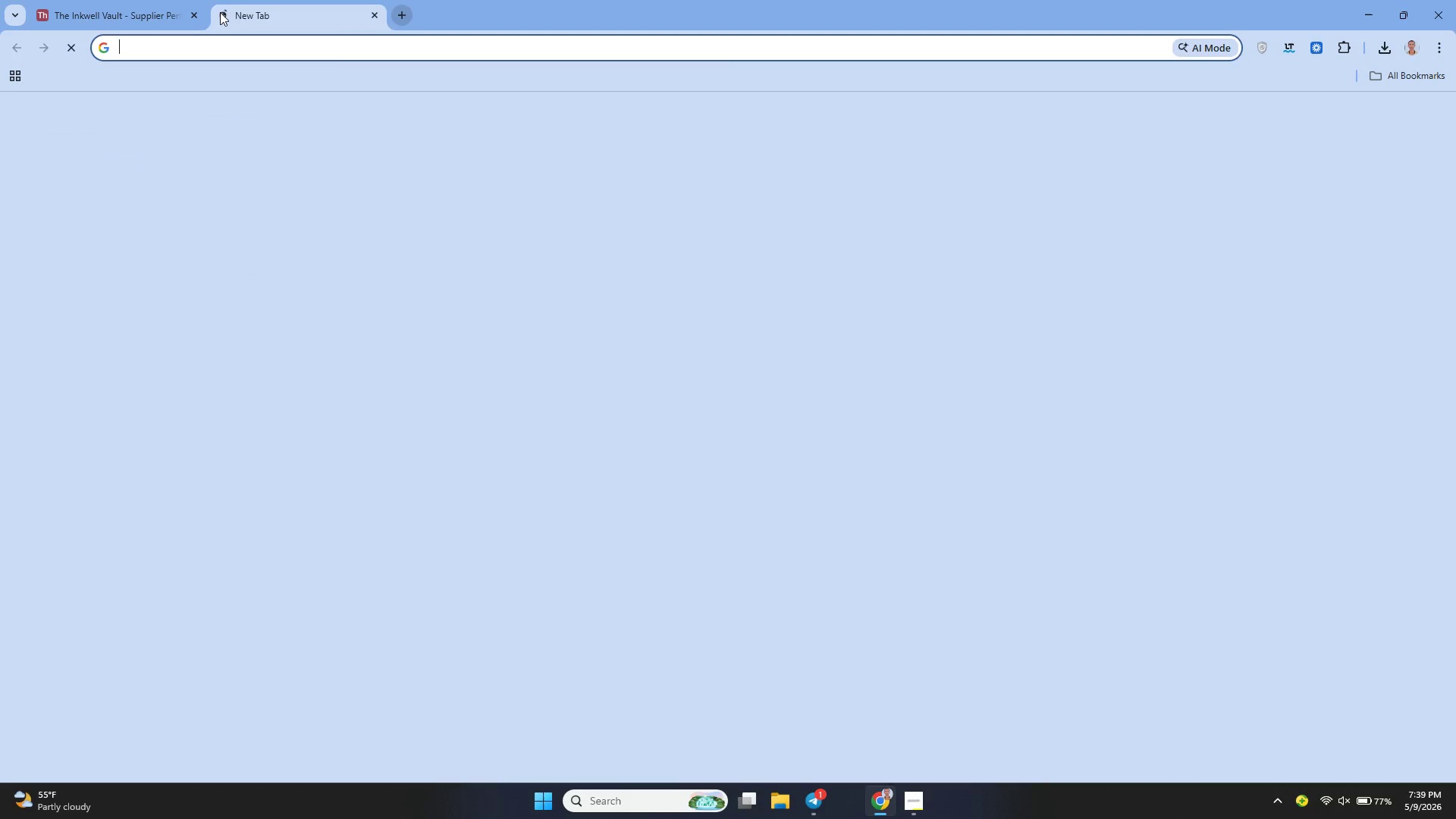 
key(F)
 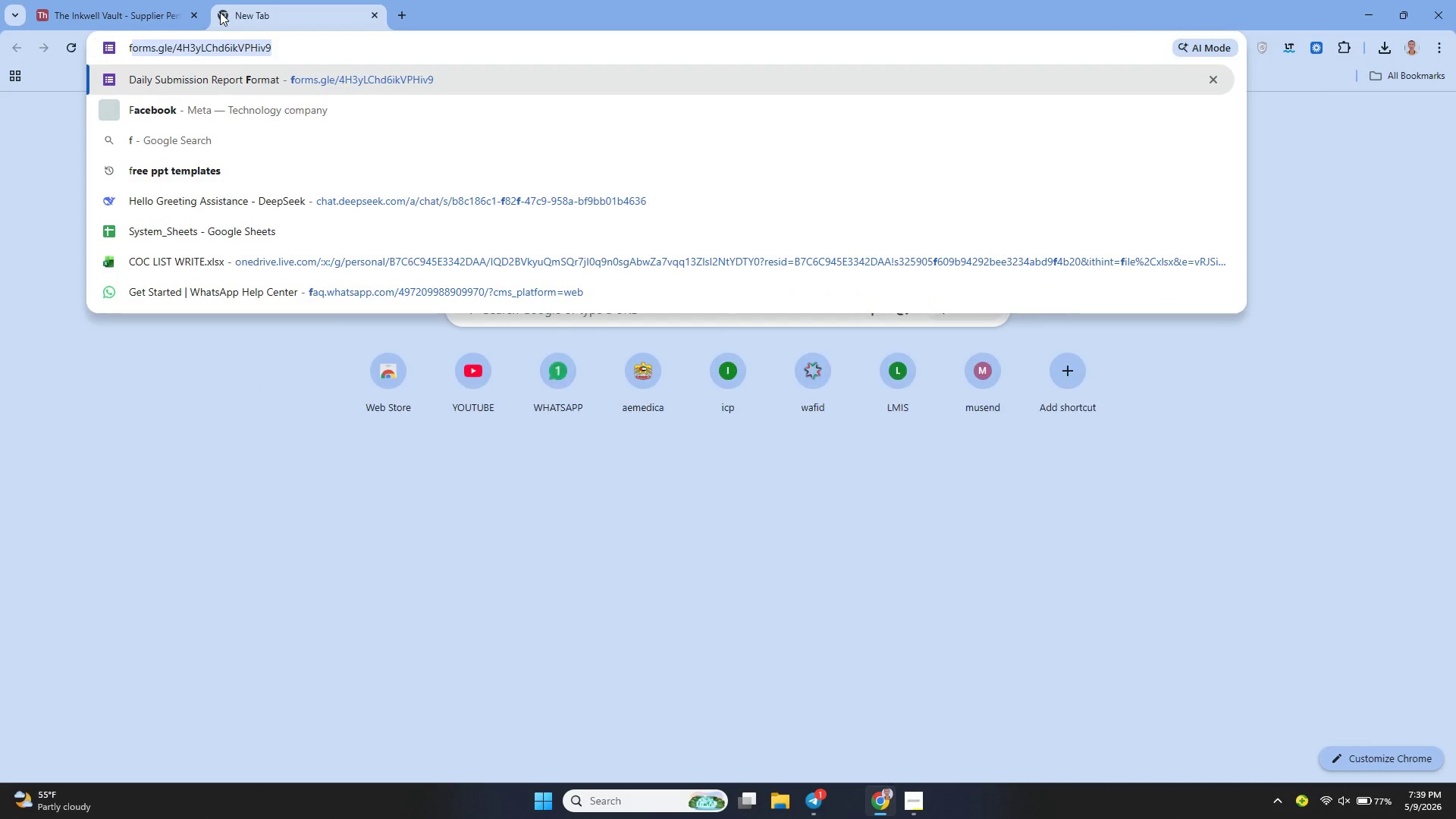 
key(Backspace)
 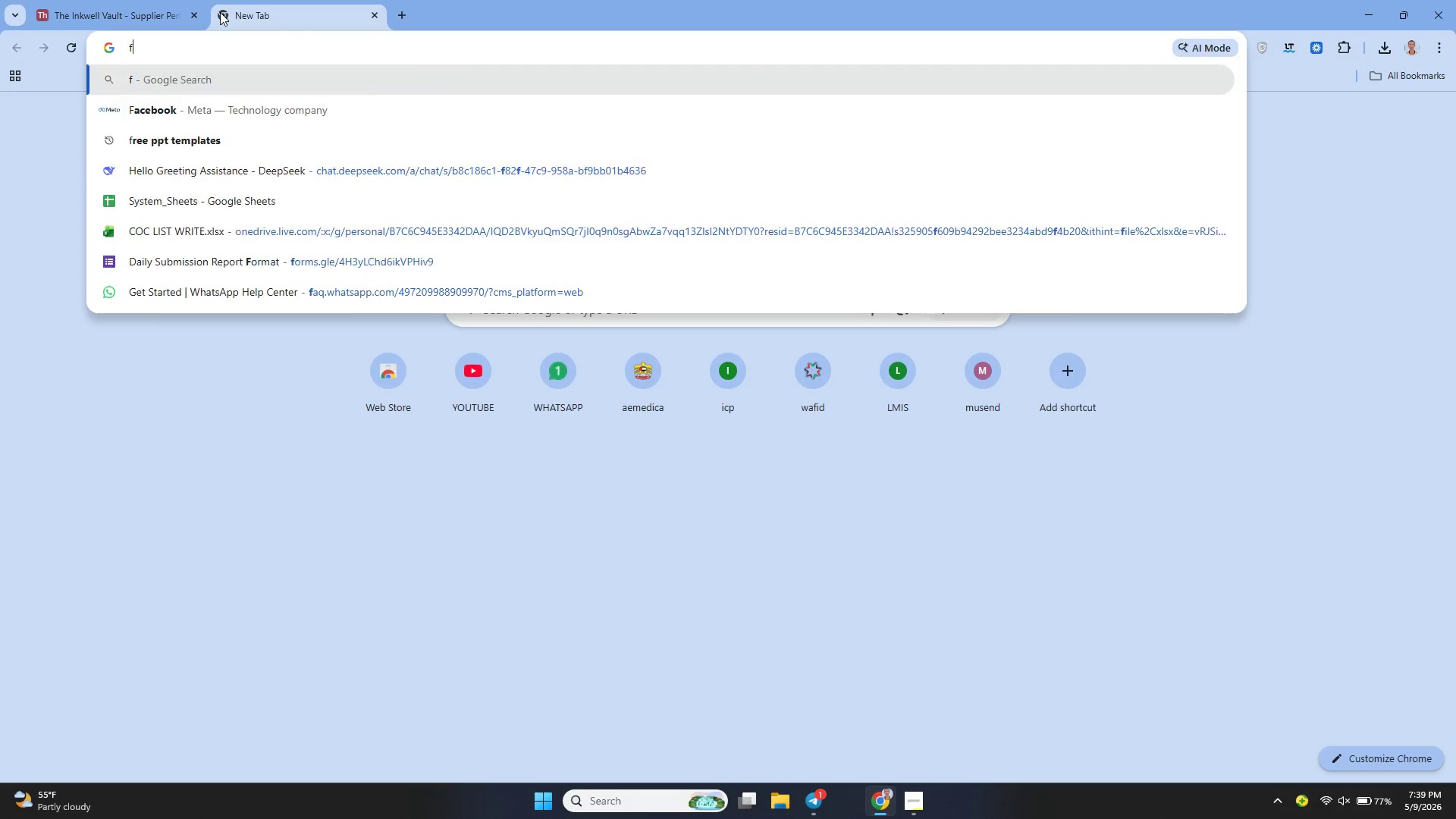 
key(G)
 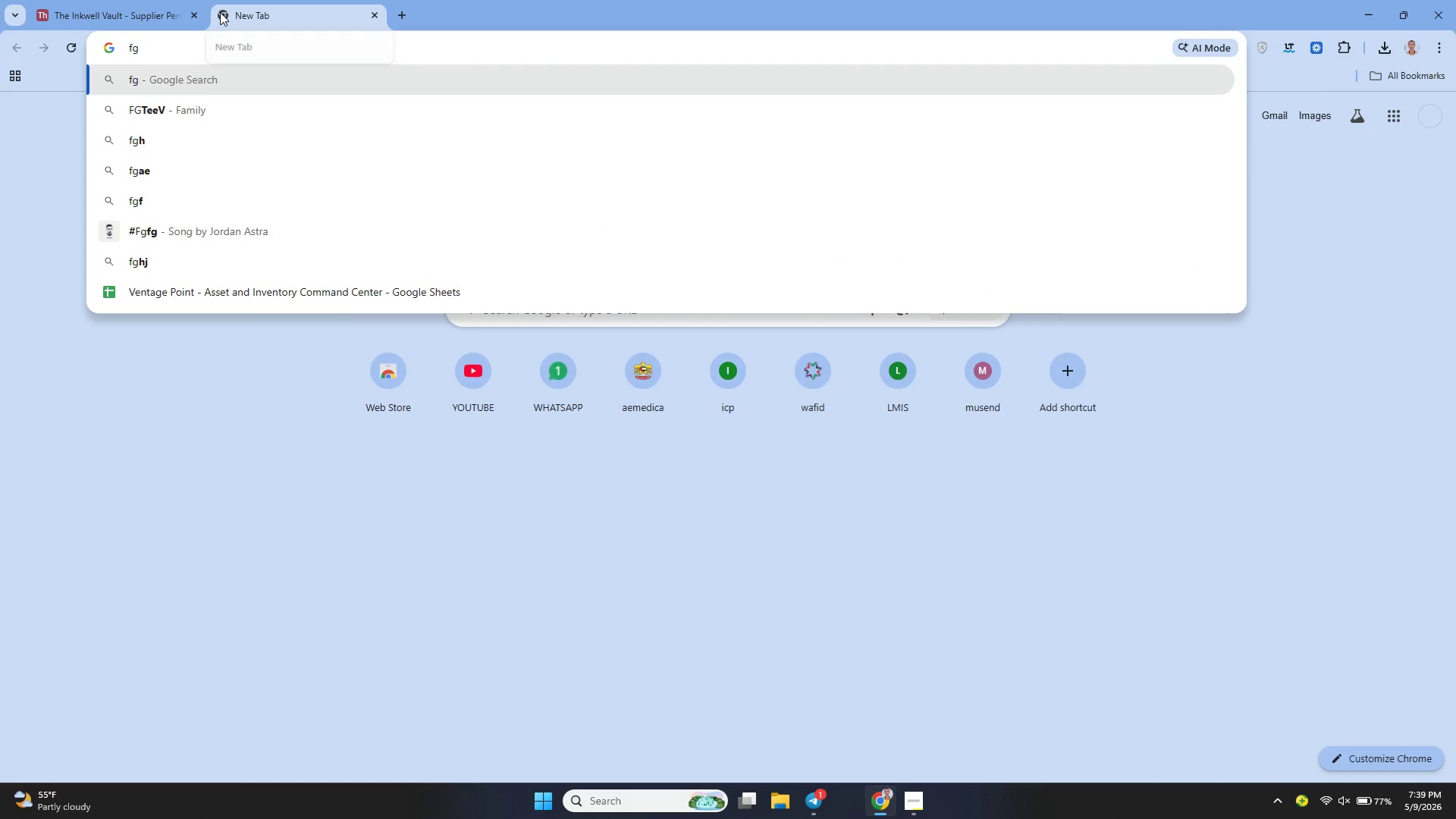 
key(Backspace)
 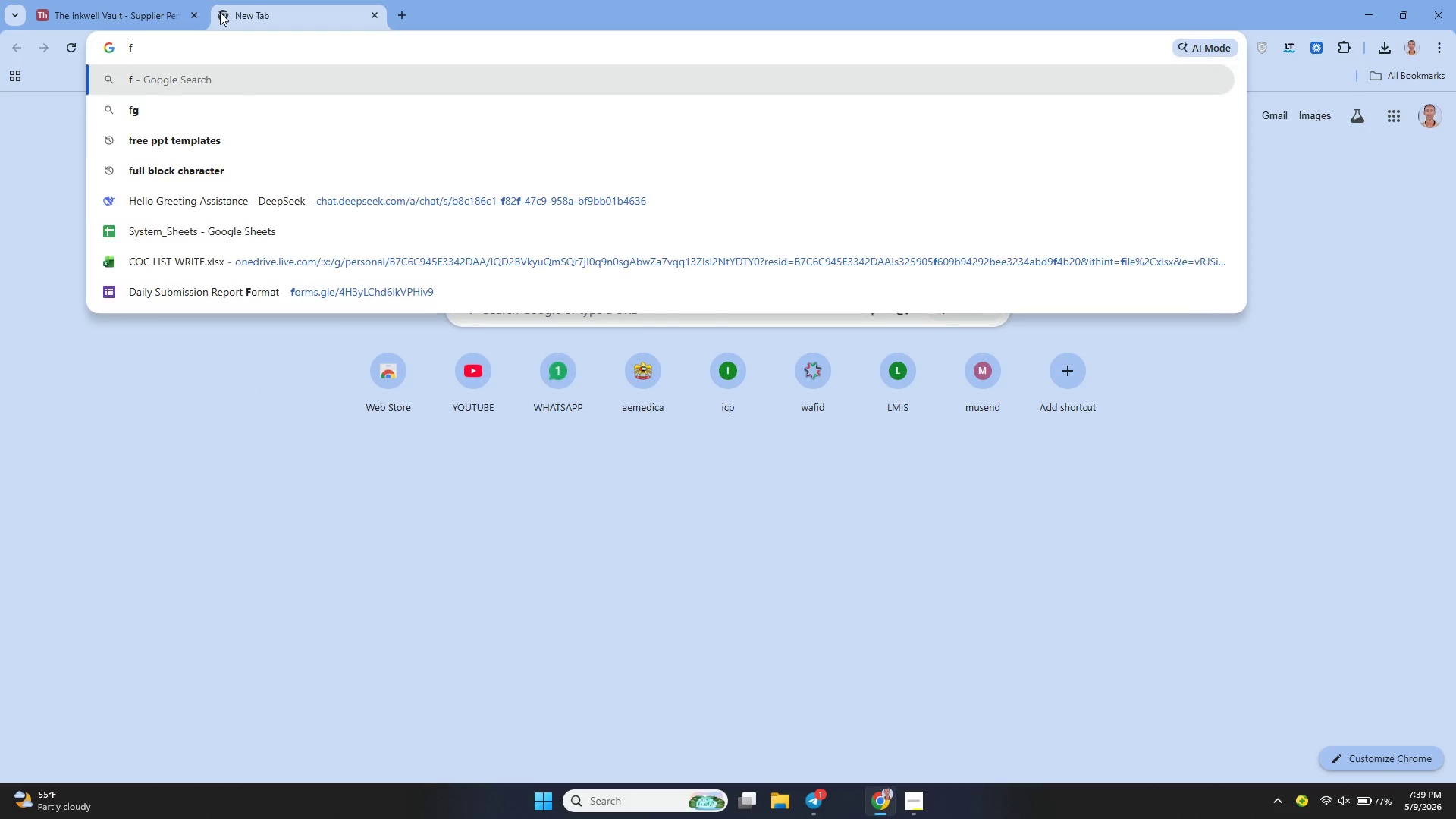 
key(Backspace)
 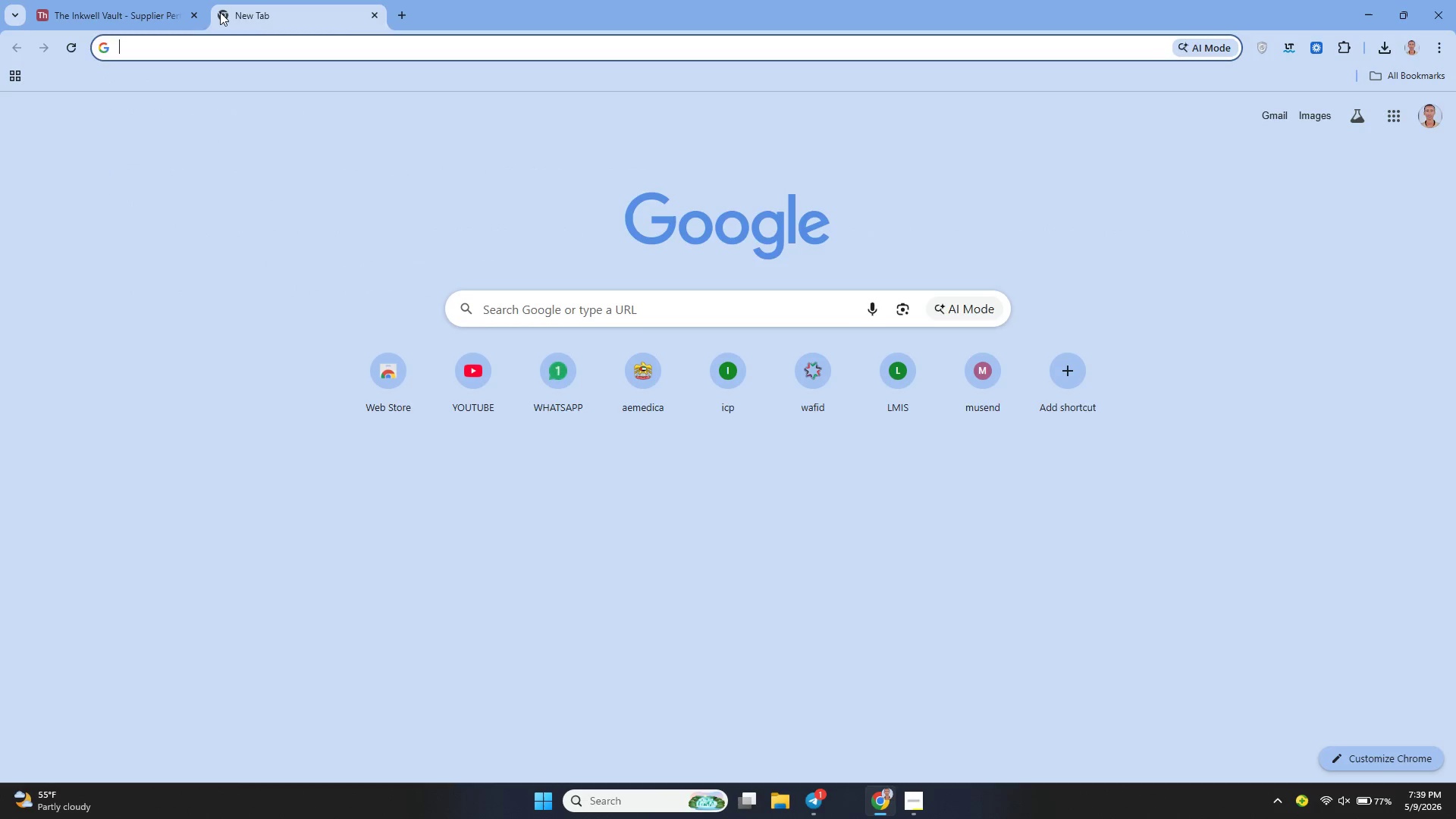 
key(G)
 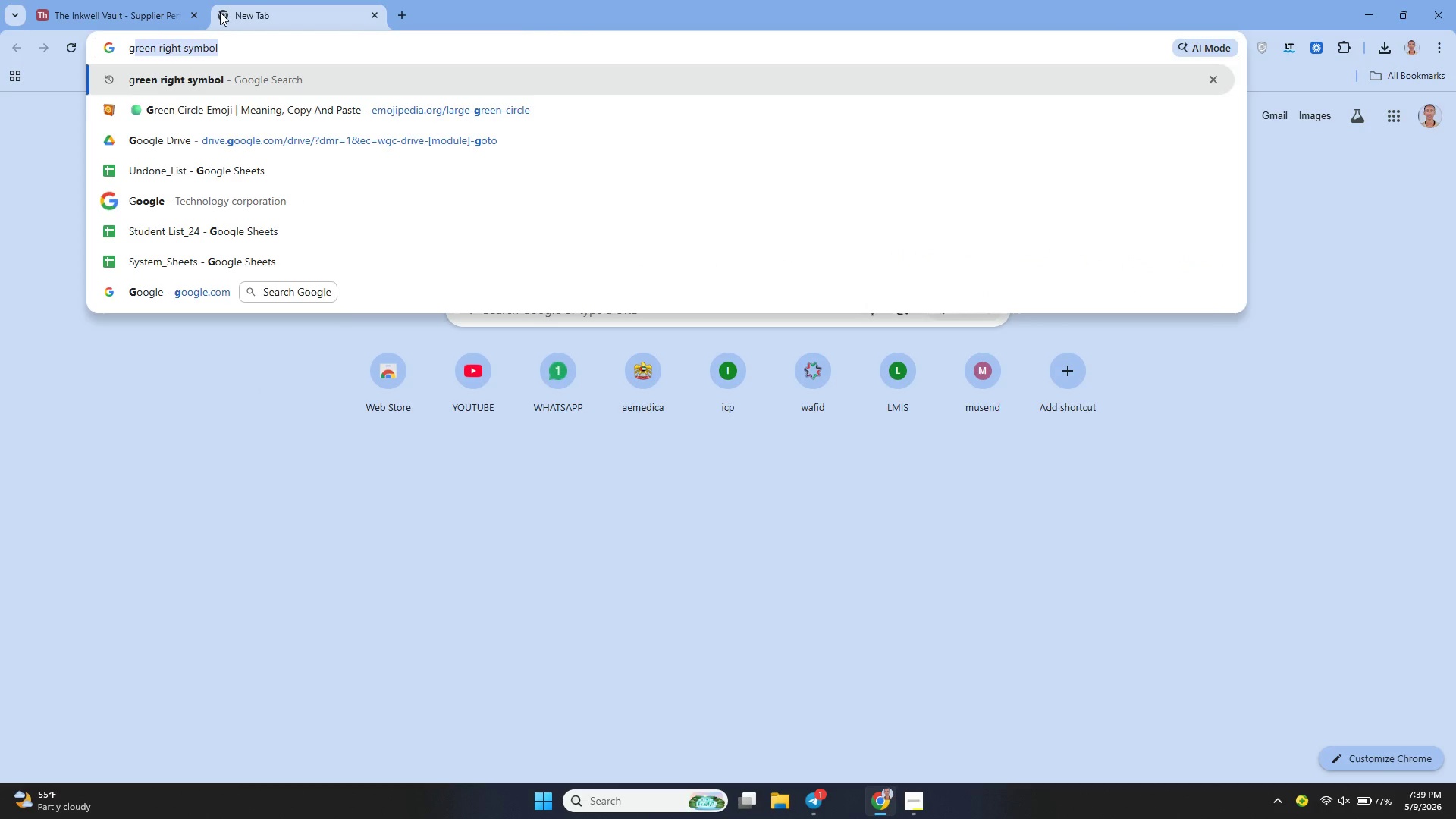 
key(ArrowDown)
 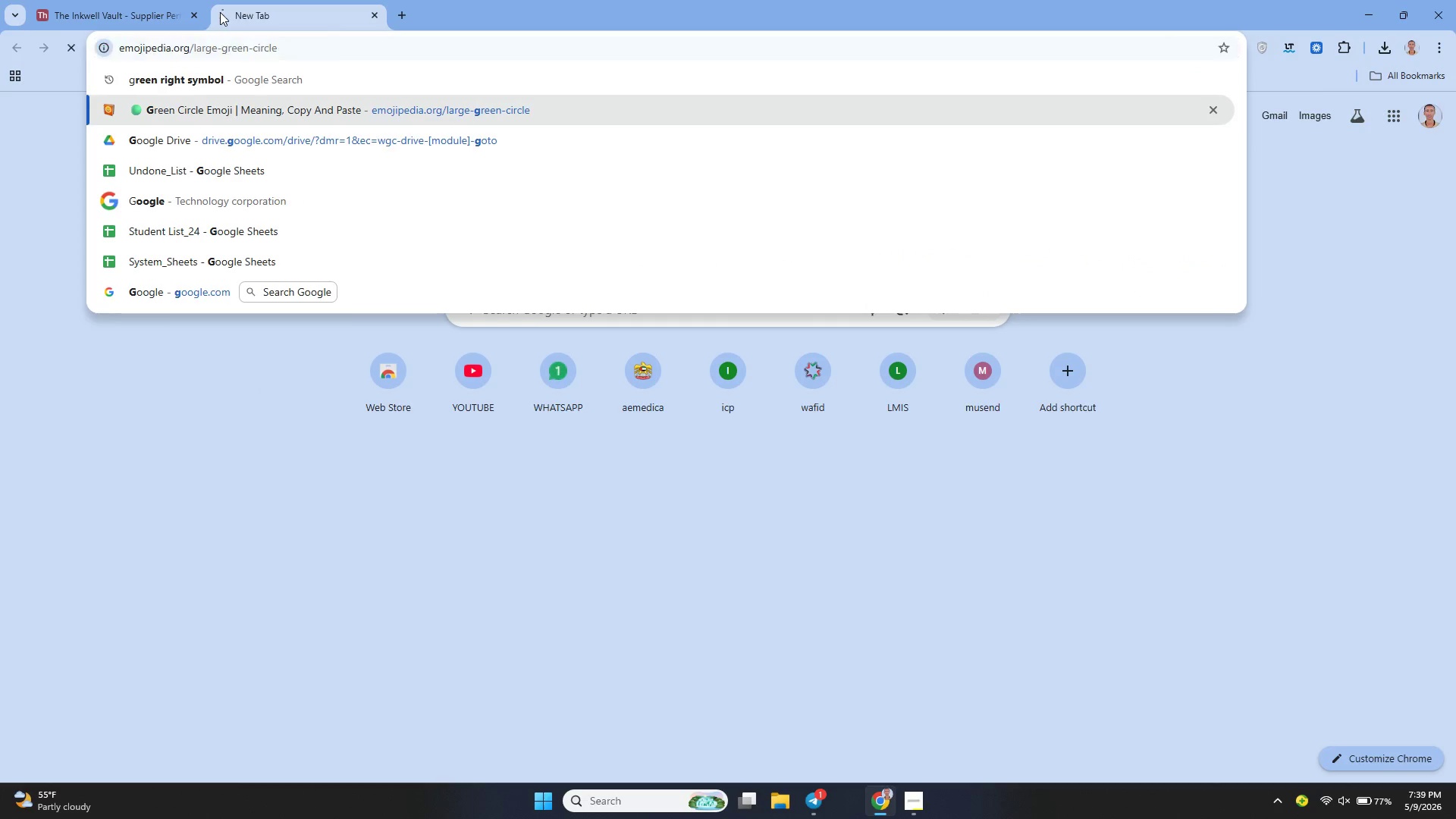 
key(Enter)
 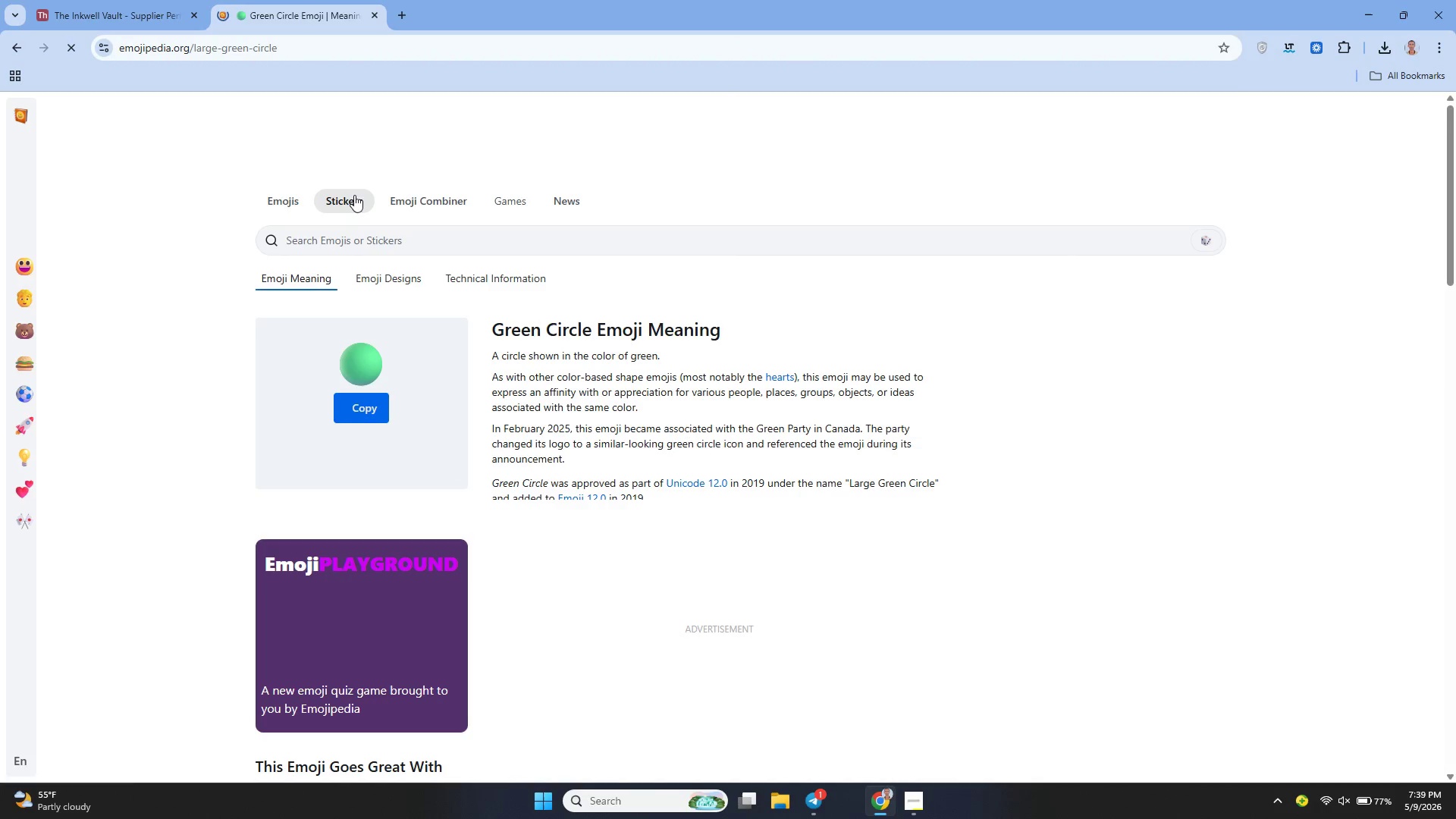 
left_click([369, 404])
 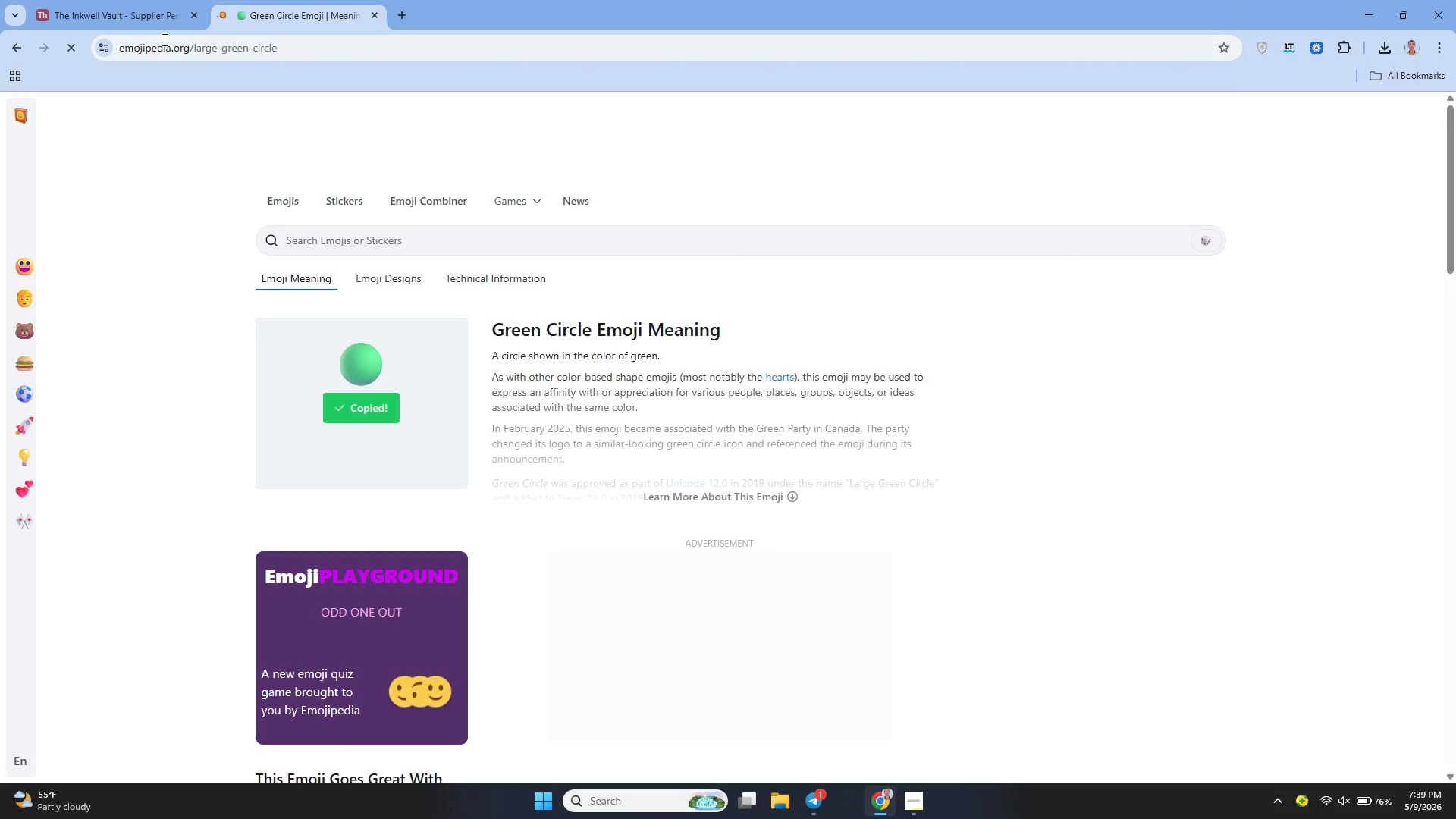 
left_click([133, 16])
 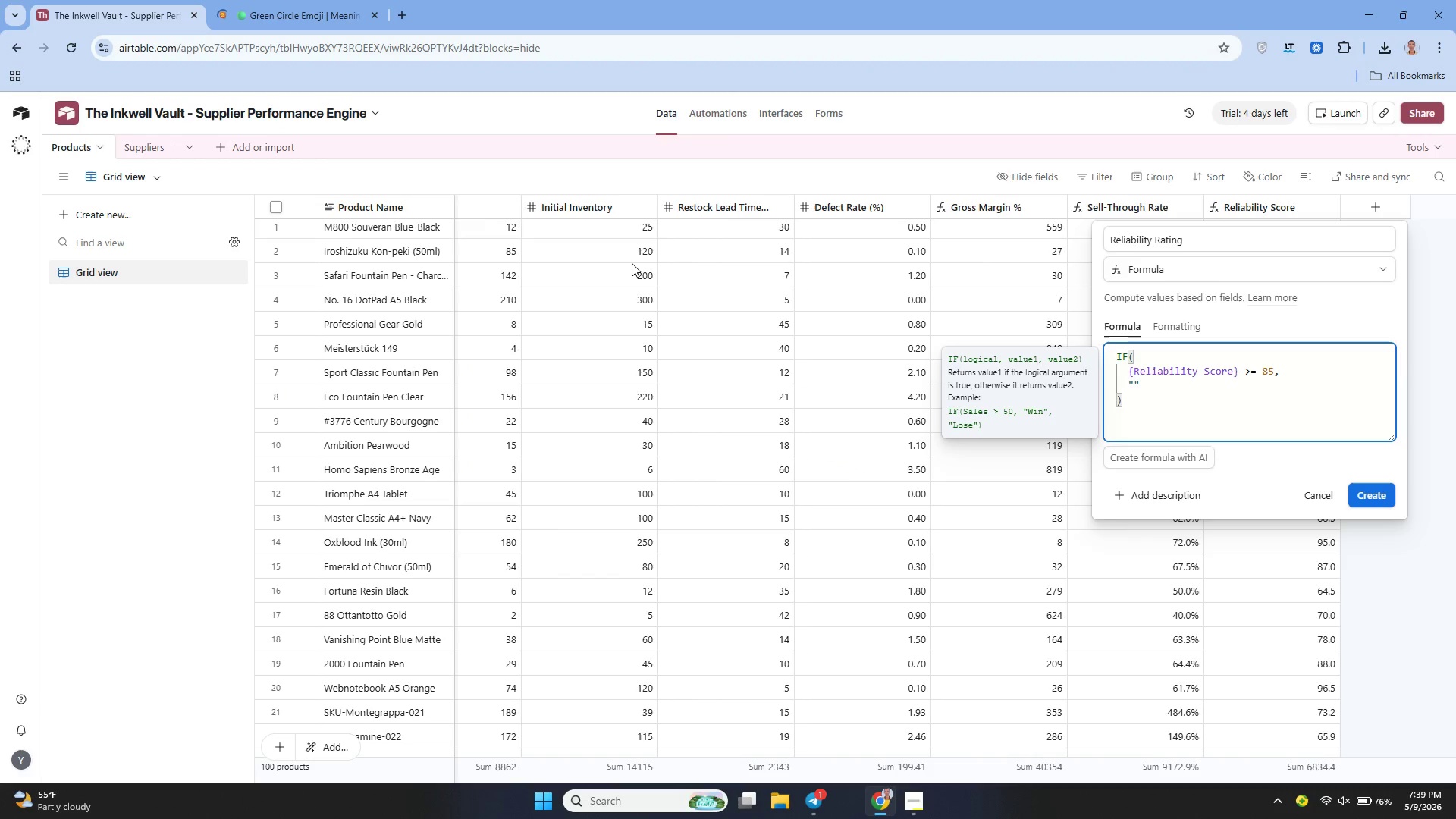 
key(Control+V)
 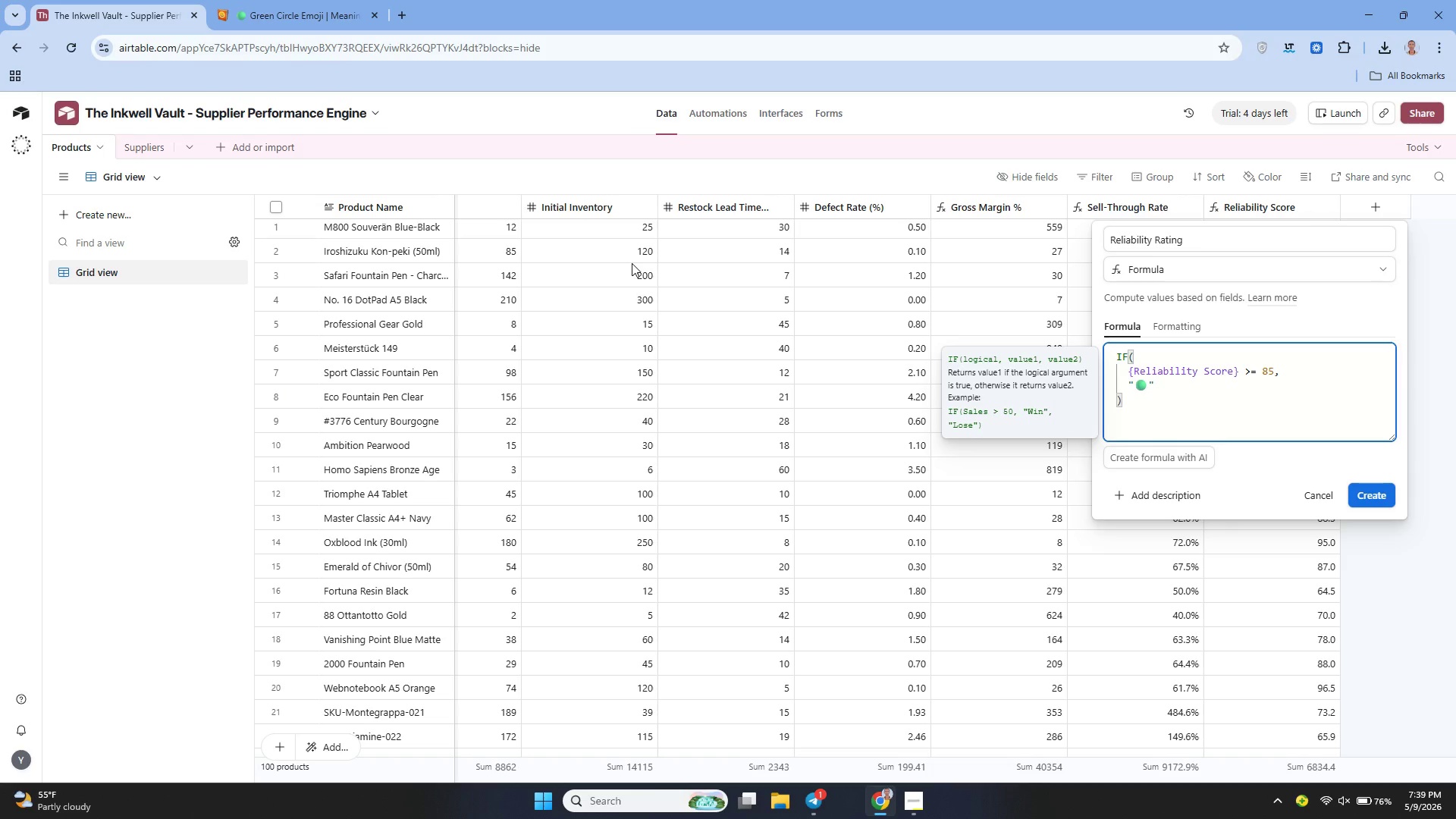 
type( Excellent)
 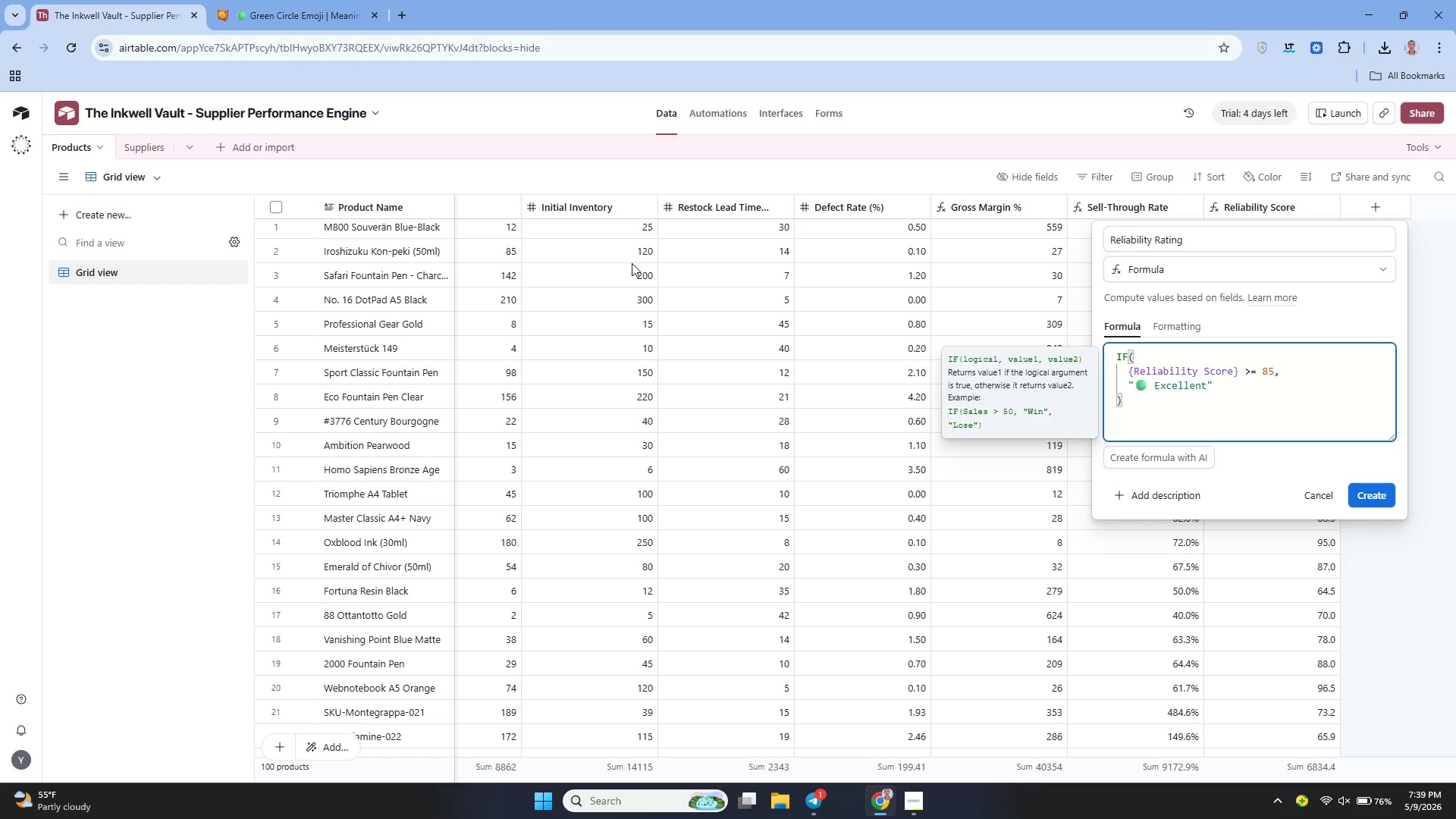 
key(ArrowRight)
 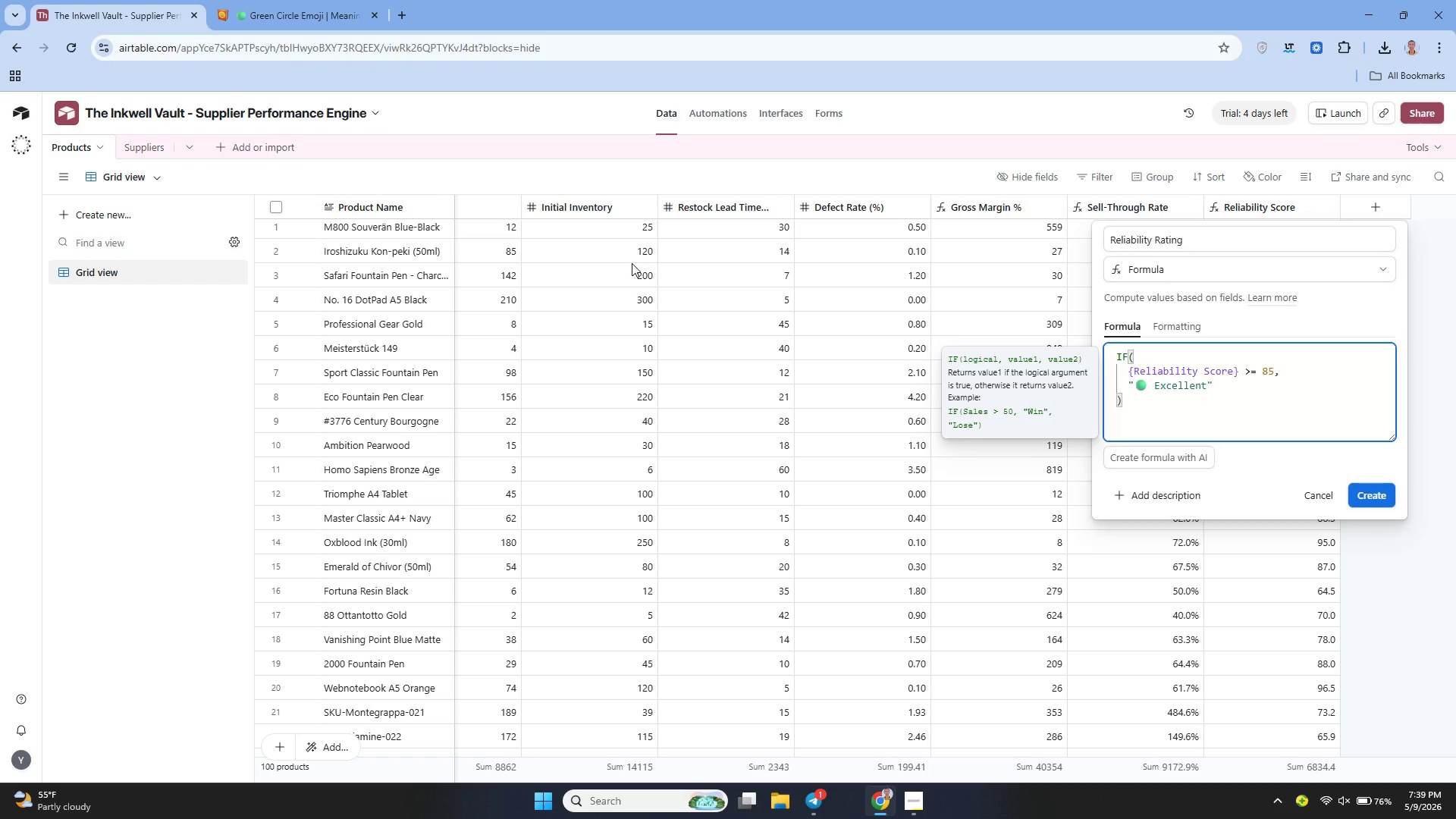 
key(Comma)
 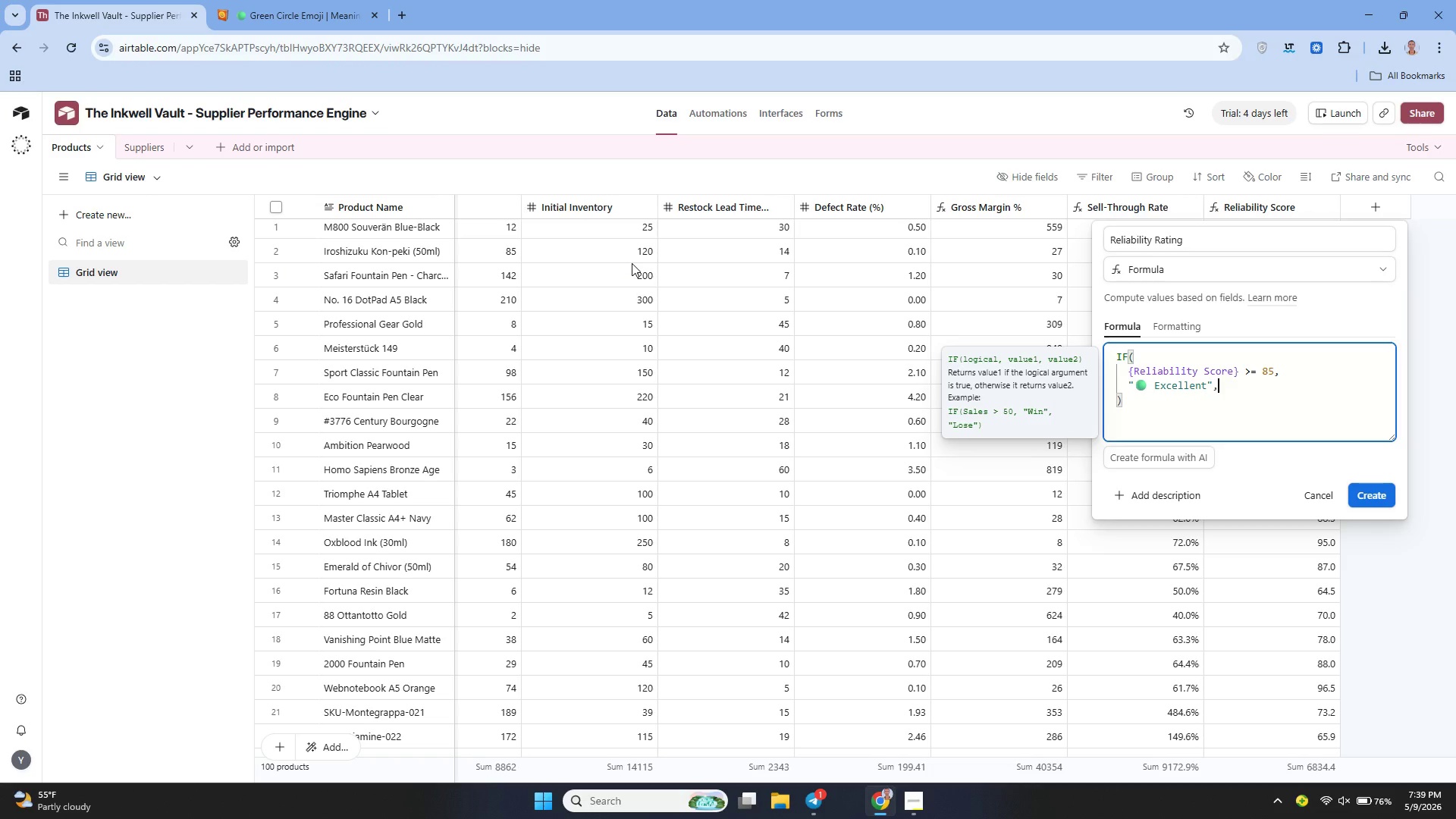 
key(Shift+Enter)
 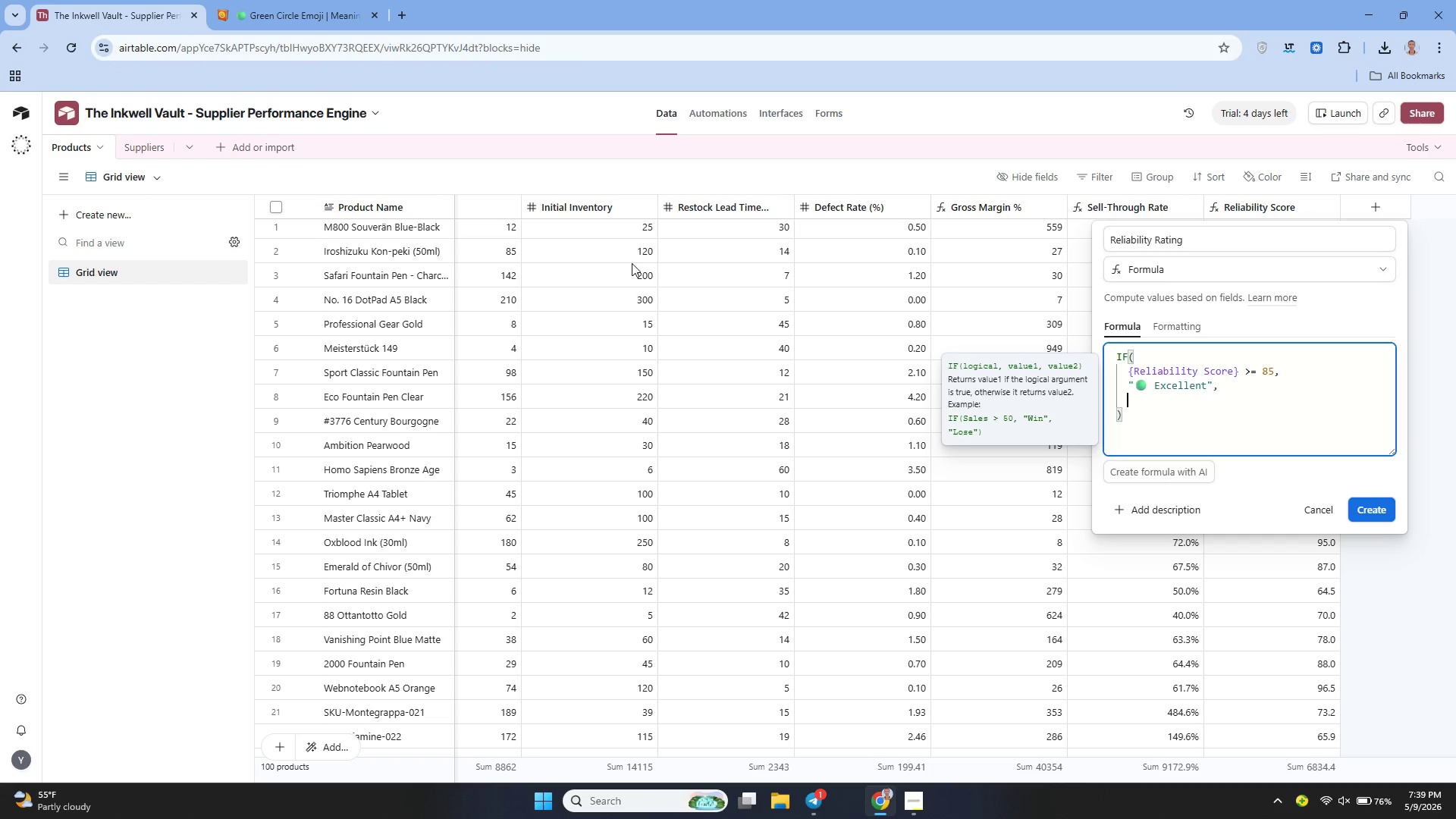 
type(IF()
 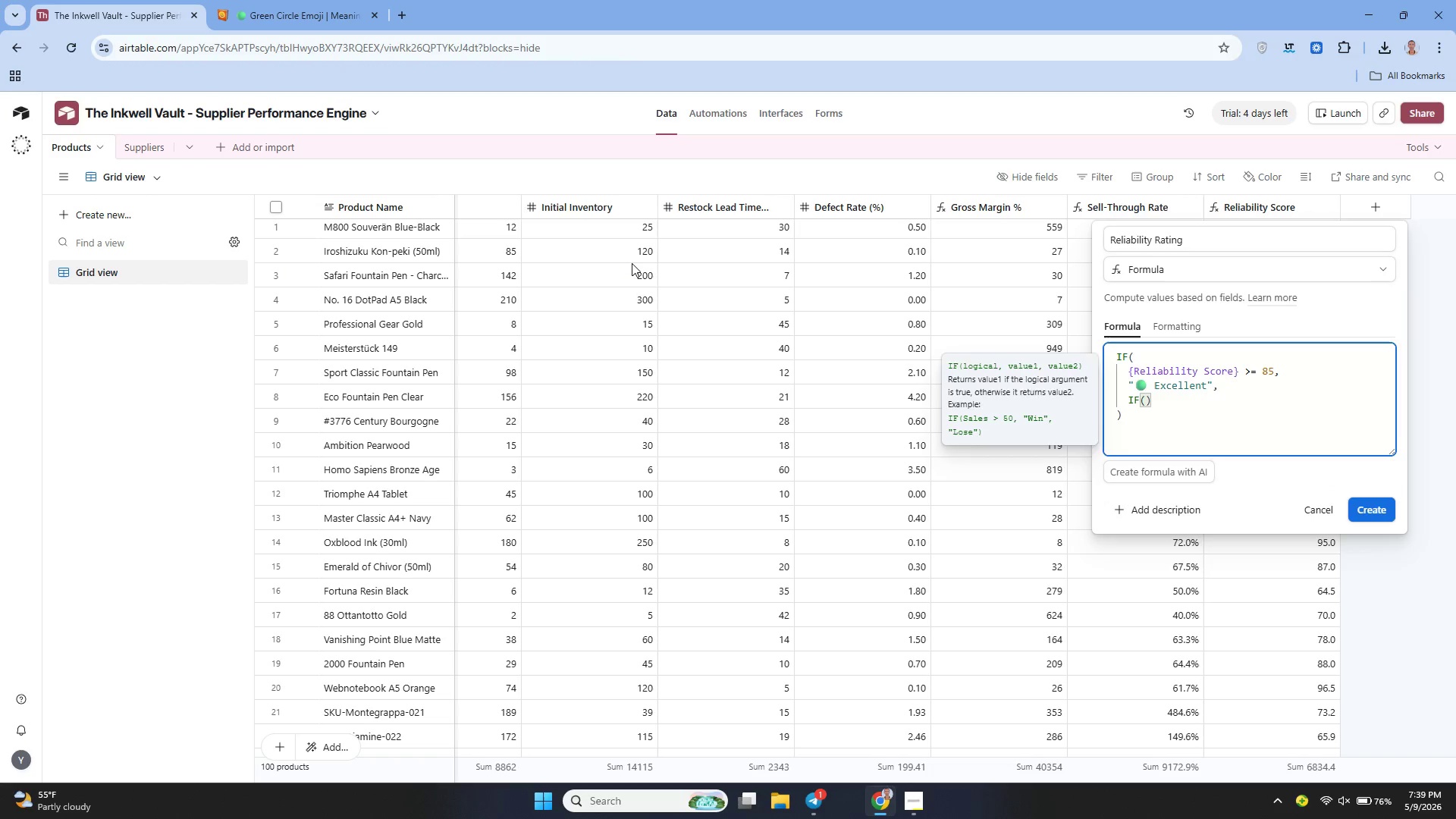 
key(Shift+Enter)
 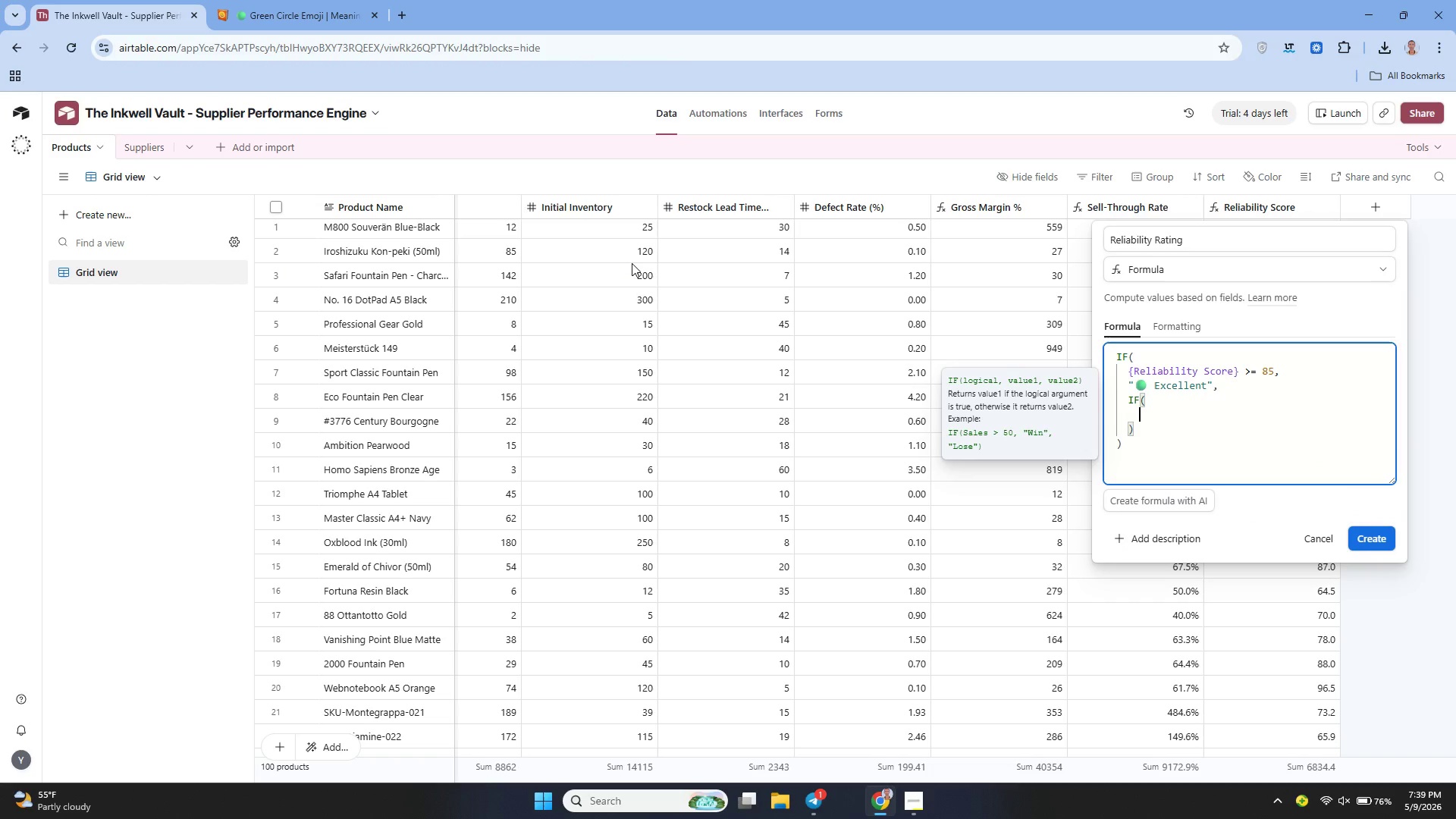 
type(Re)
key(Backspace)
key(Backspace)
type({r)
key(Backspace)
type(Reliability Score)
 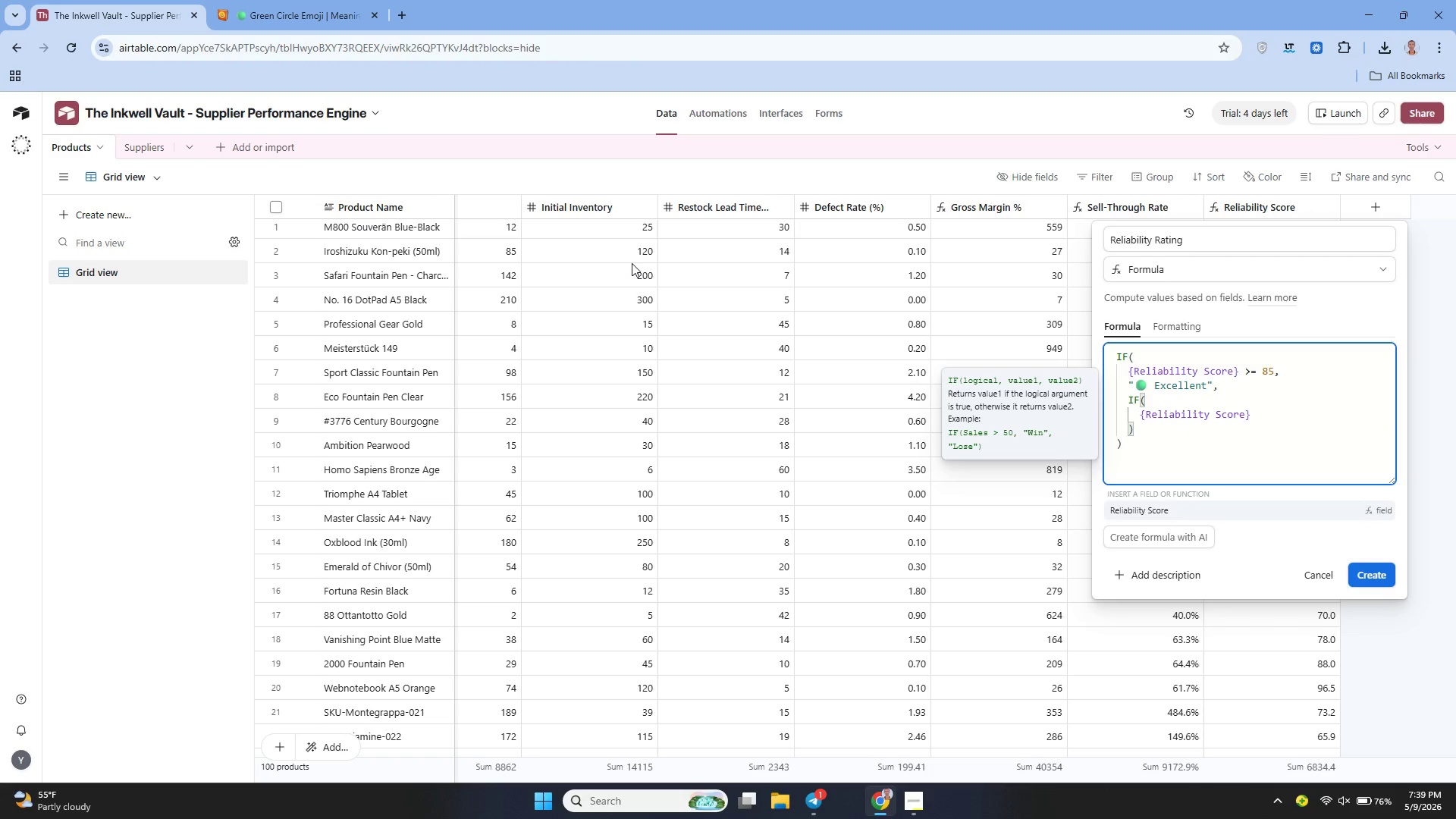 
key(ArrowRight)
 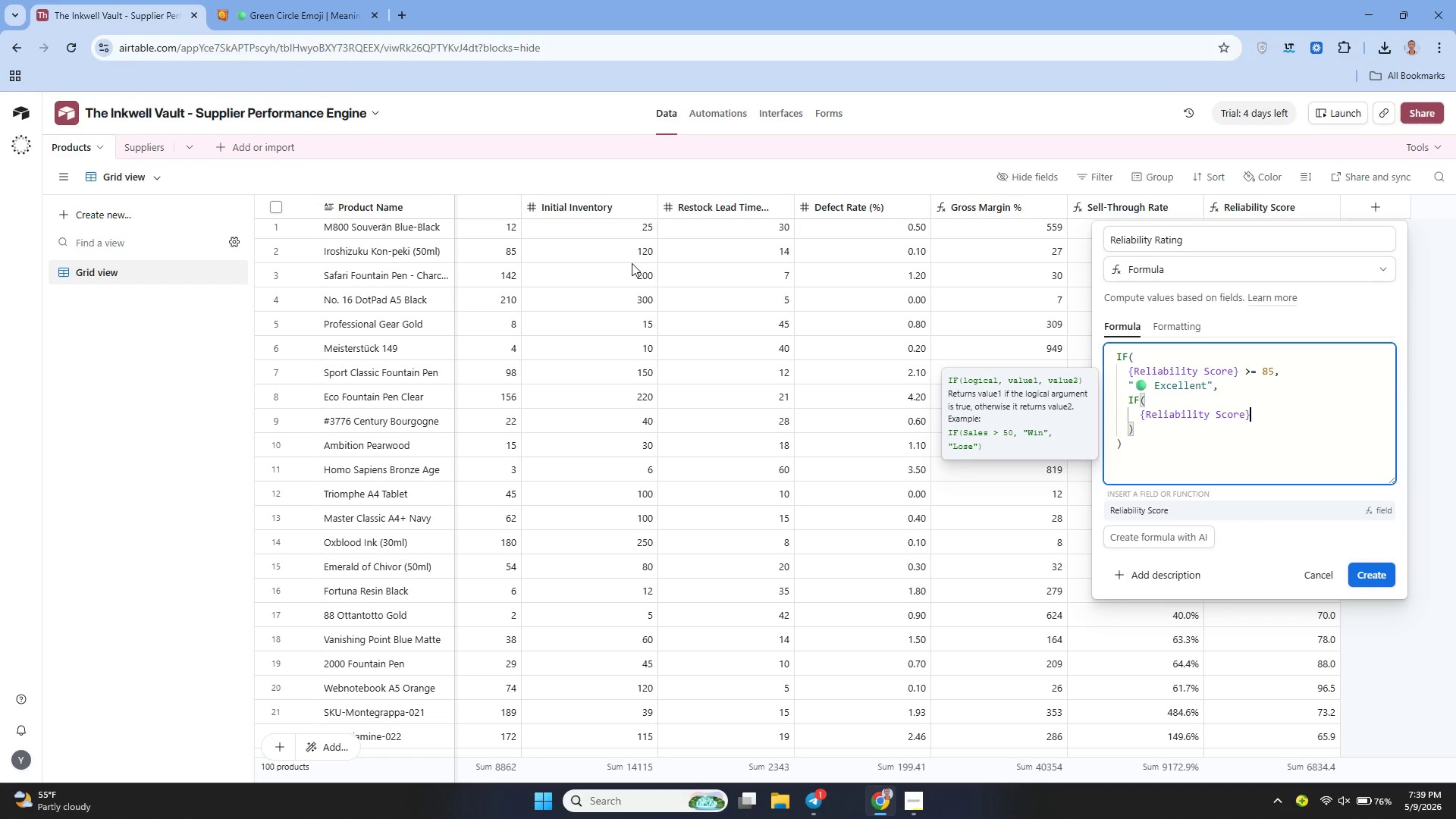 
type( >=70,)
 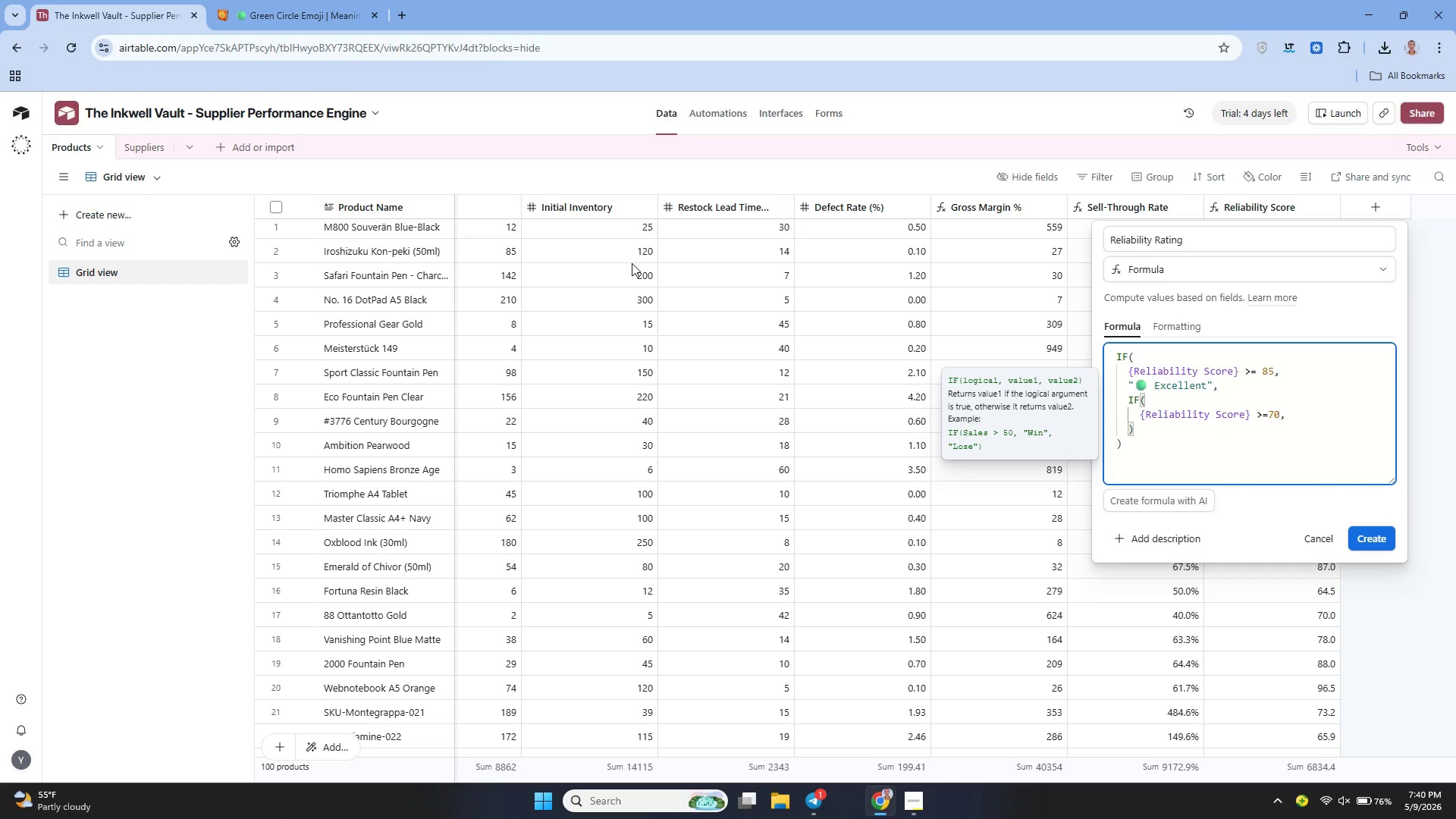 
key(Shift+Enter)
 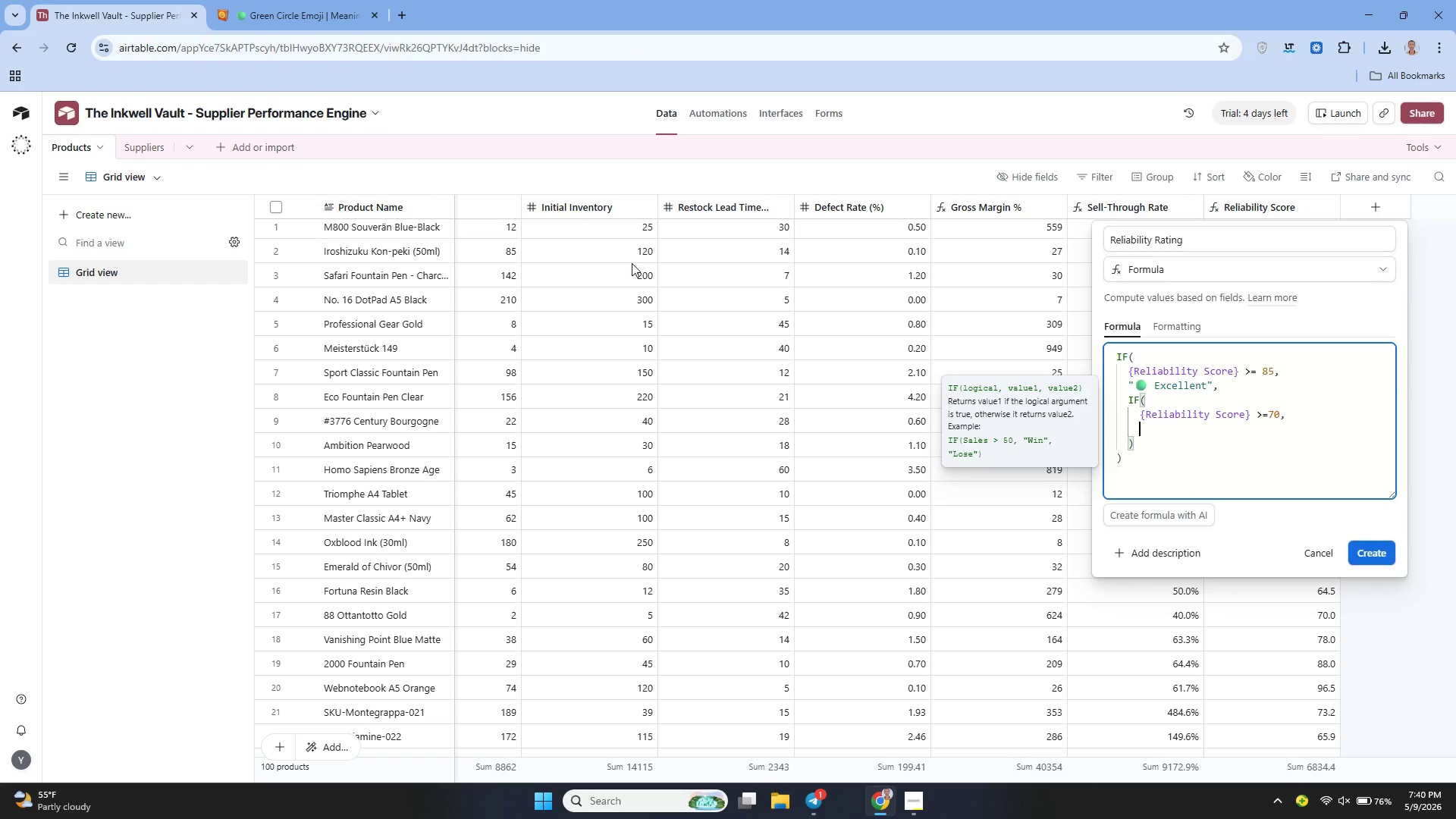 
key(Shift+Quote)
 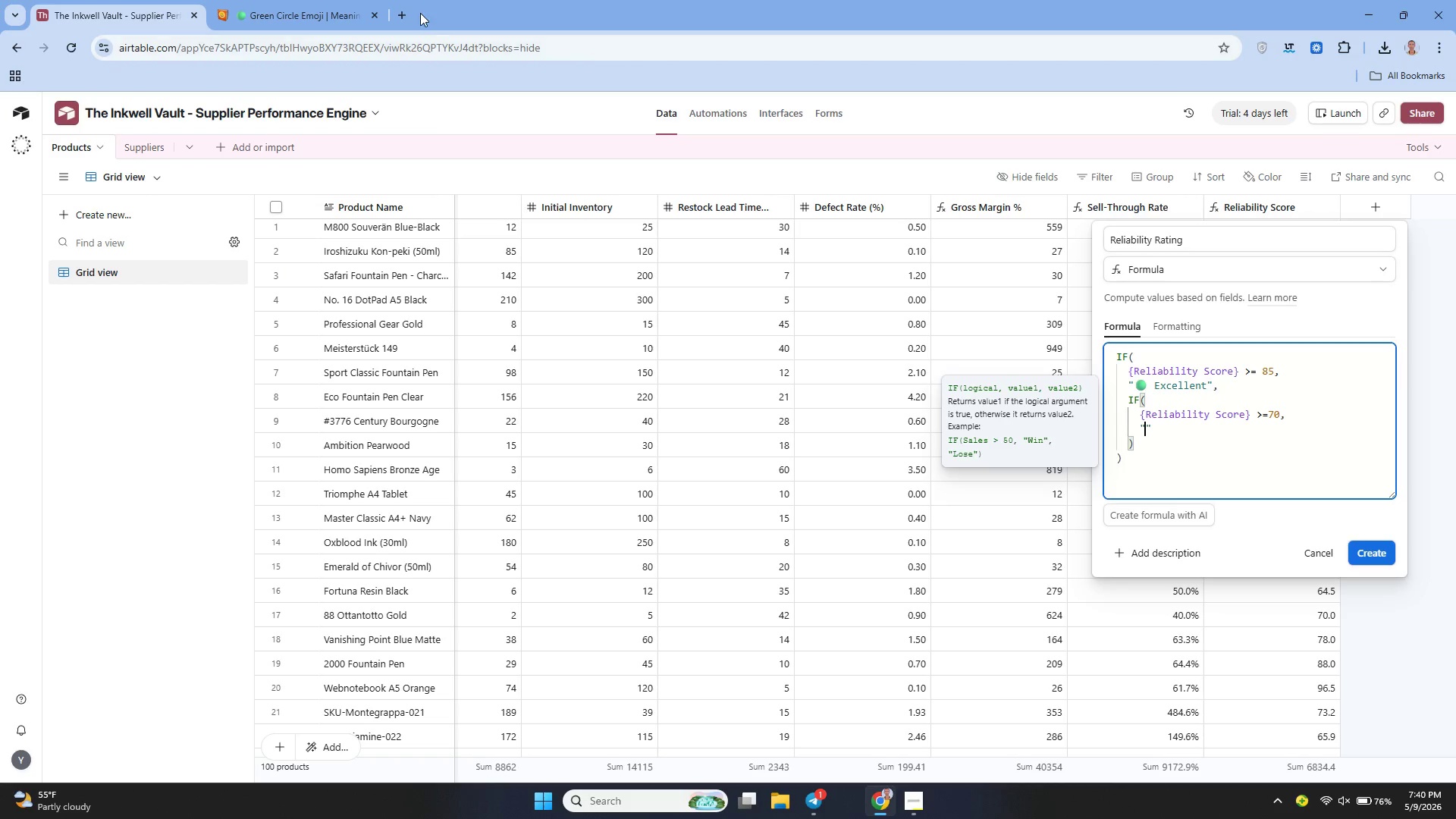 
left_click([399, 8])
 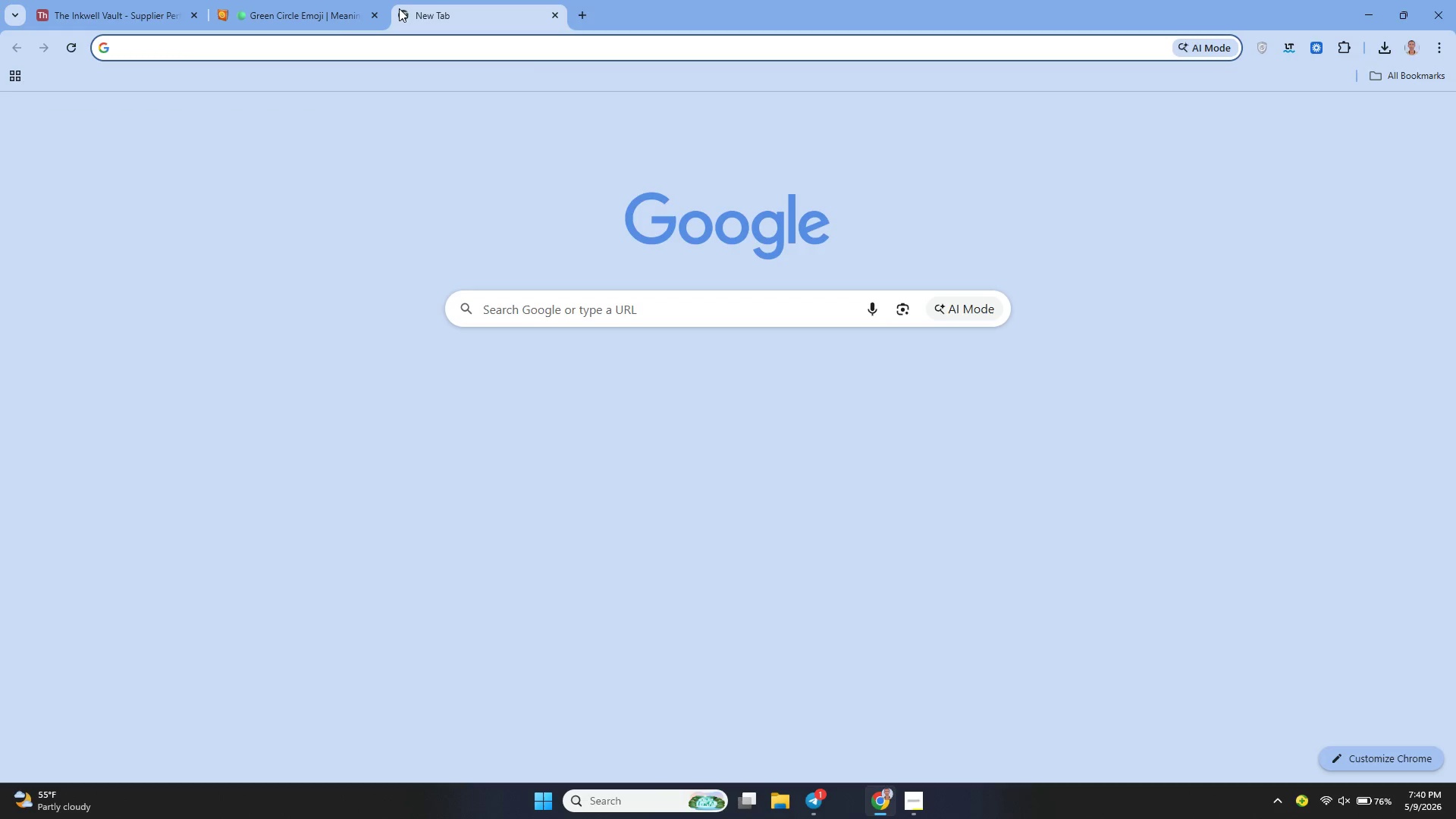 
key(Y)
 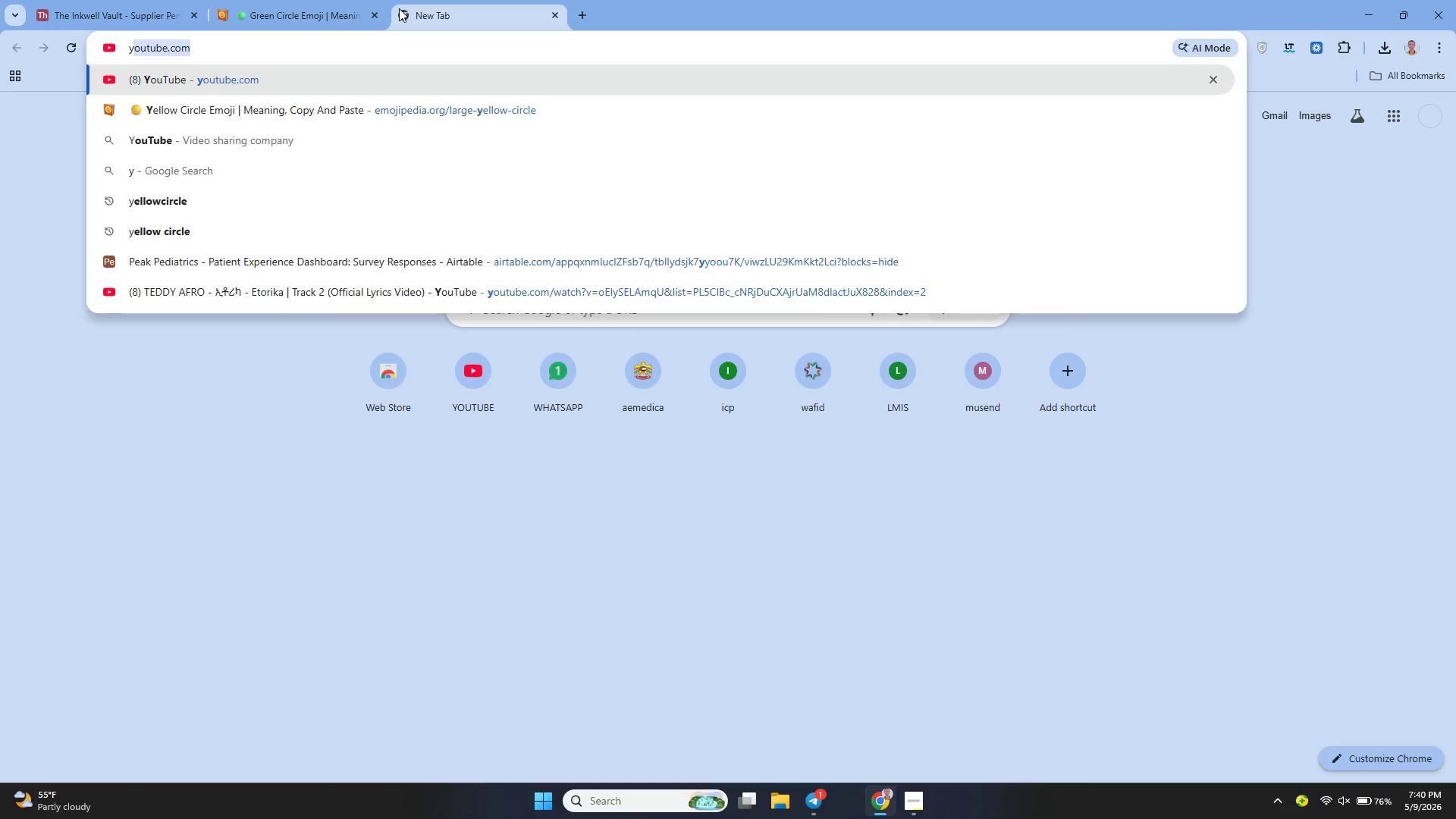 
key(ArrowDown)
 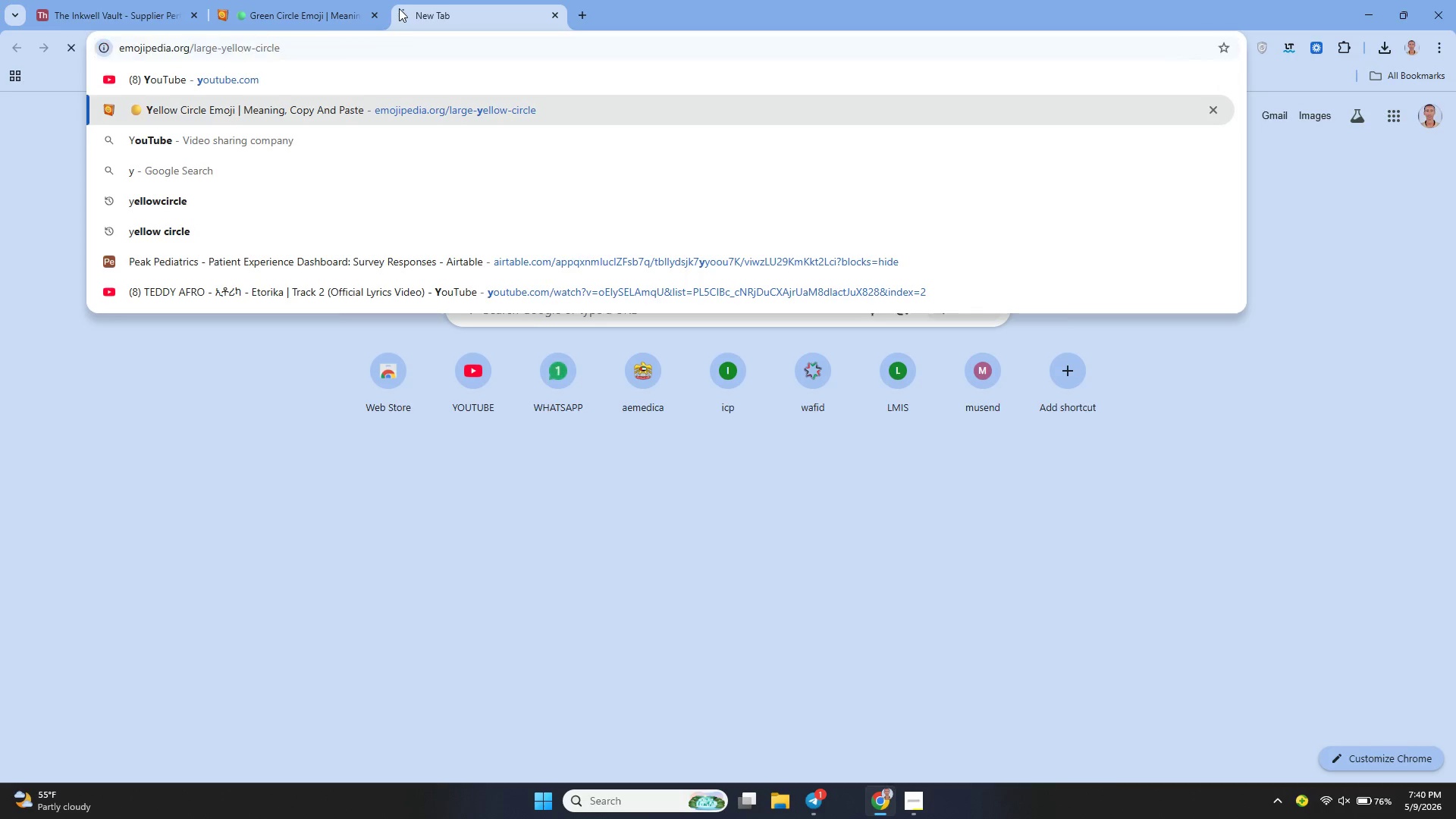 
key(Enter)
 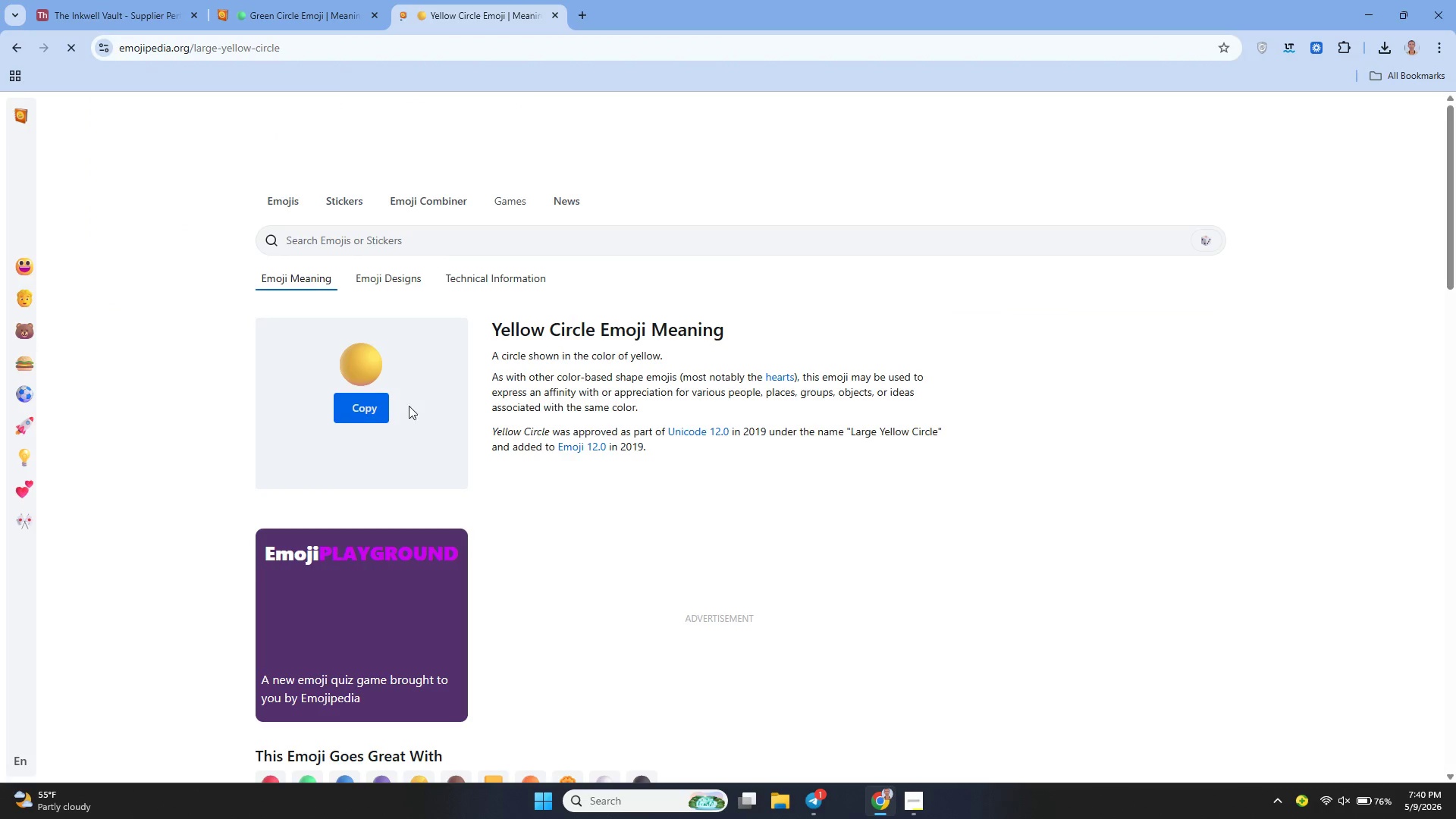 
left_click([362, 406])
 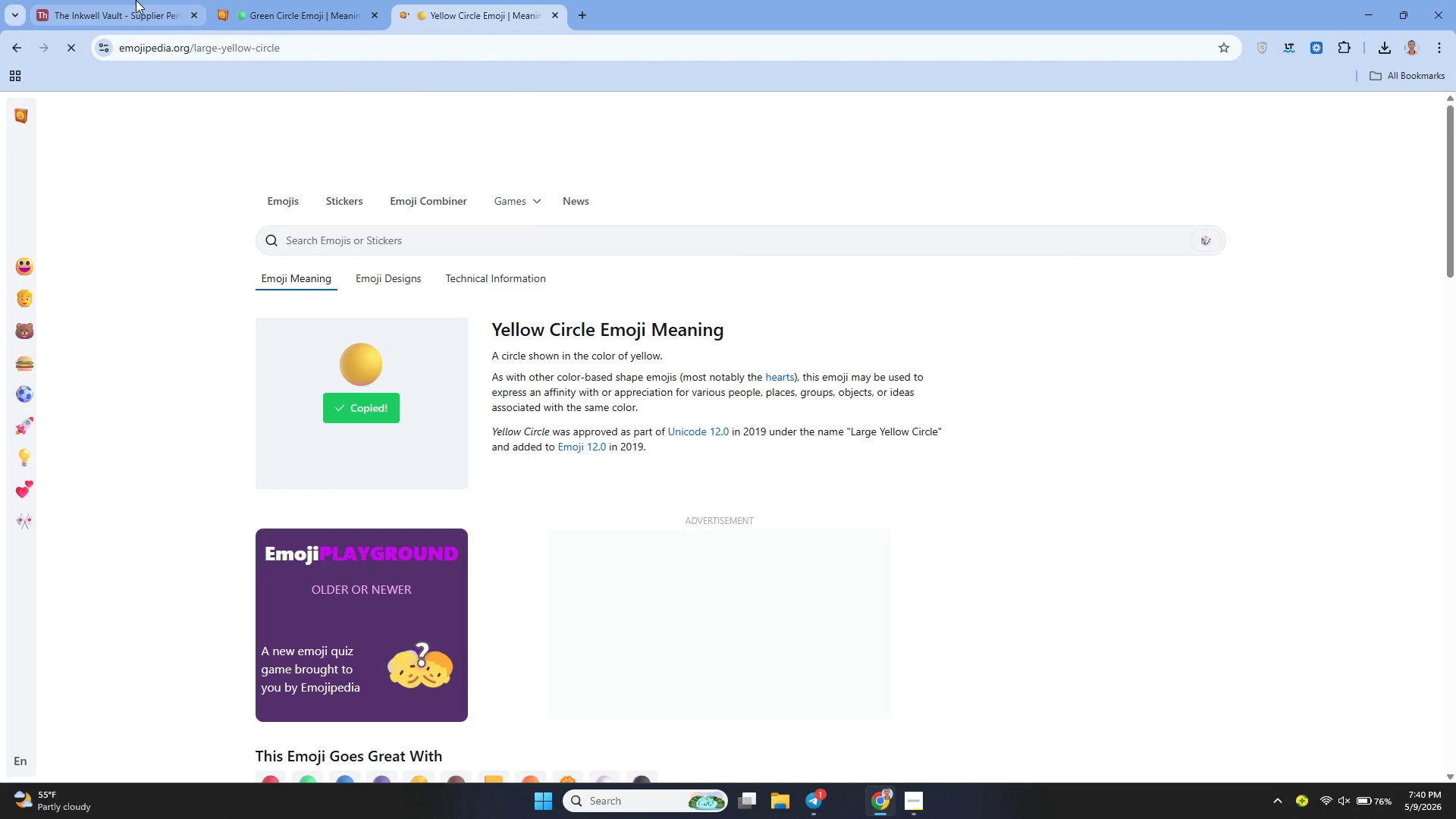 
left_click([128, 3])
 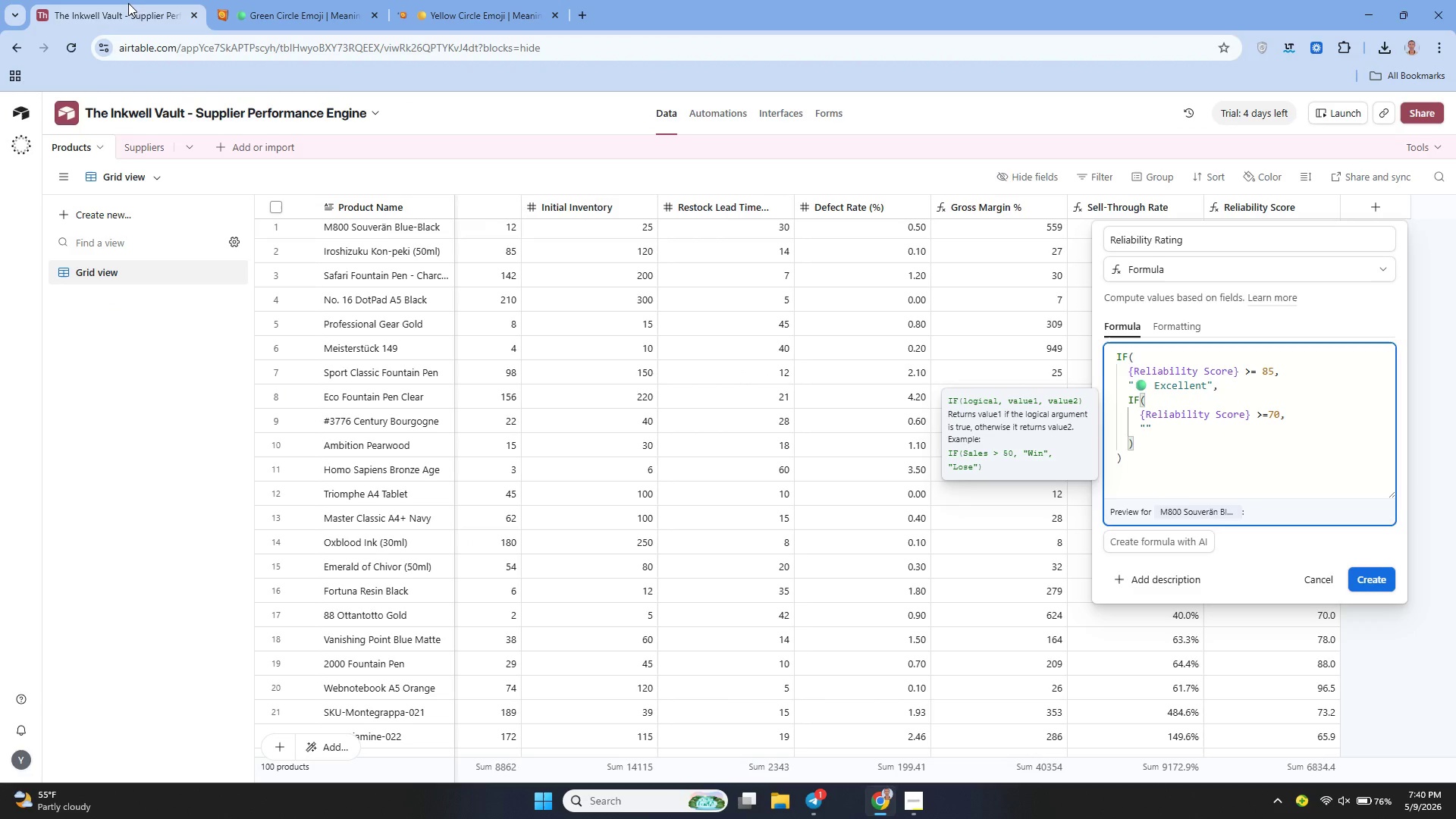 
key(Control+ControlLeft)
 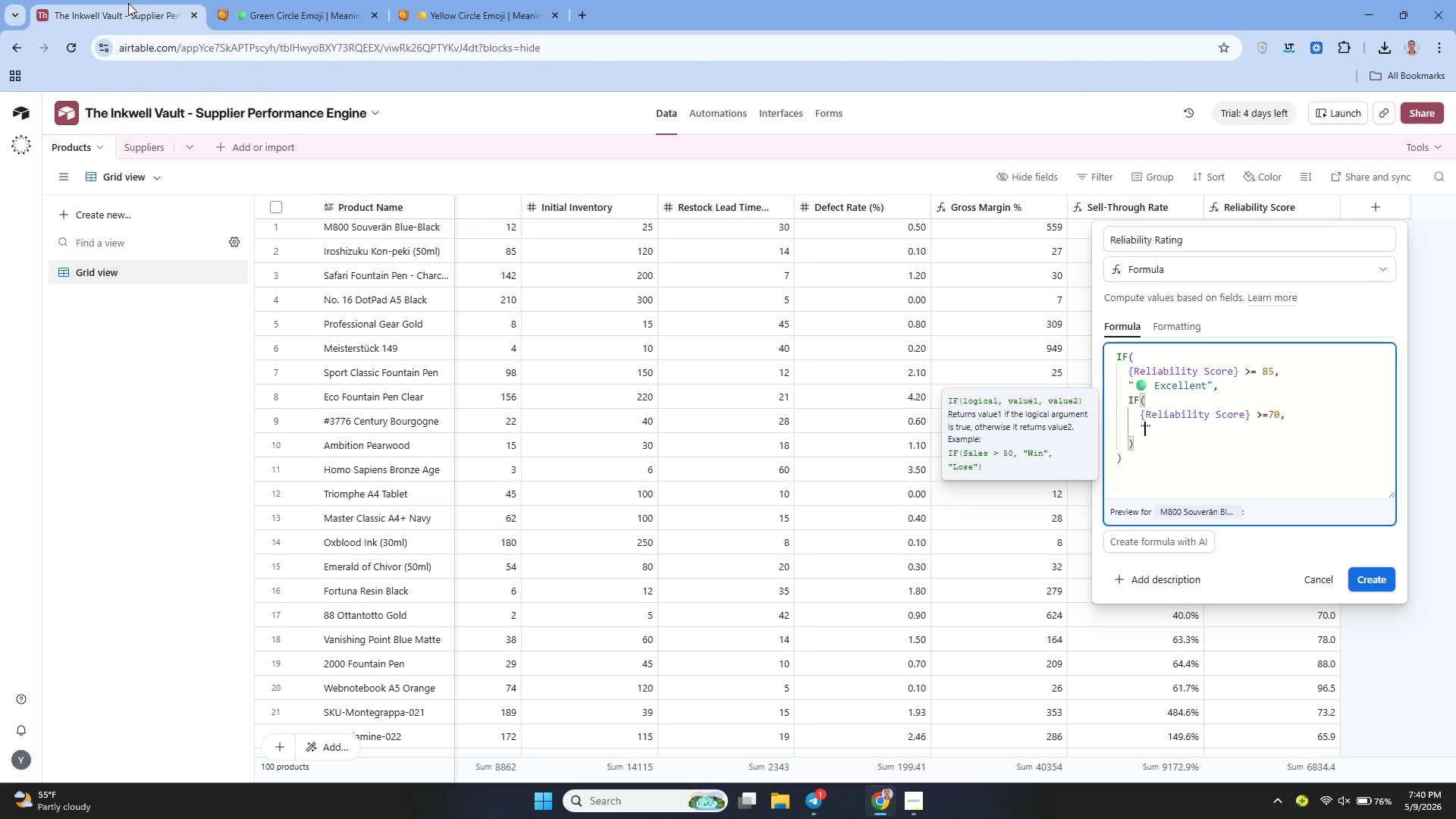 
key(Control+V)
 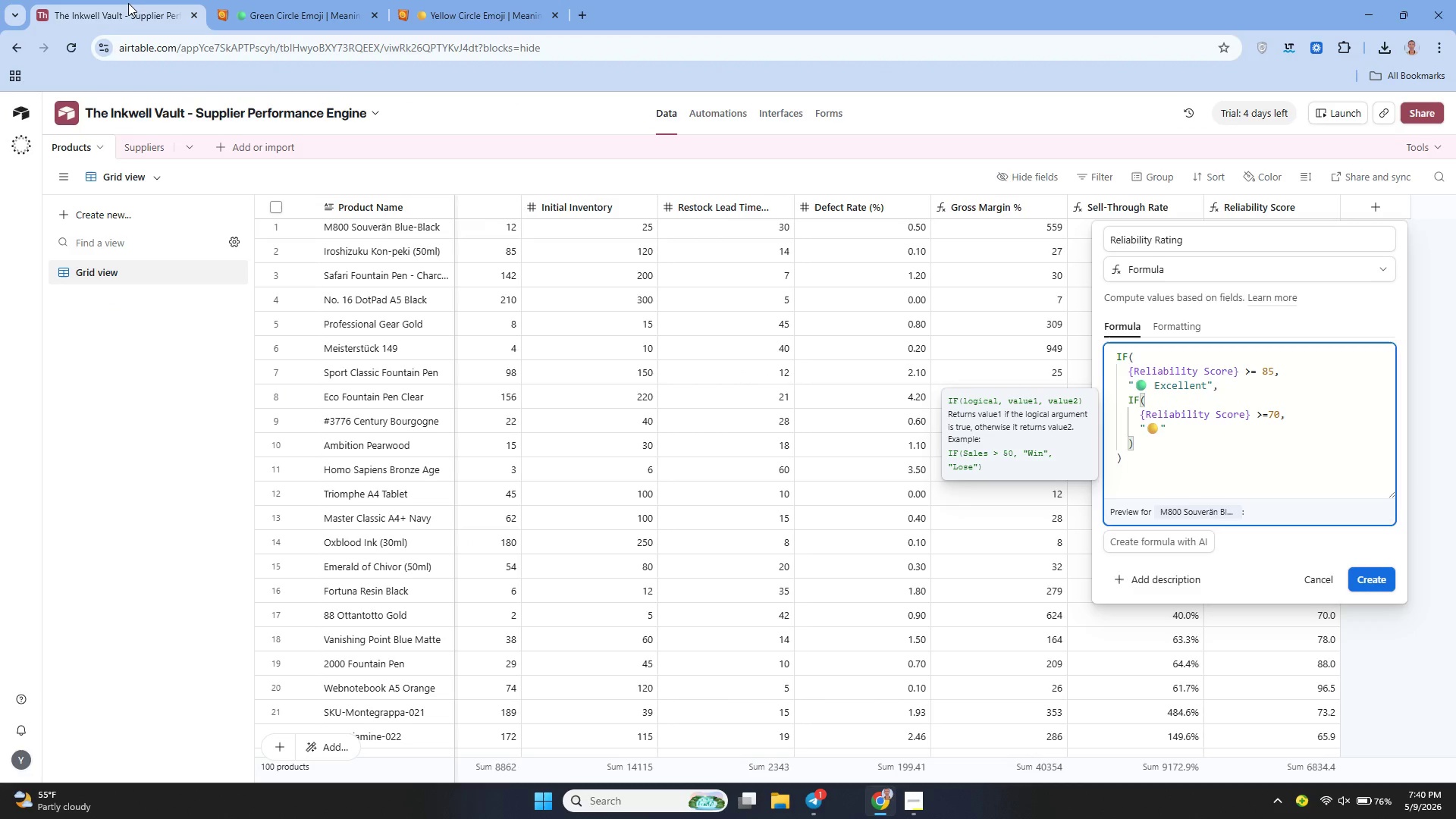 
type( Good)
 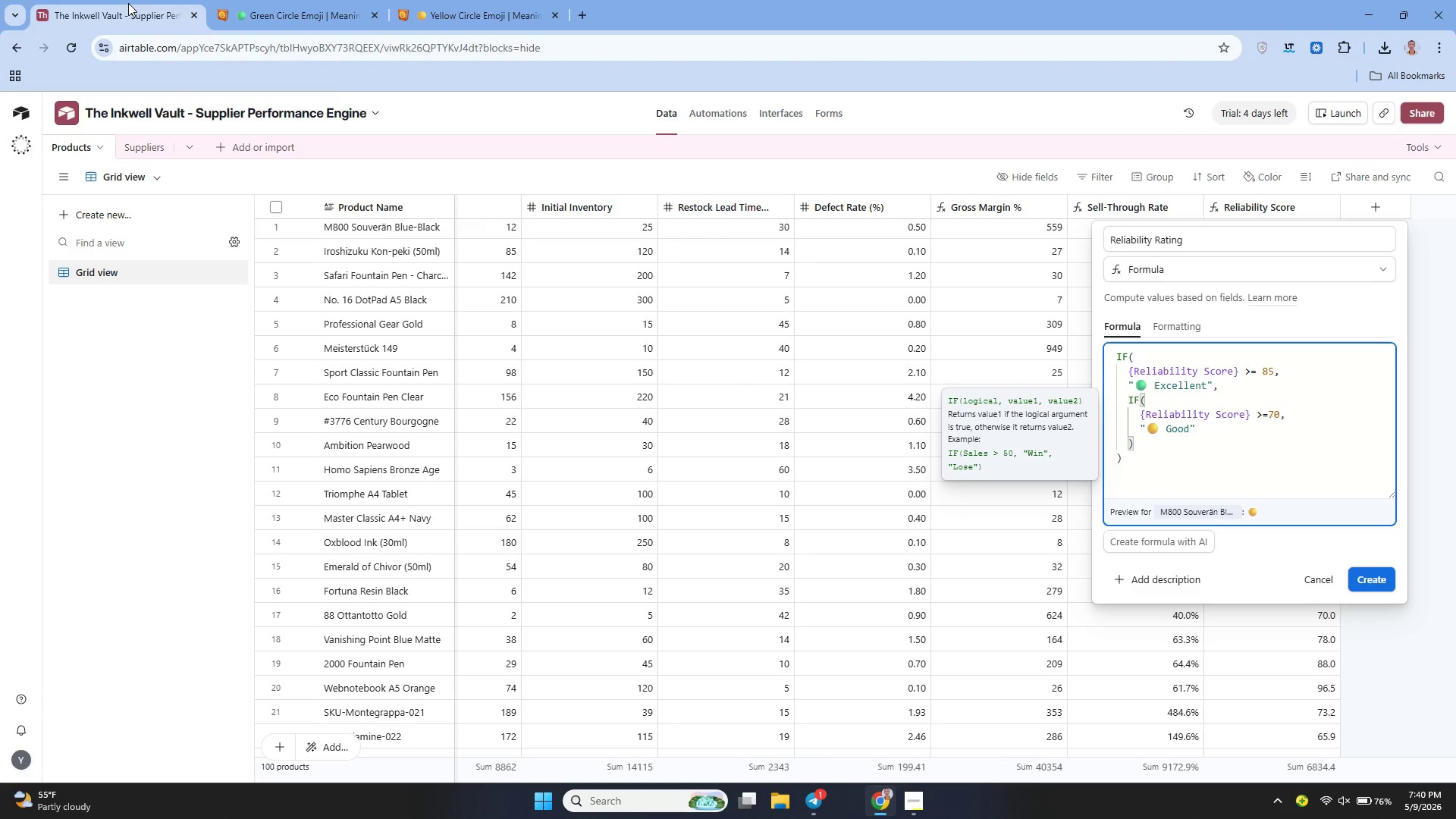 
key(ArrowRight)
 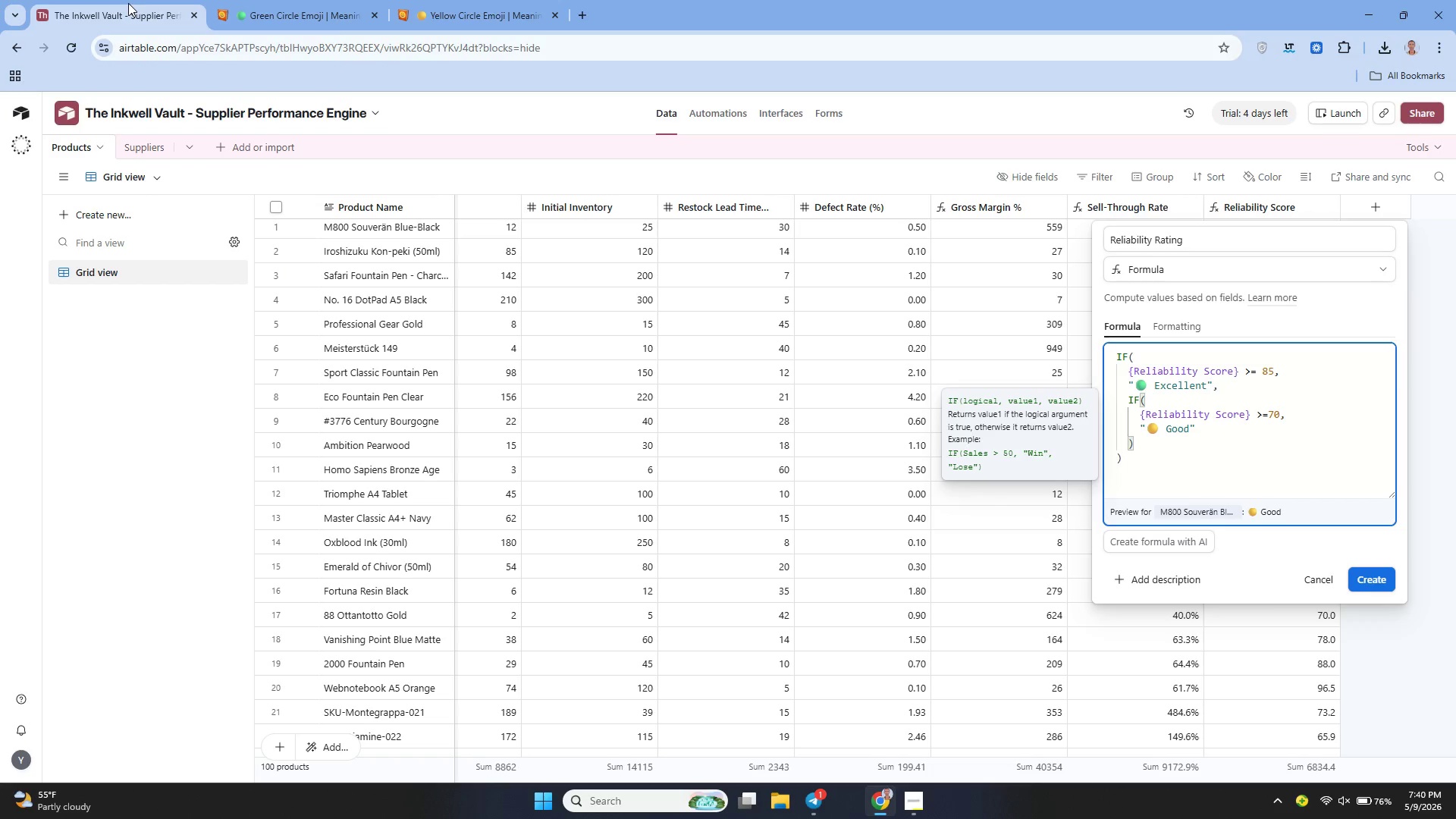 
key(Comma)
 